 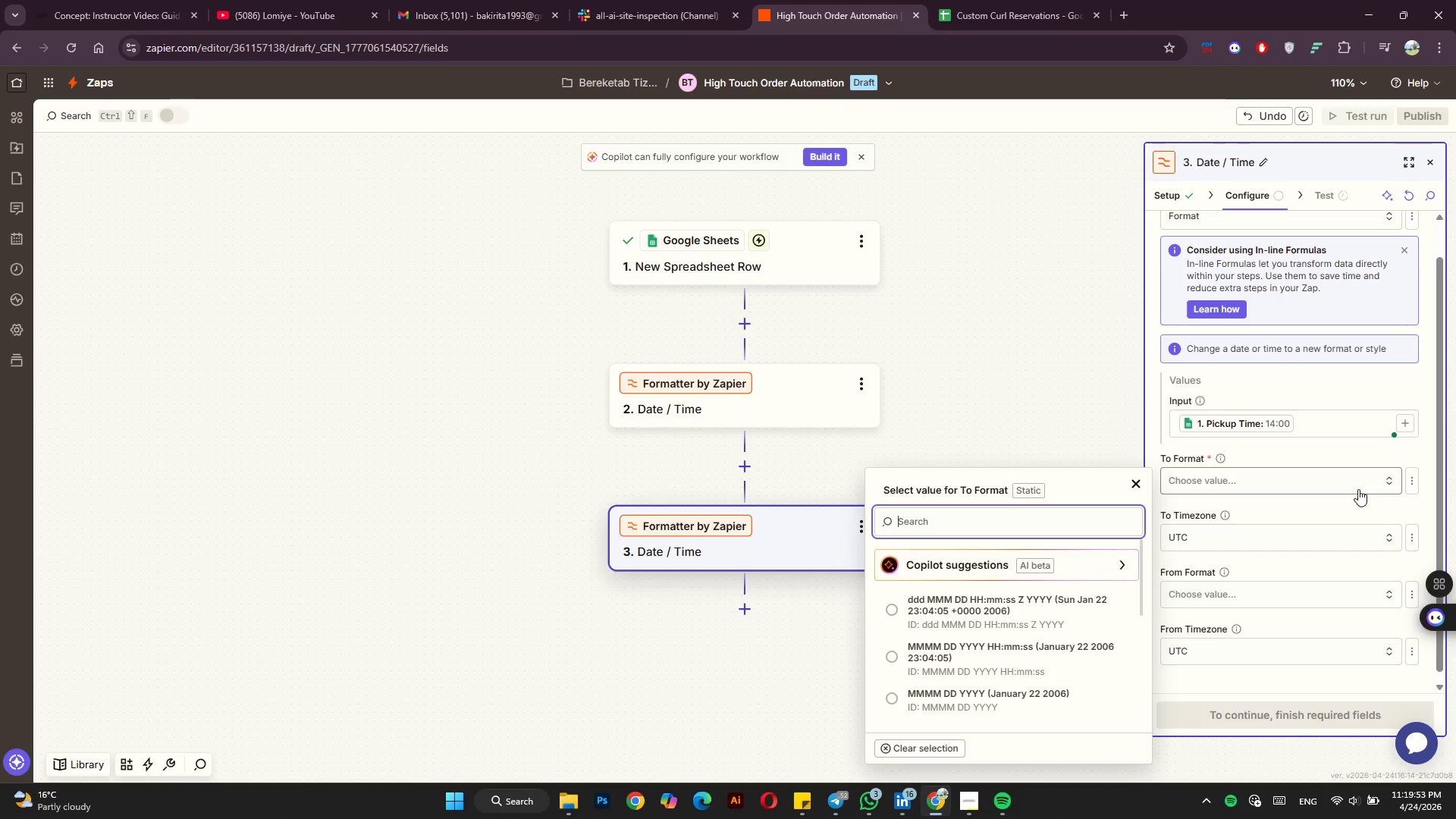 
left_click([779, 397])
 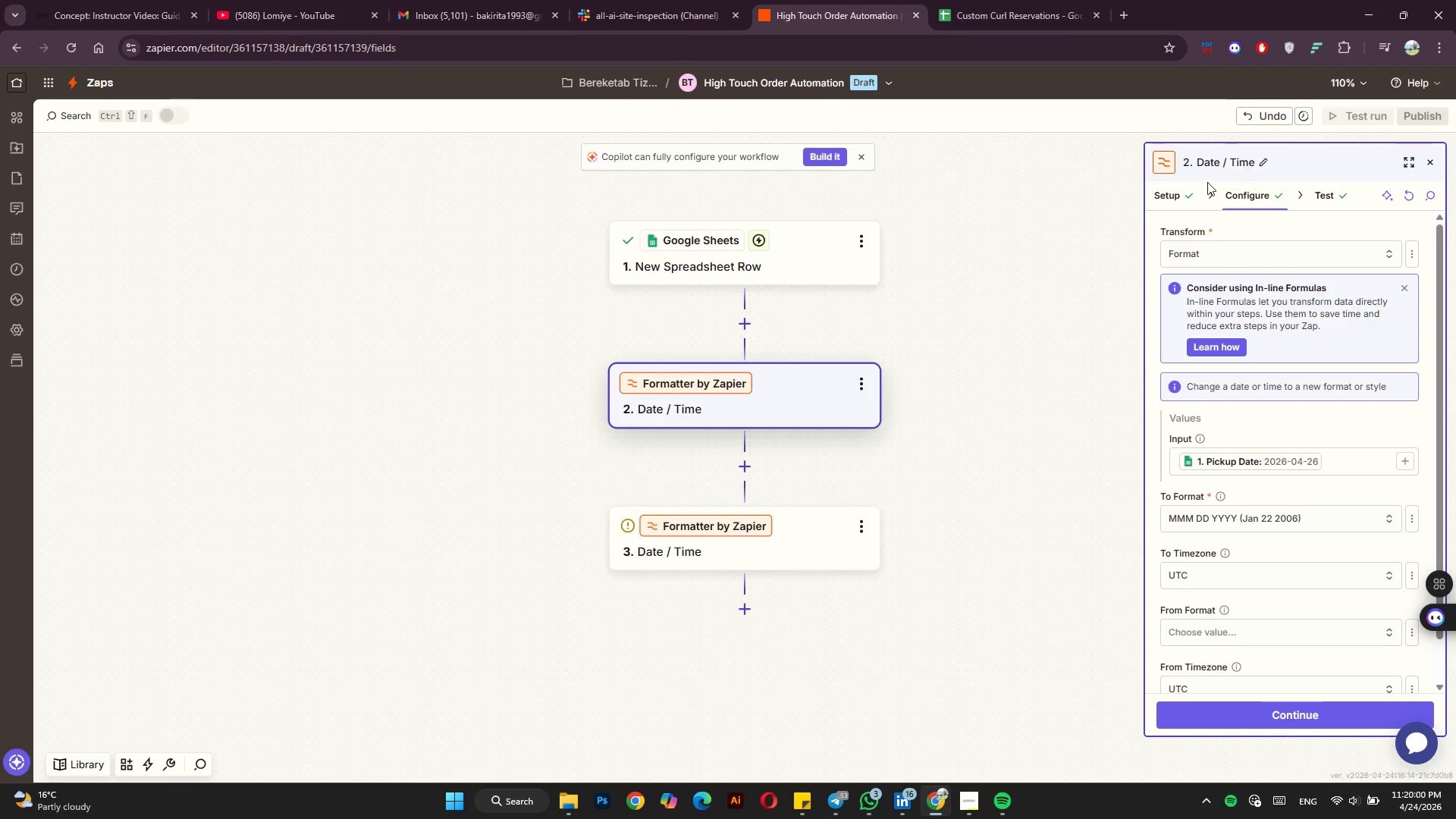 
left_click([1174, 189])
 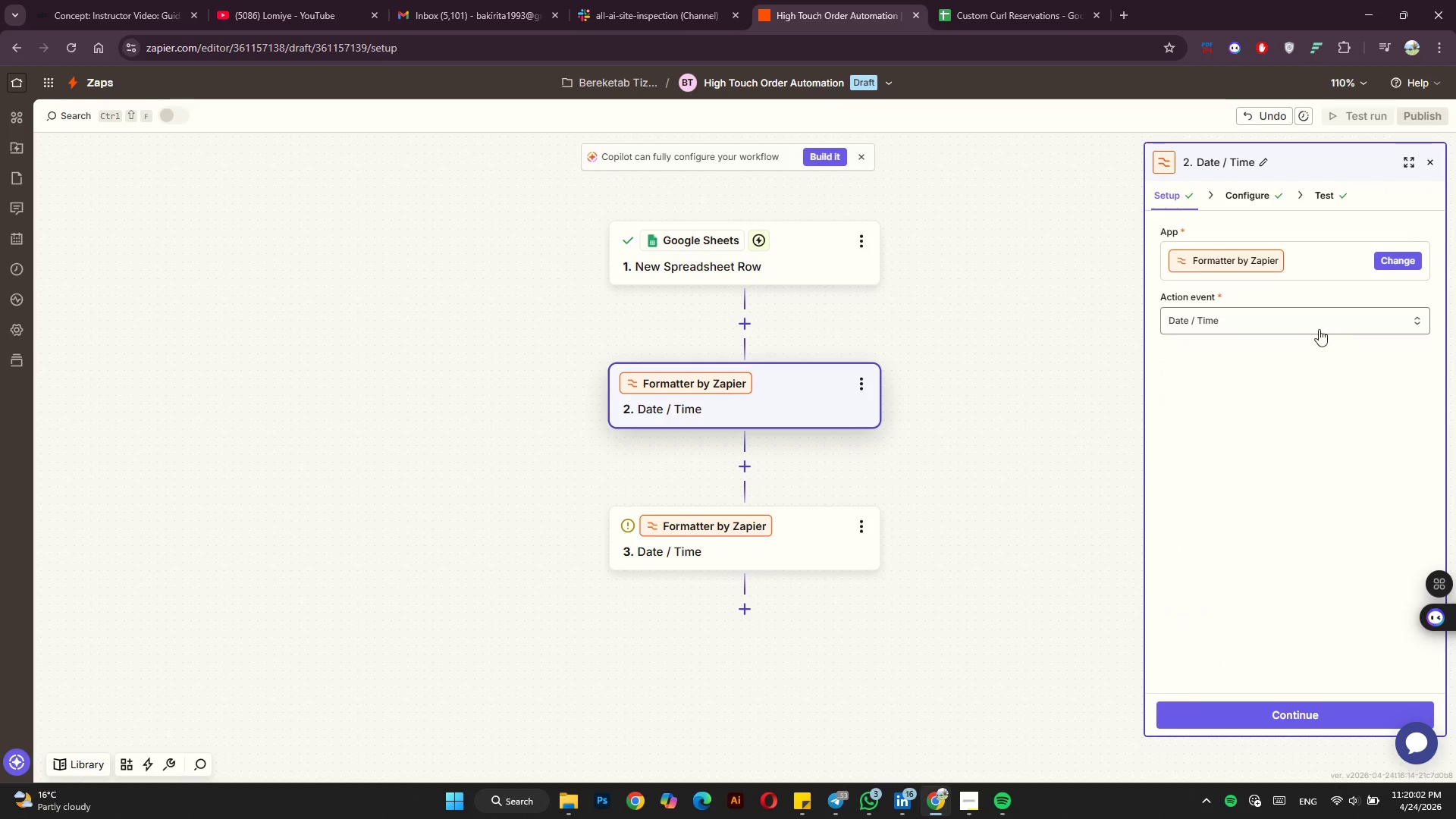 
left_click([1319, 329])
 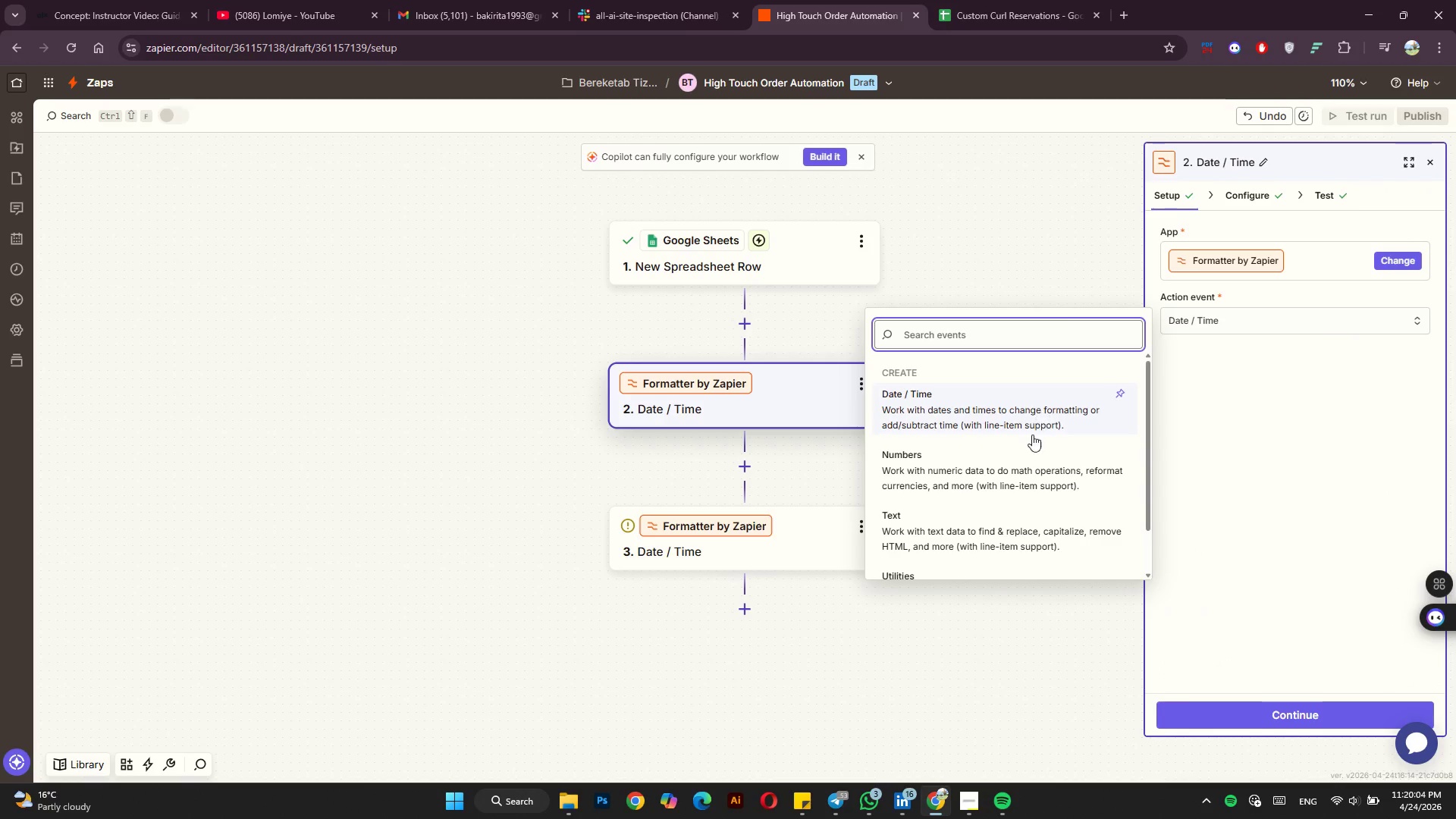 
left_click([1007, 533])
 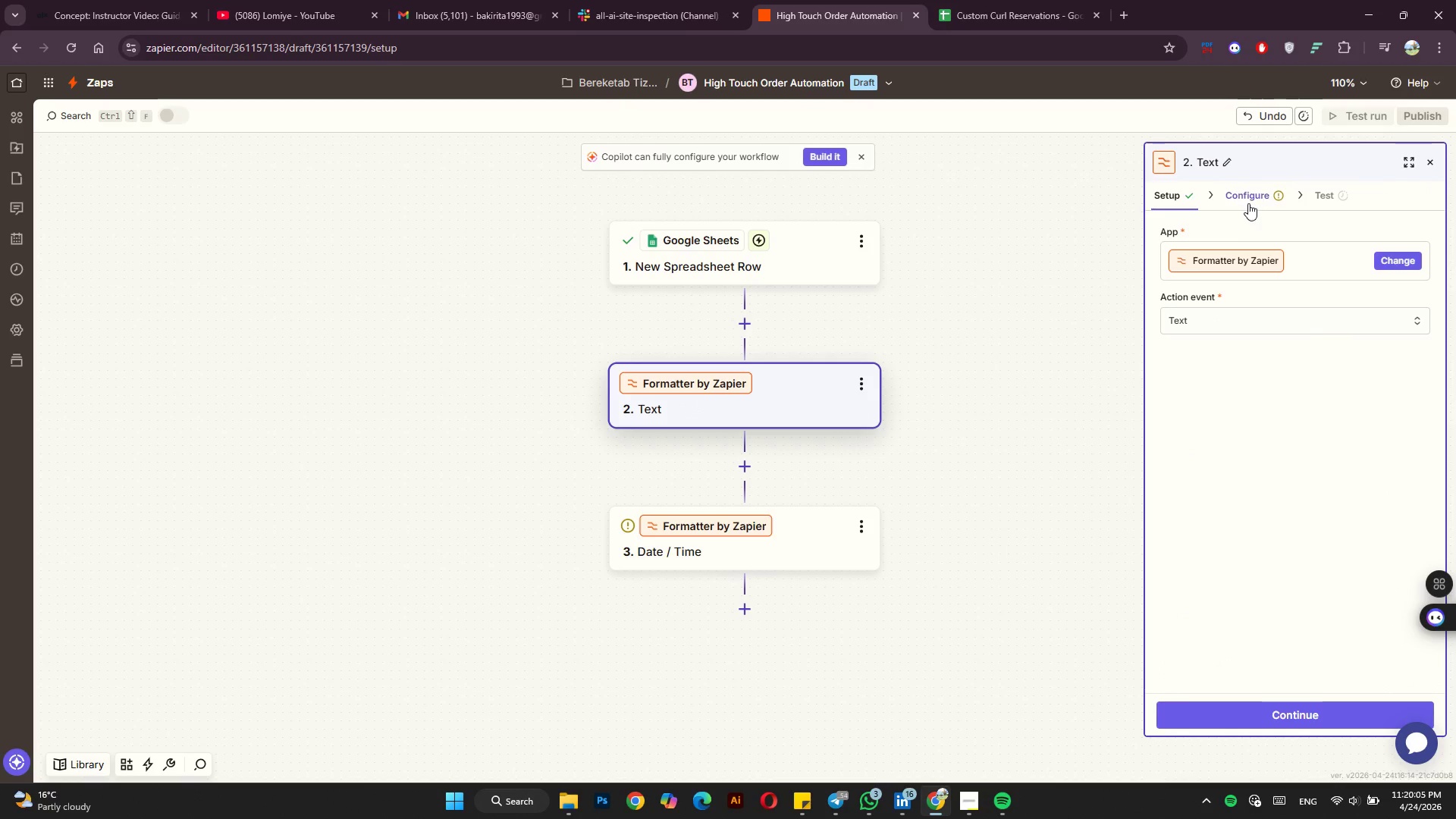 
left_click([1248, 203])
 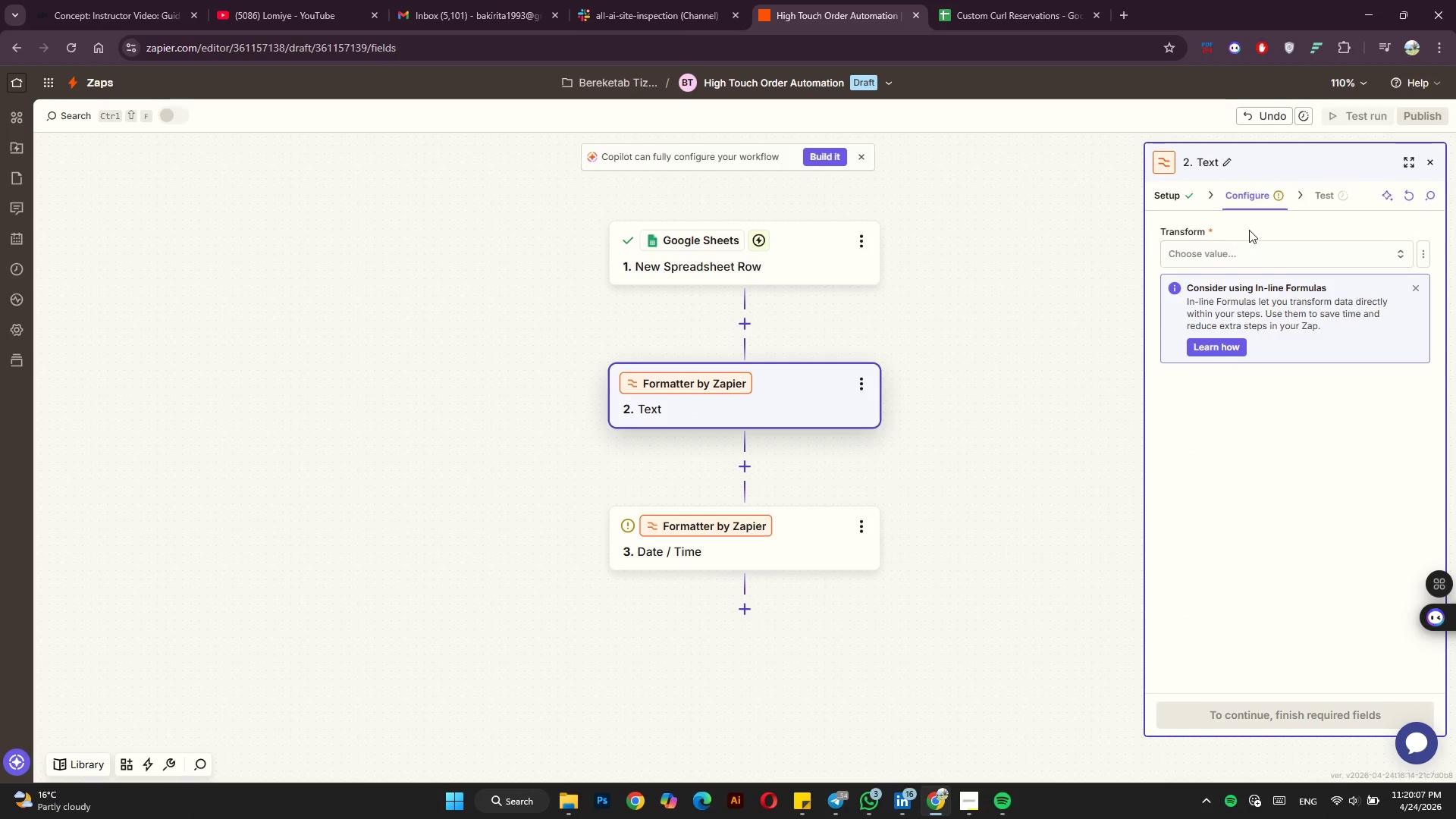 
left_click([1249, 253])
 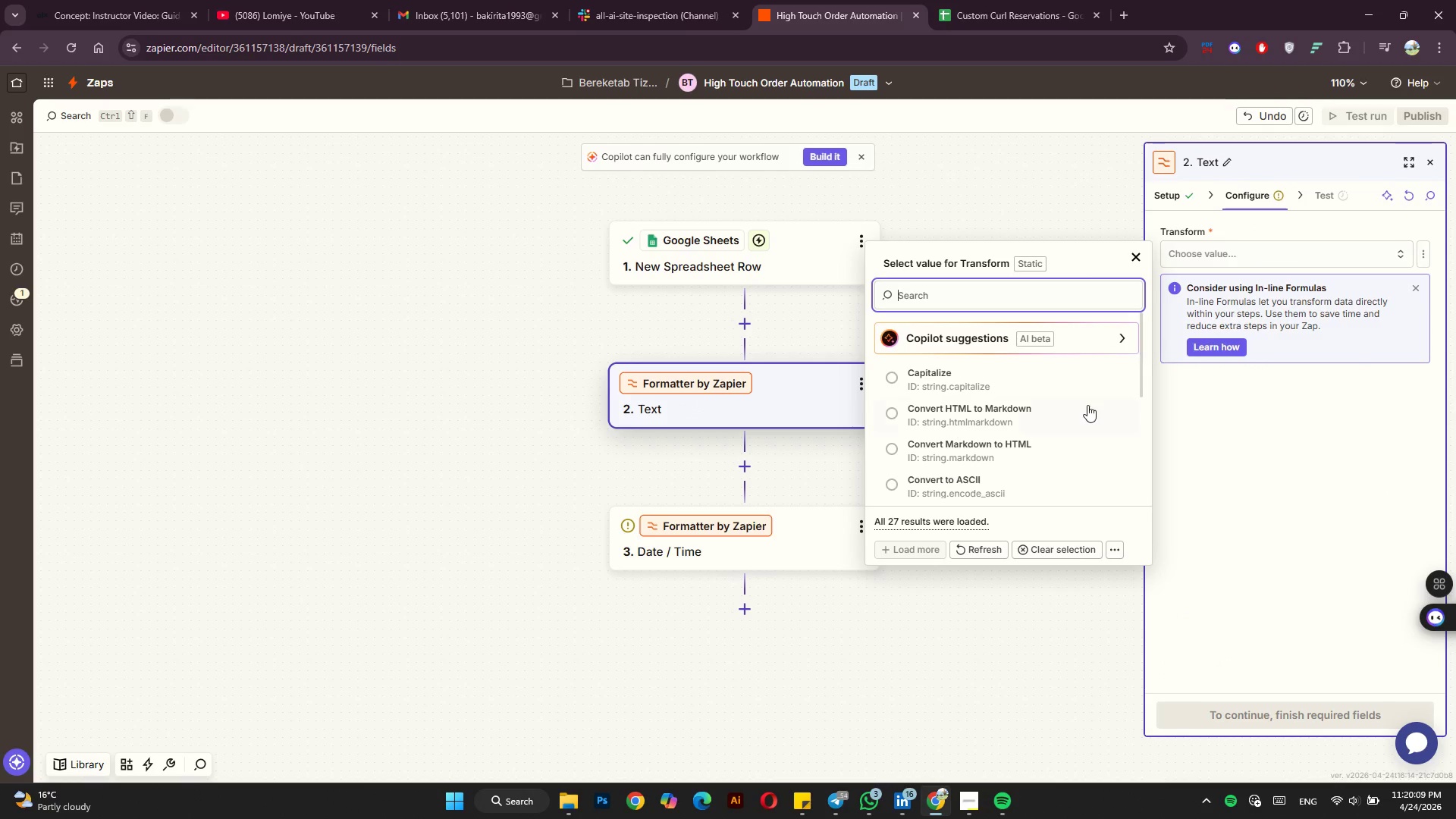 
scroll: coordinate [1059, 416], scroll_direction: down, amount: 4.0
 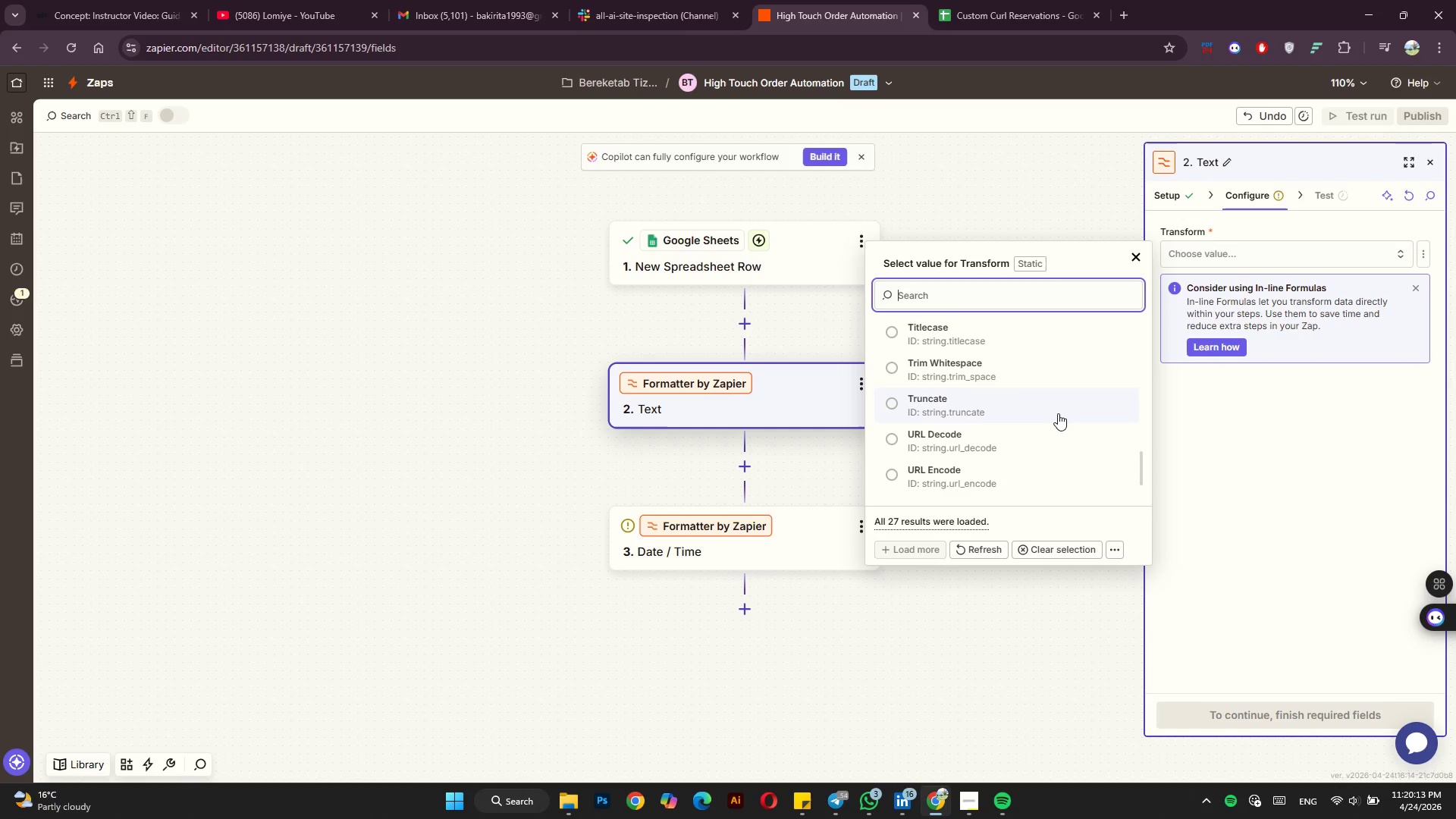 
type(ap)
 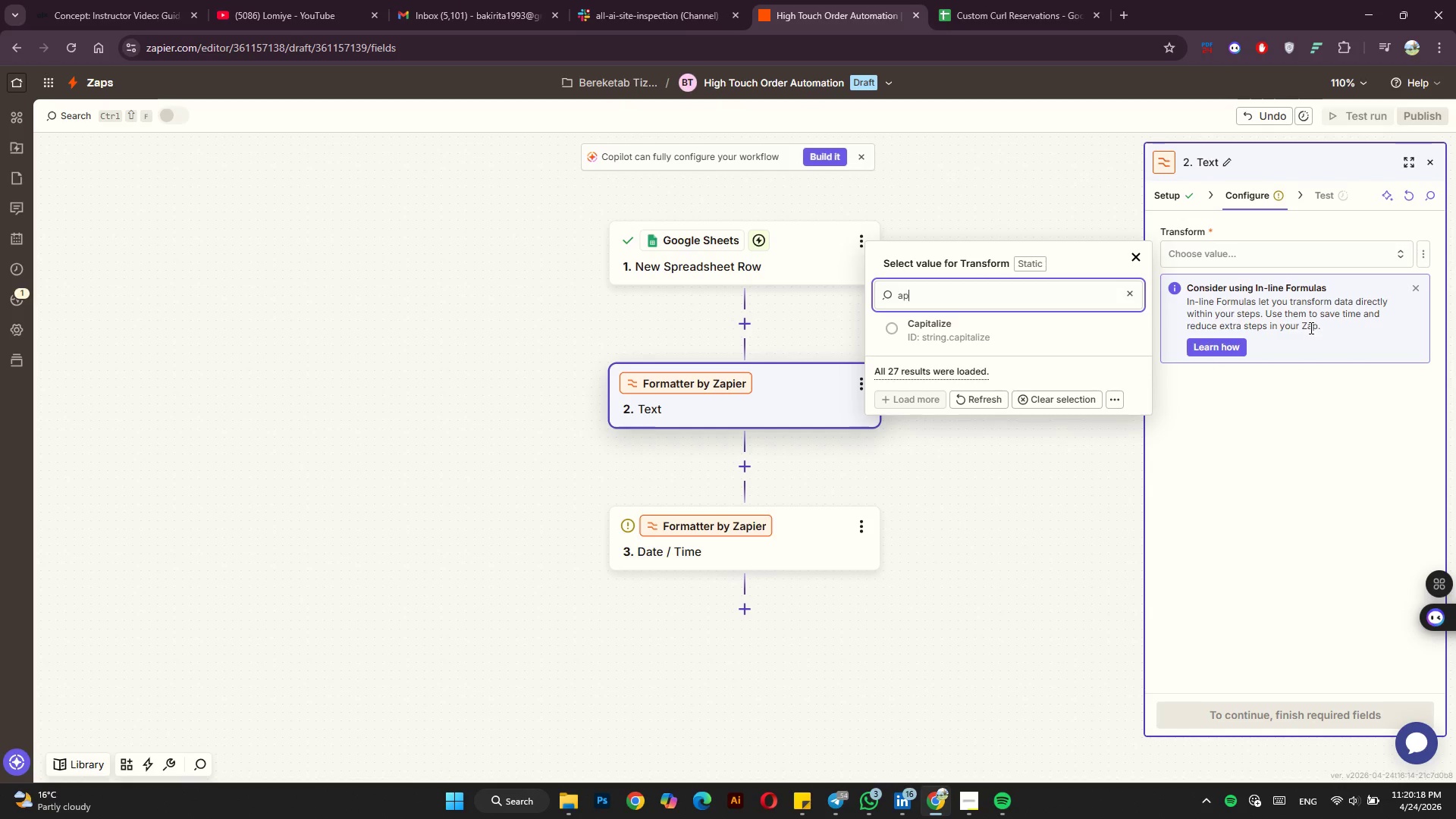 
left_click([1131, 261])
 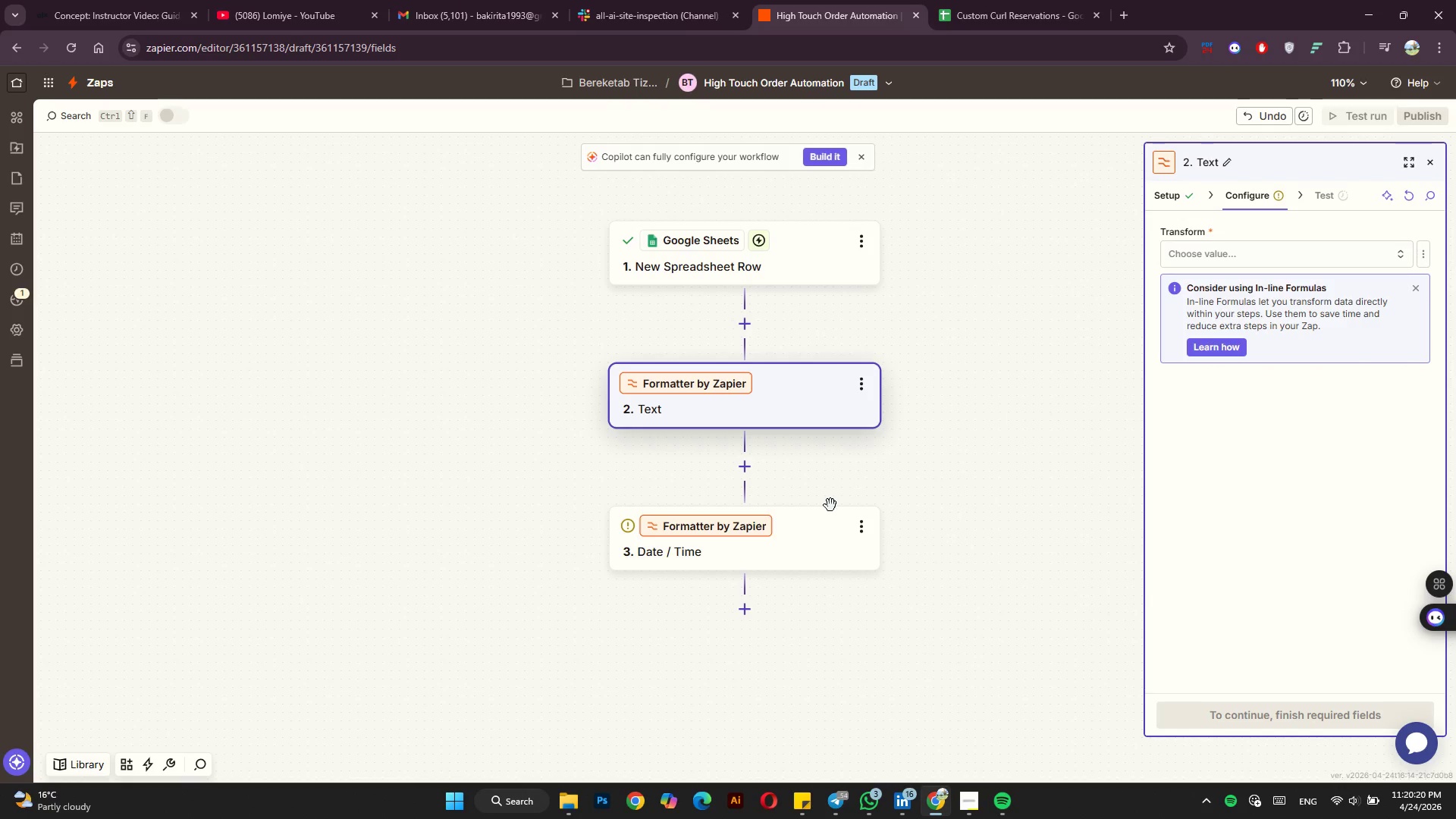 
left_click_drag(start_coordinate=[820, 544], to_coordinate=[824, 544])
 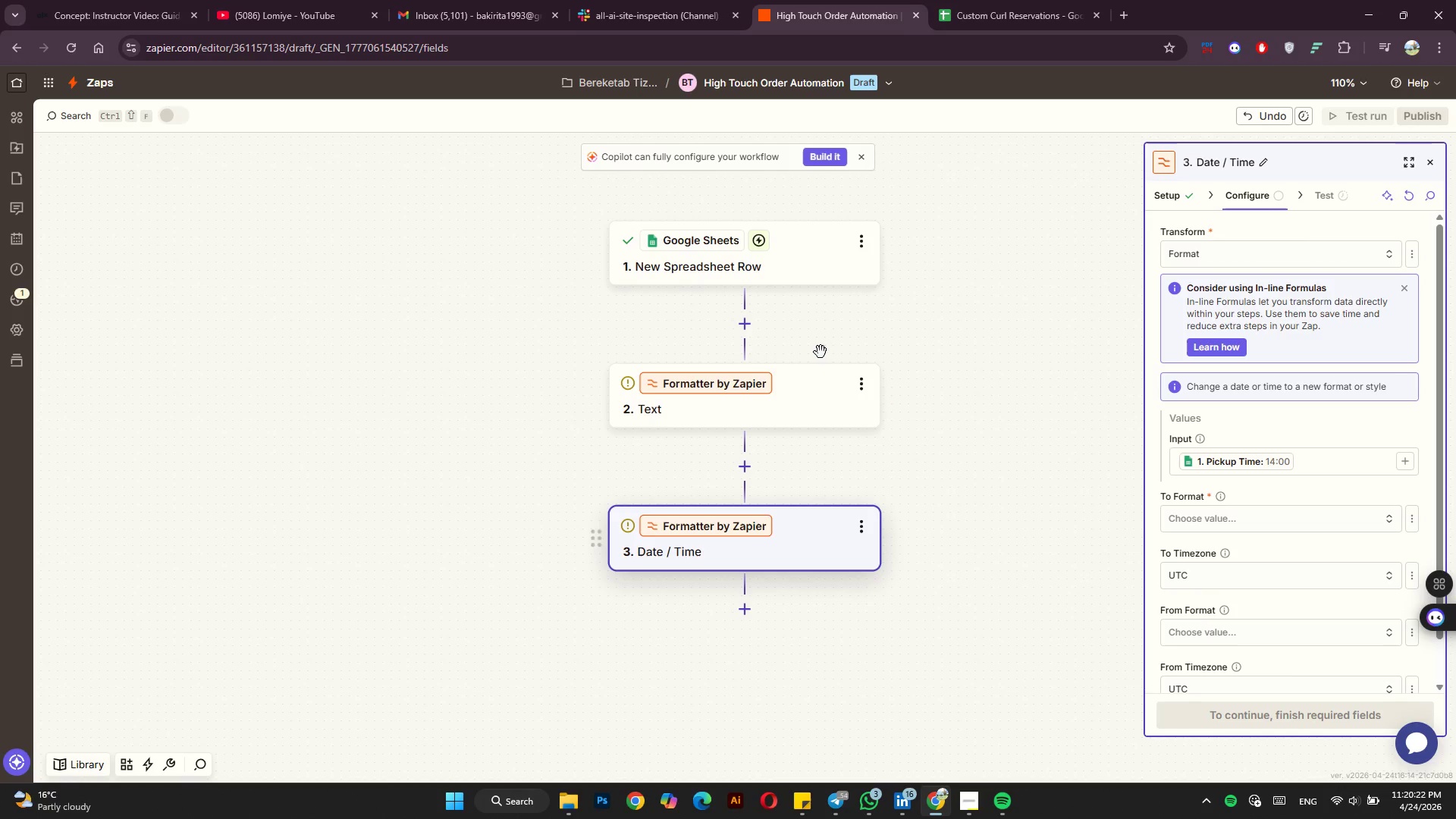 
left_click([811, 372])
 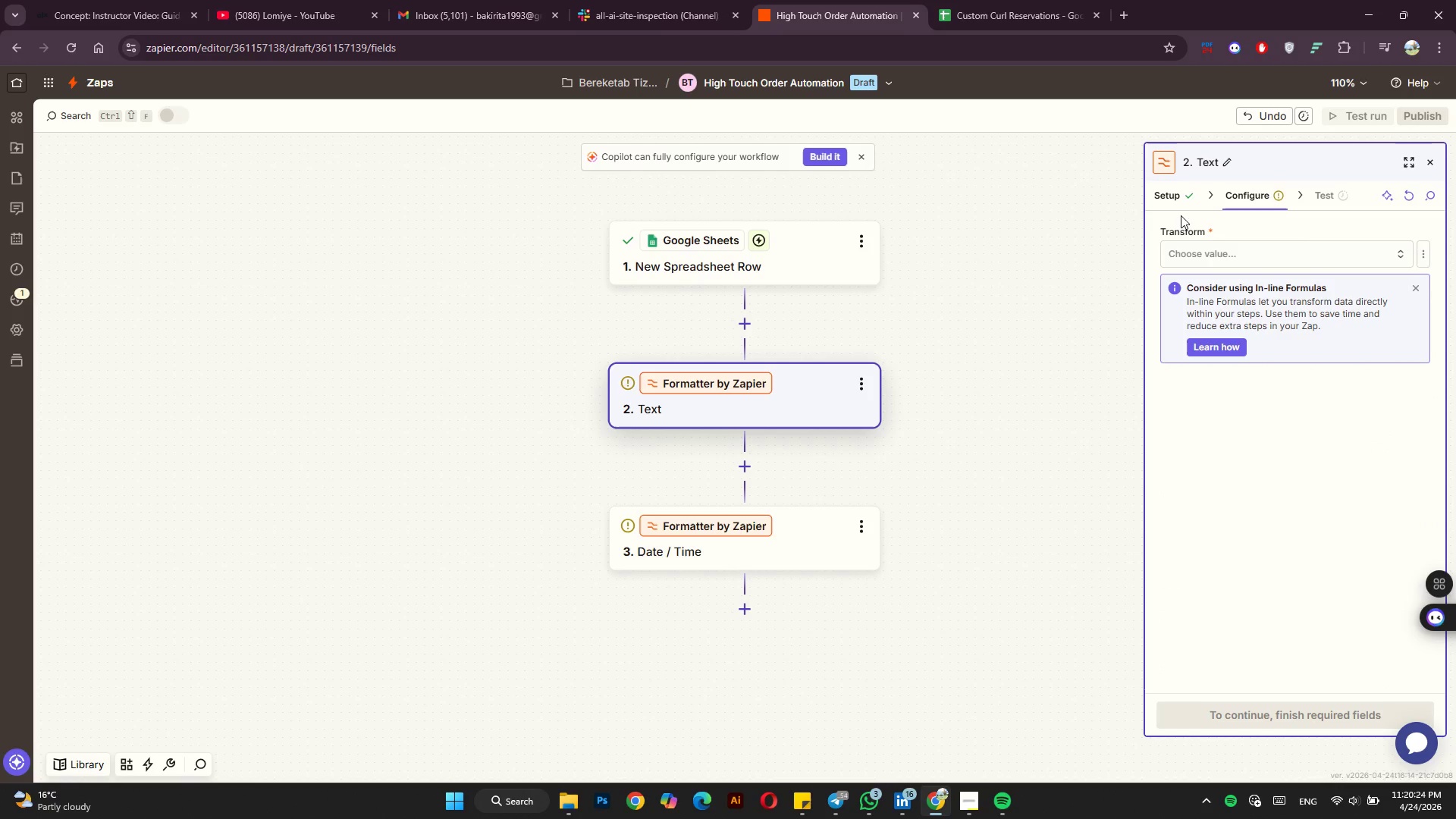 
left_click([1180, 200])
 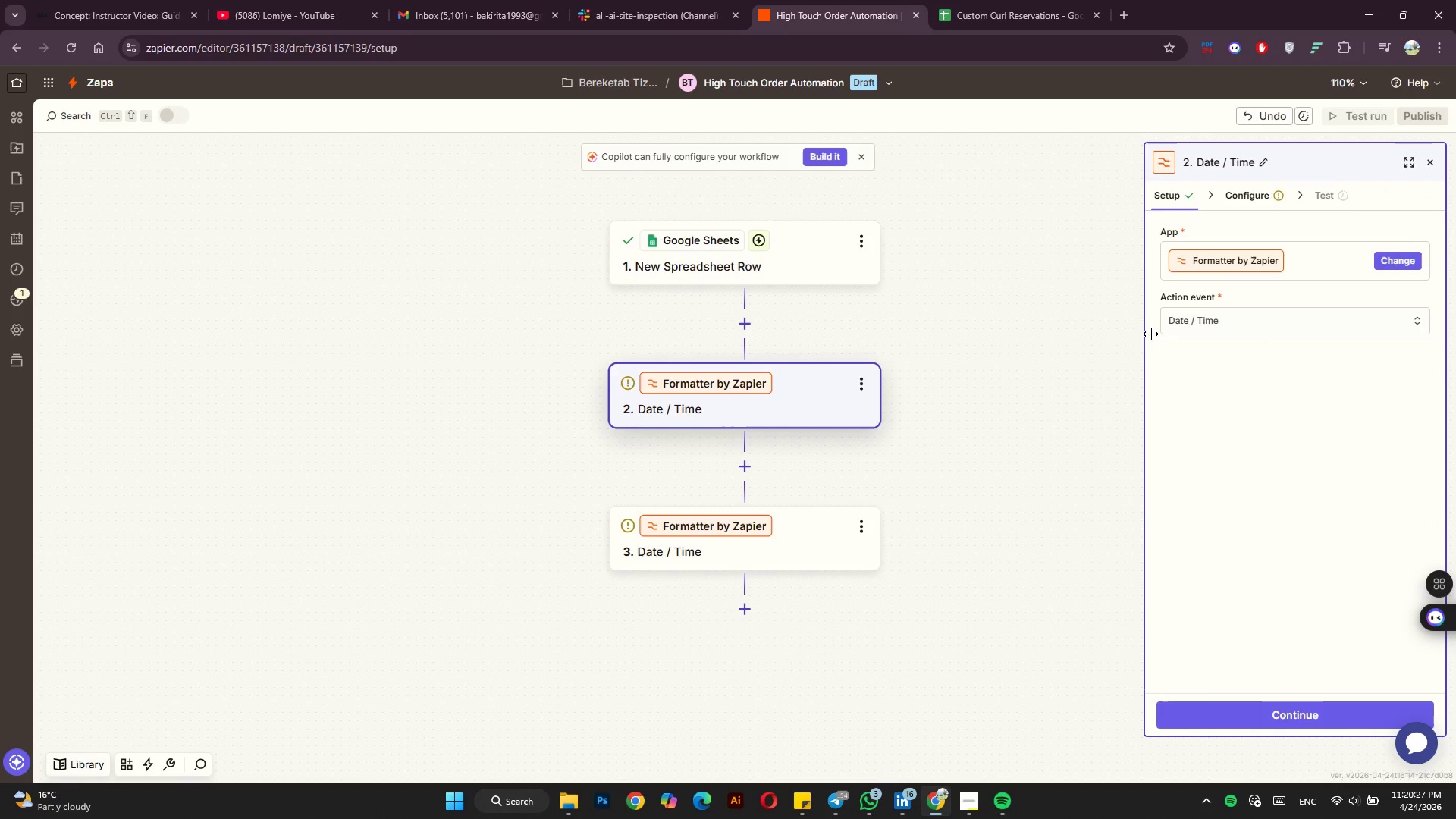 
double_click([1215, 321])
 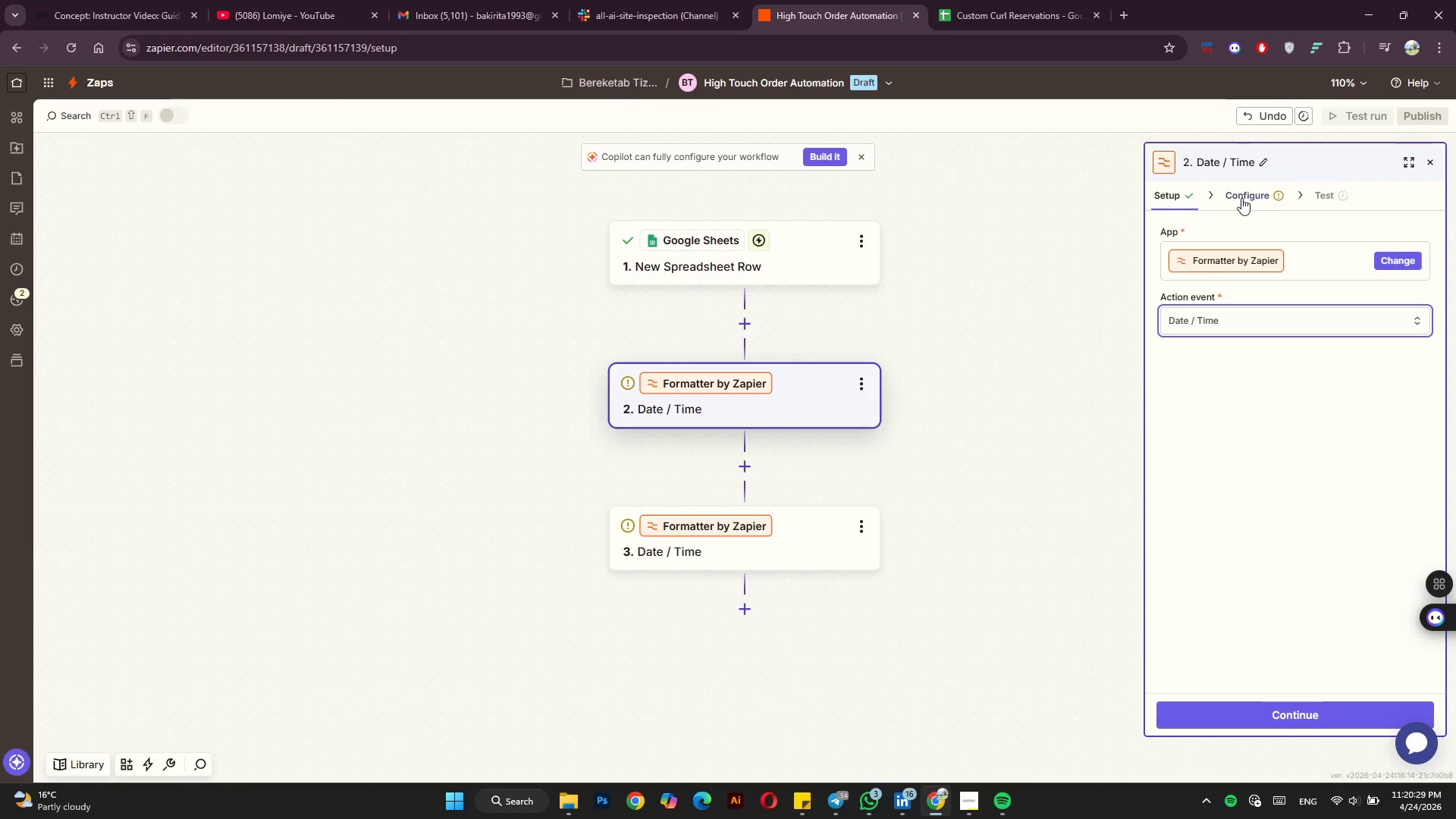 
left_click([1241, 198])
 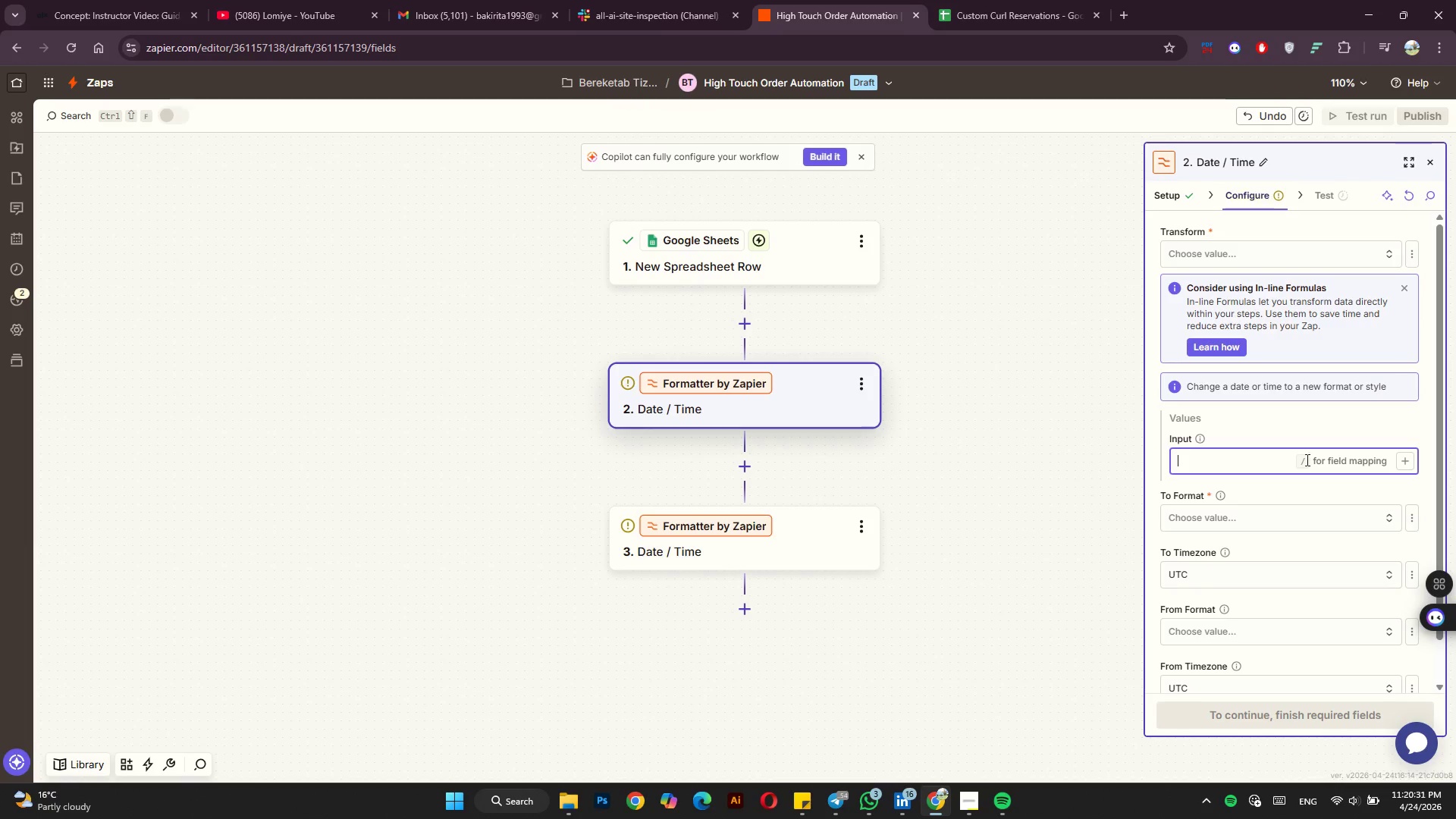 
left_click([1408, 455])
 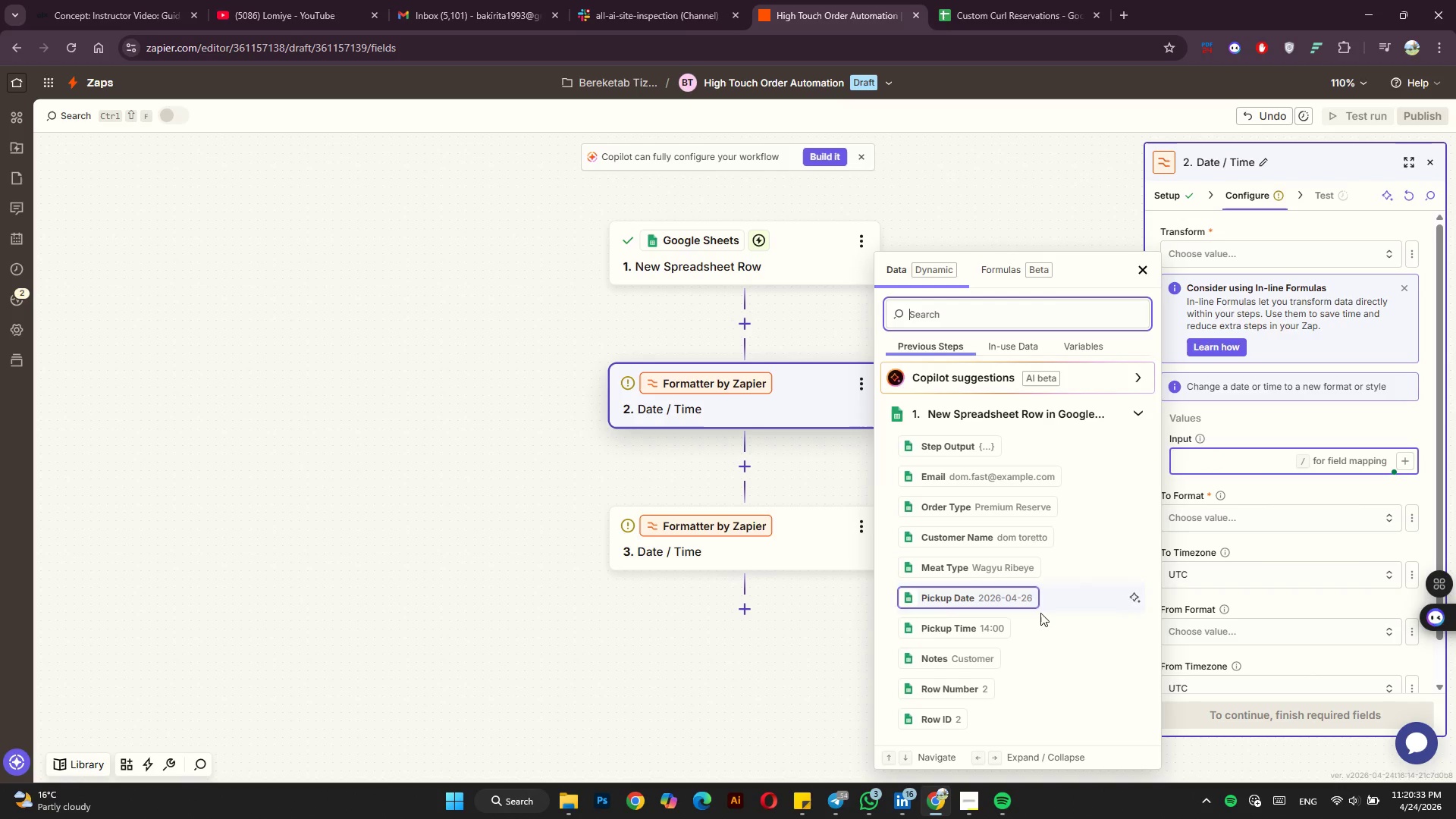 
left_click([1007, 598])
 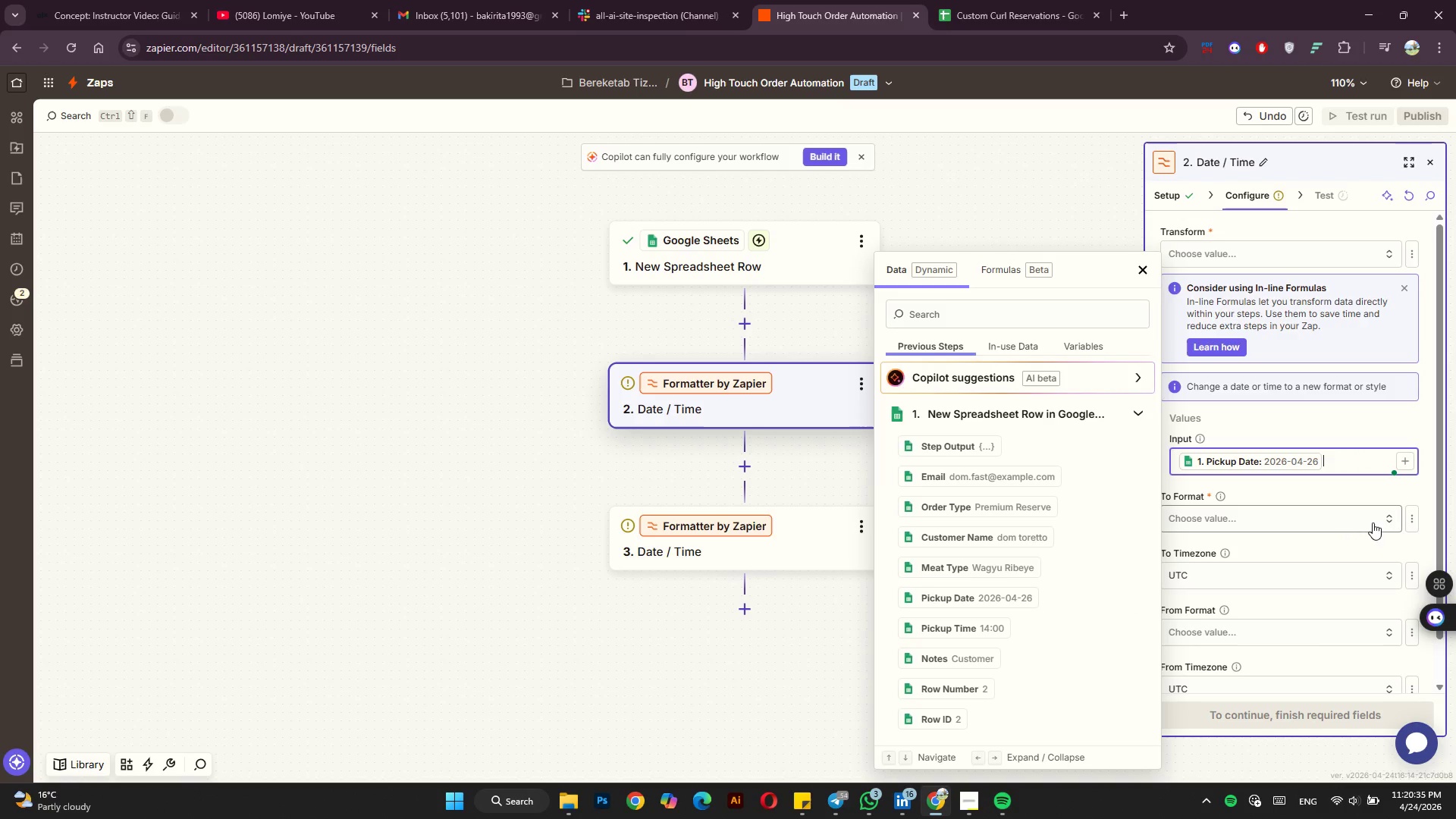 
left_click([1390, 522])
 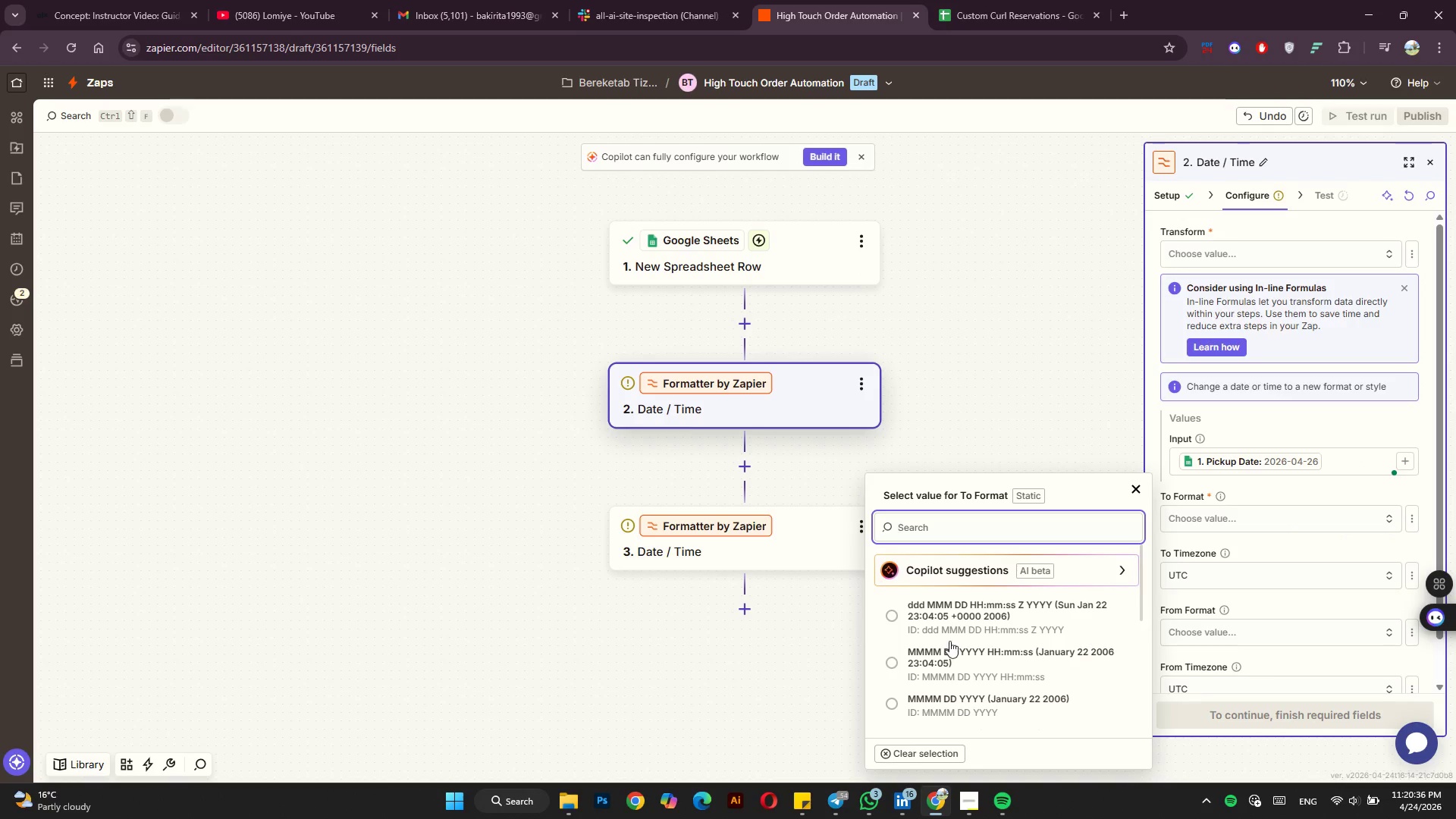 
scroll: coordinate [1033, 631], scroll_direction: down, amount: 3.0
 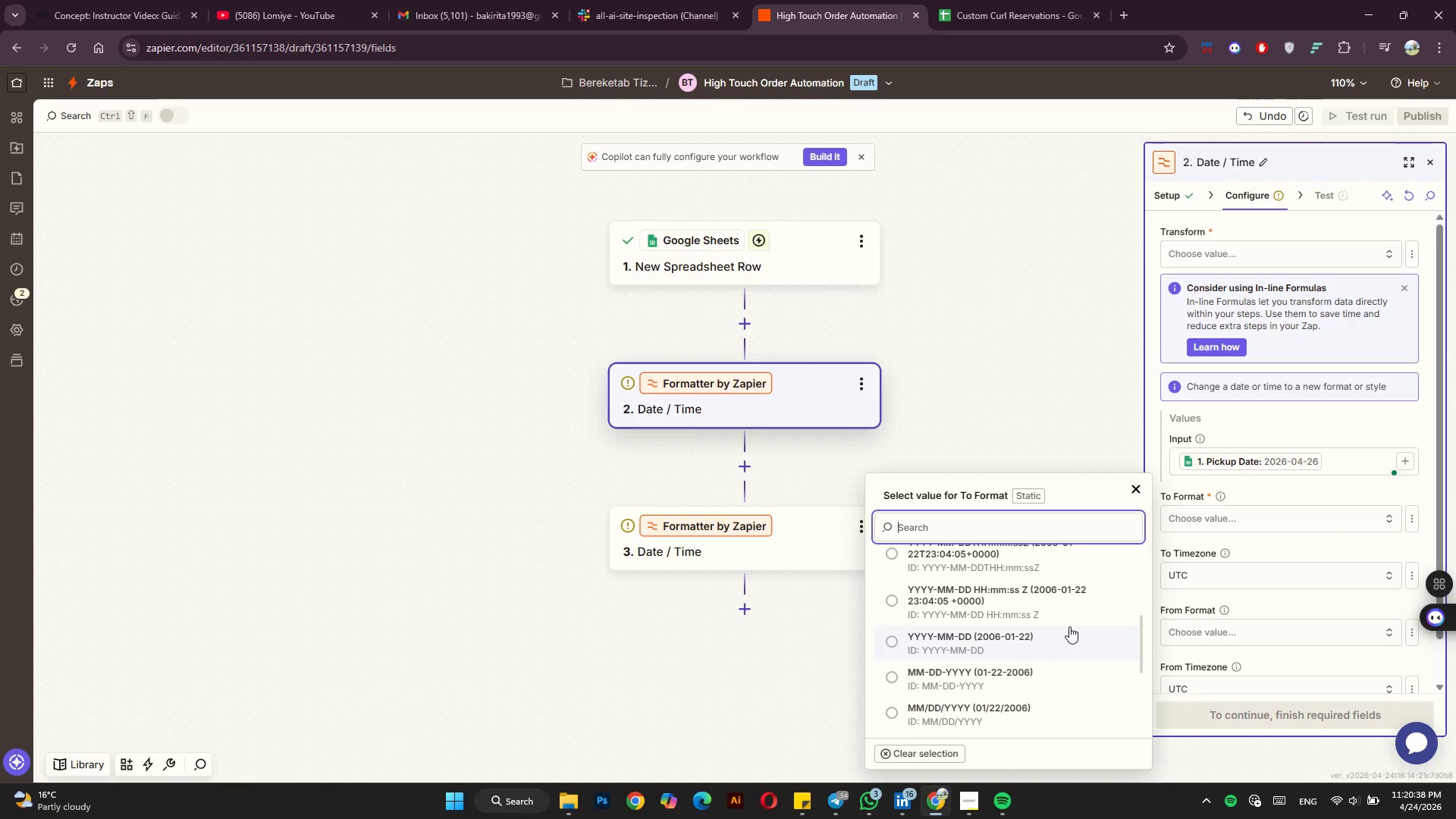 
scroll: coordinate [1069, 626], scroll_direction: none, amount: 0.0
 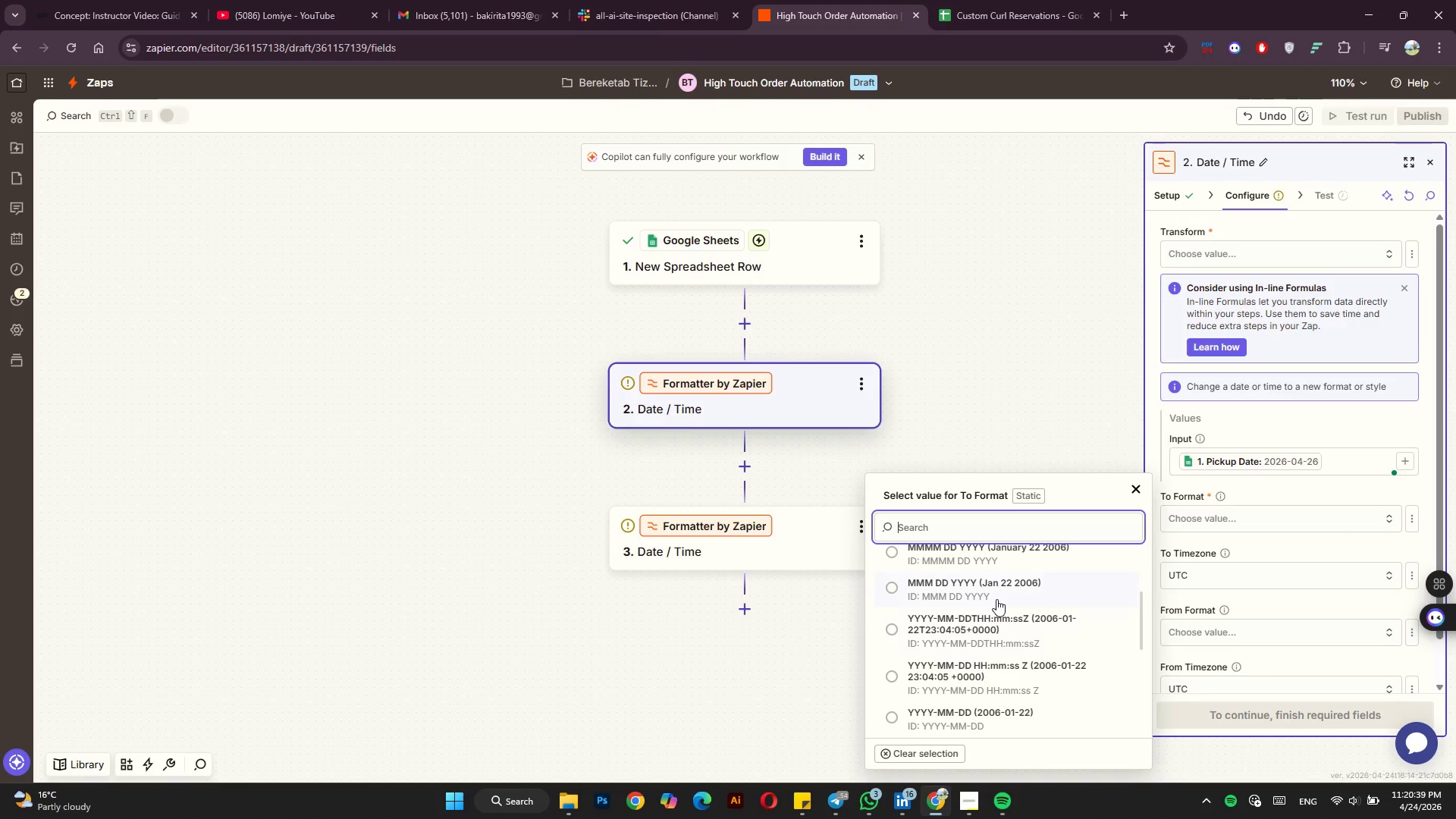 
left_click([996, 599])
 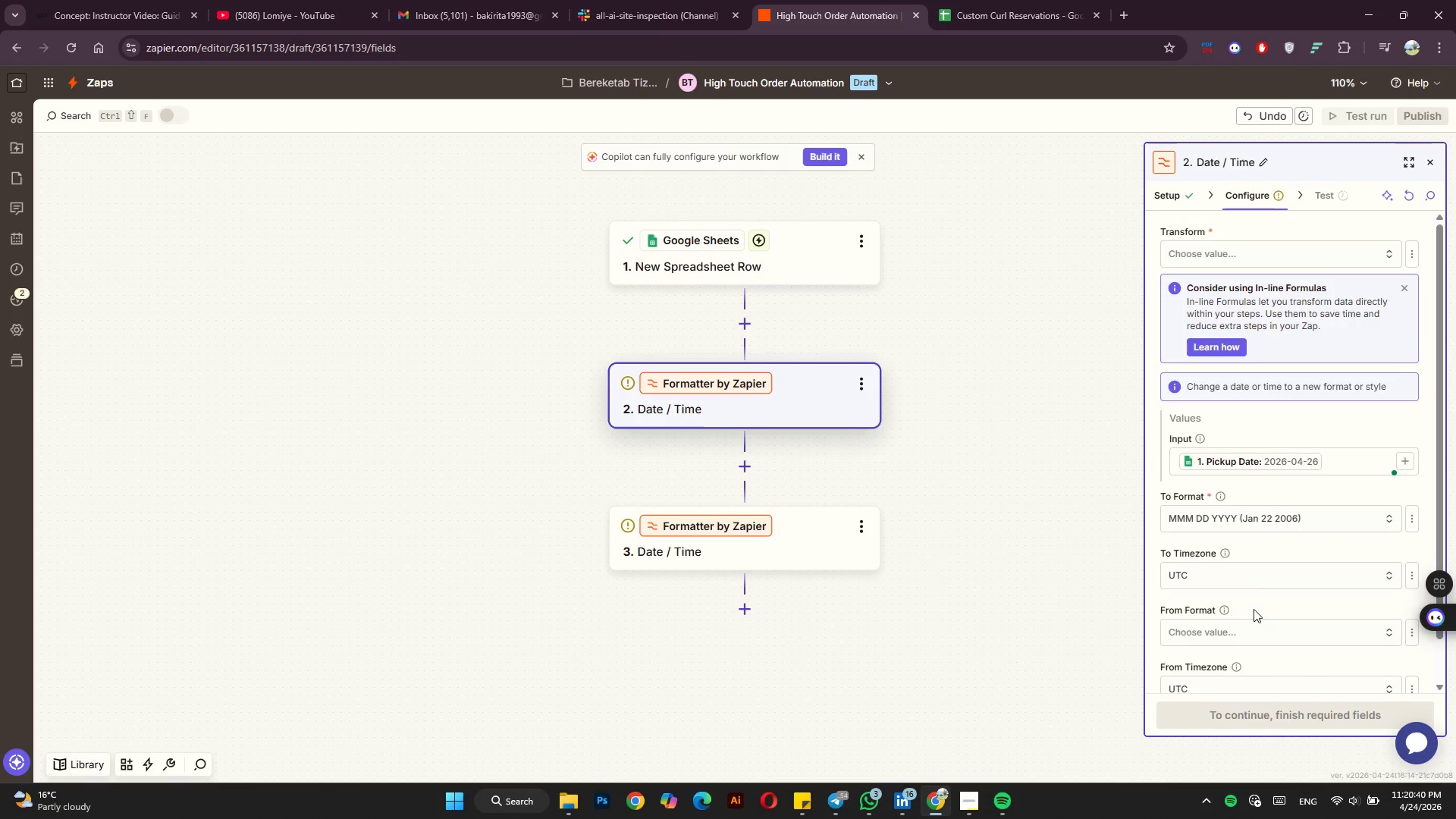 
scroll: coordinate [1254, 586], scroll_direction: down, amount: 4.0
 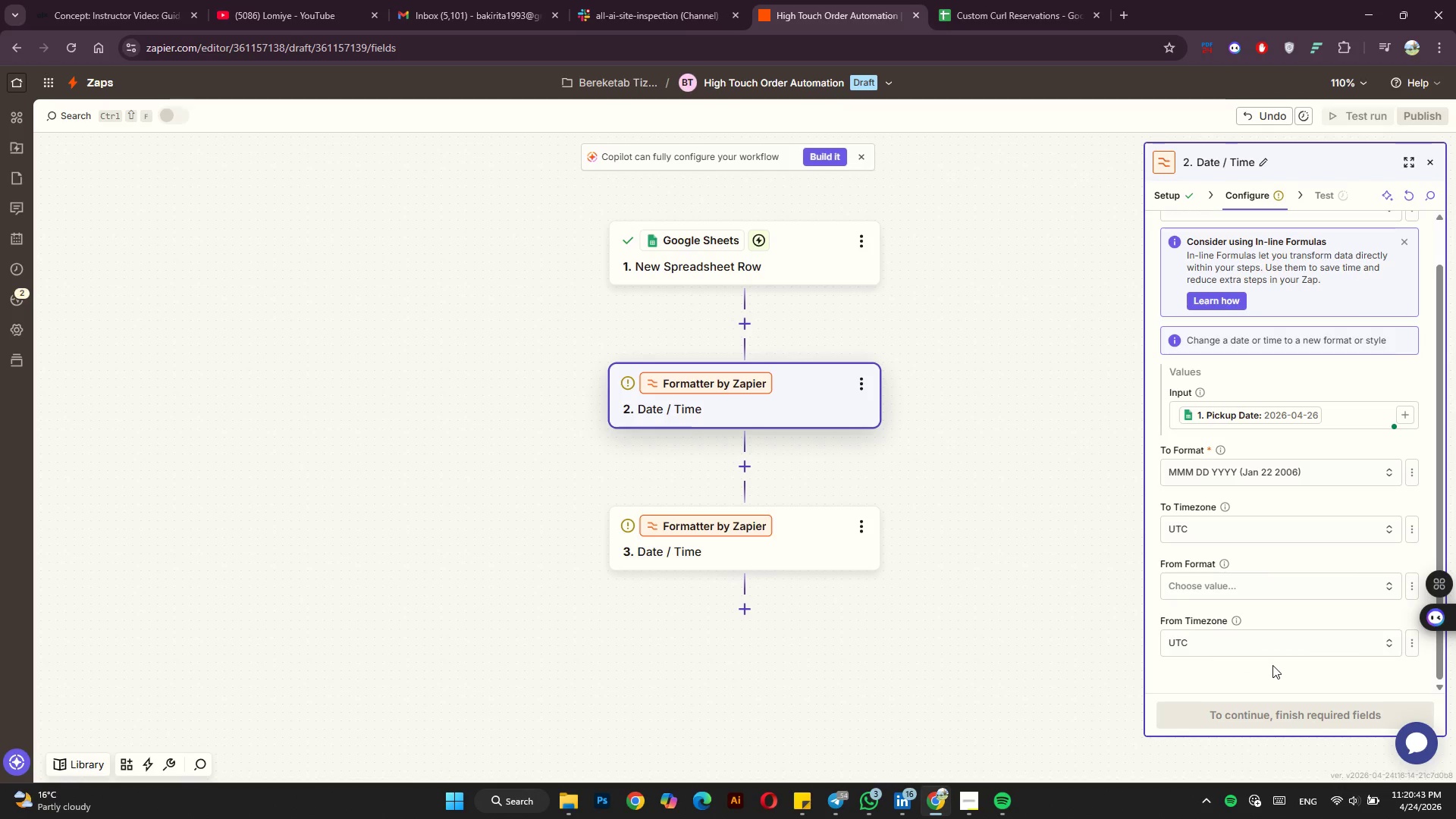 
left_click([1272, 670])
 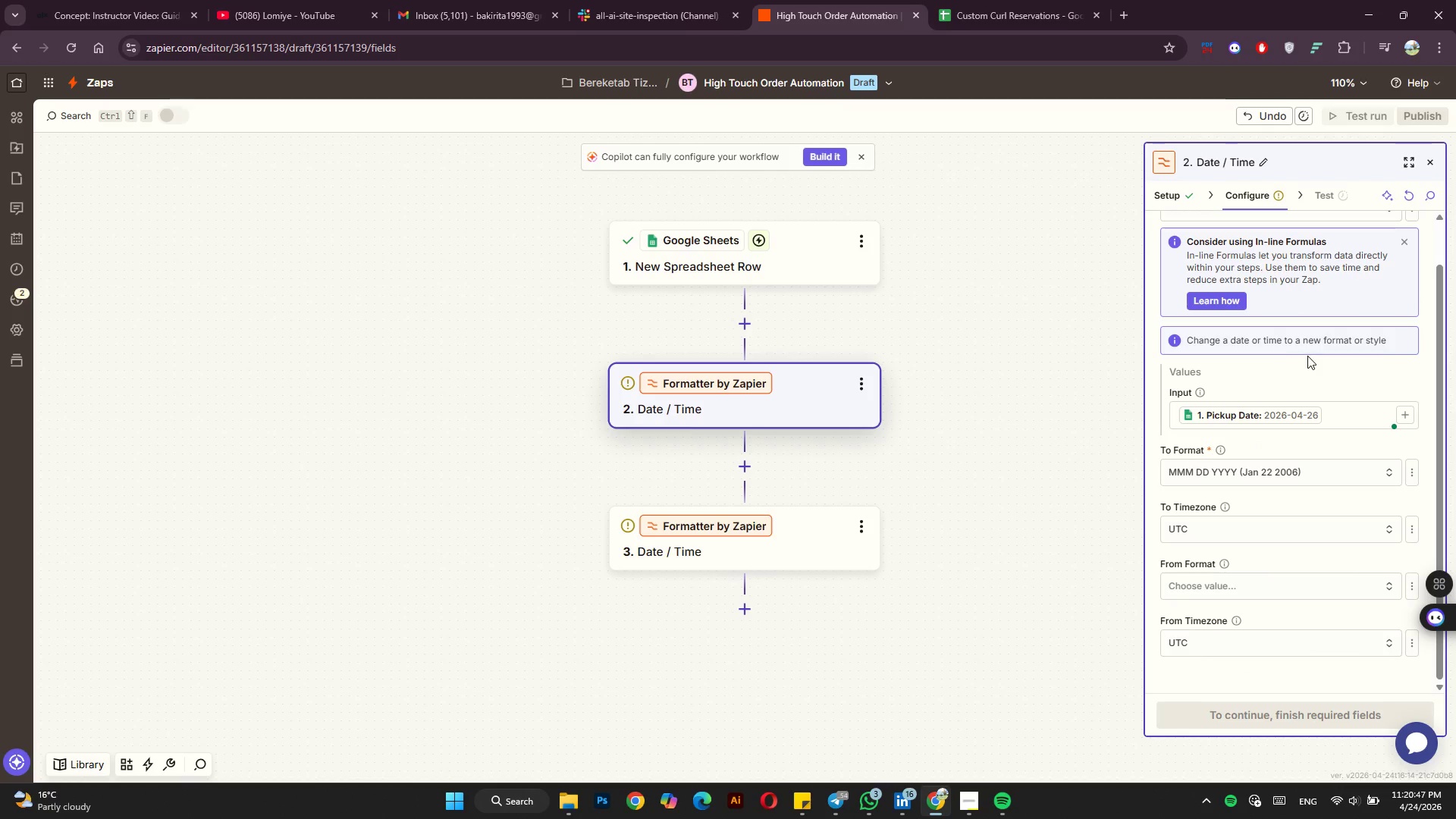 
scroll: coordinate [1330, 323], scroll_direction: up, amount: 1.0
 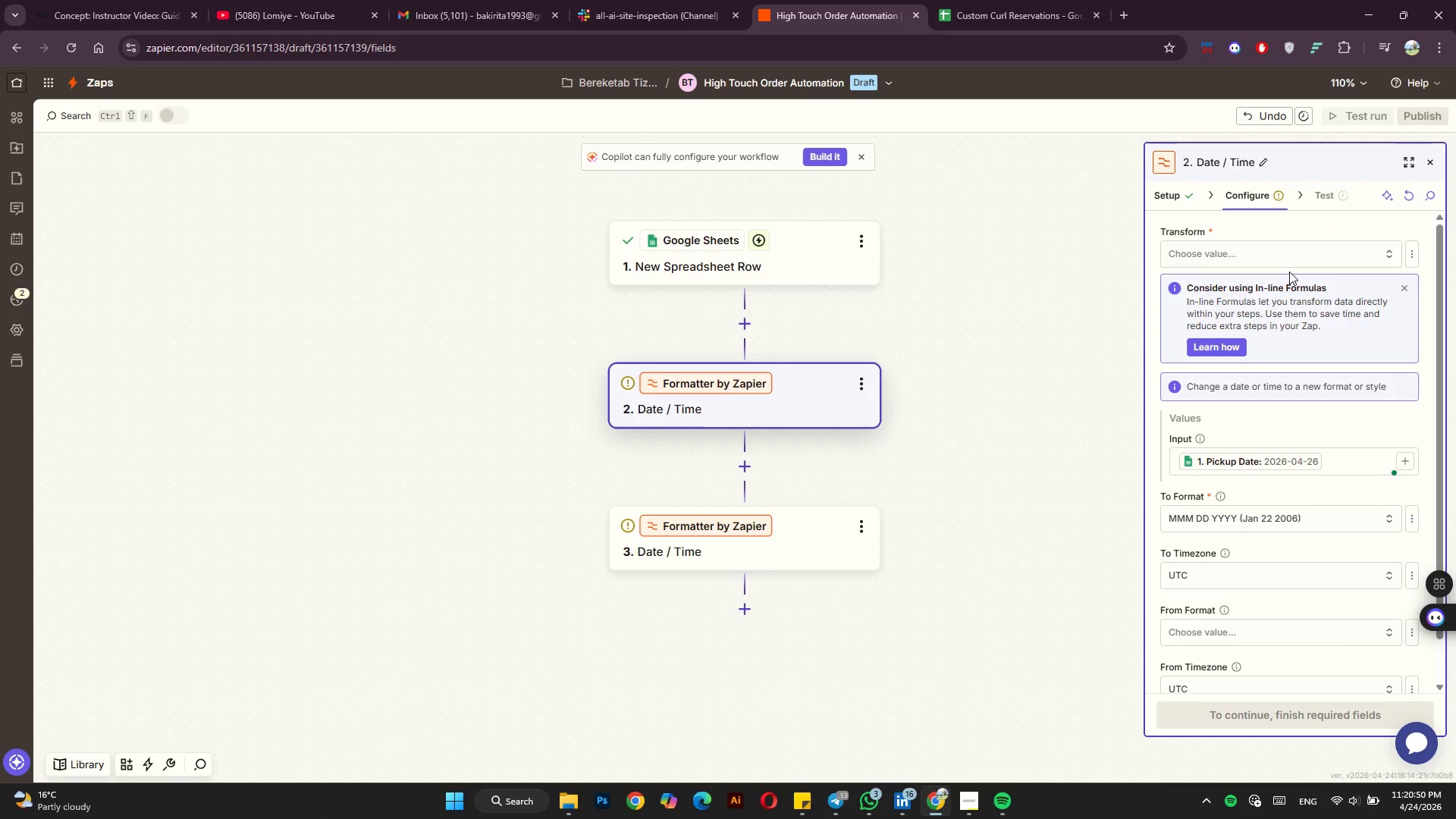 
left_click([1273, 250])
 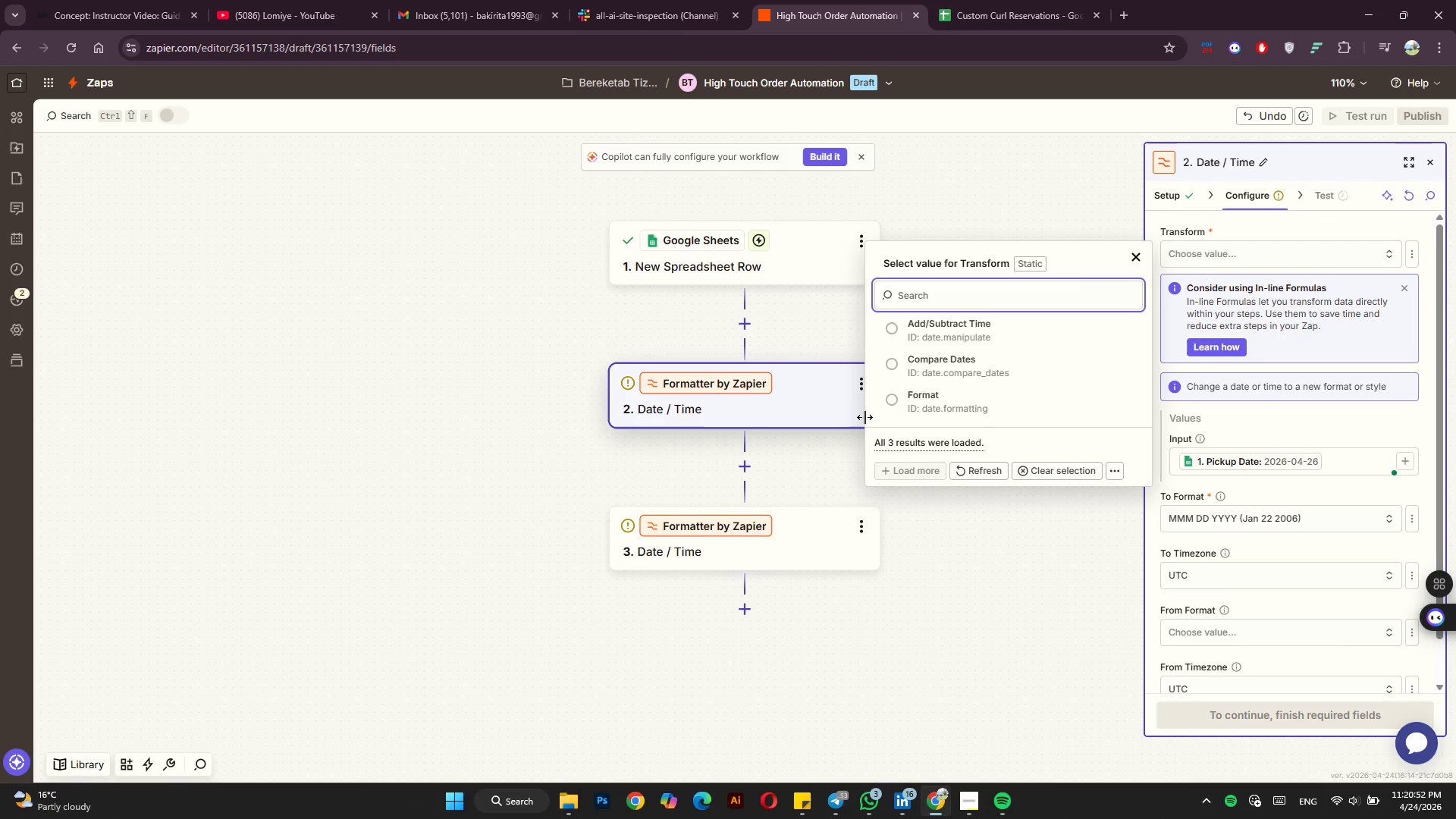 
left_click([938, 397])
 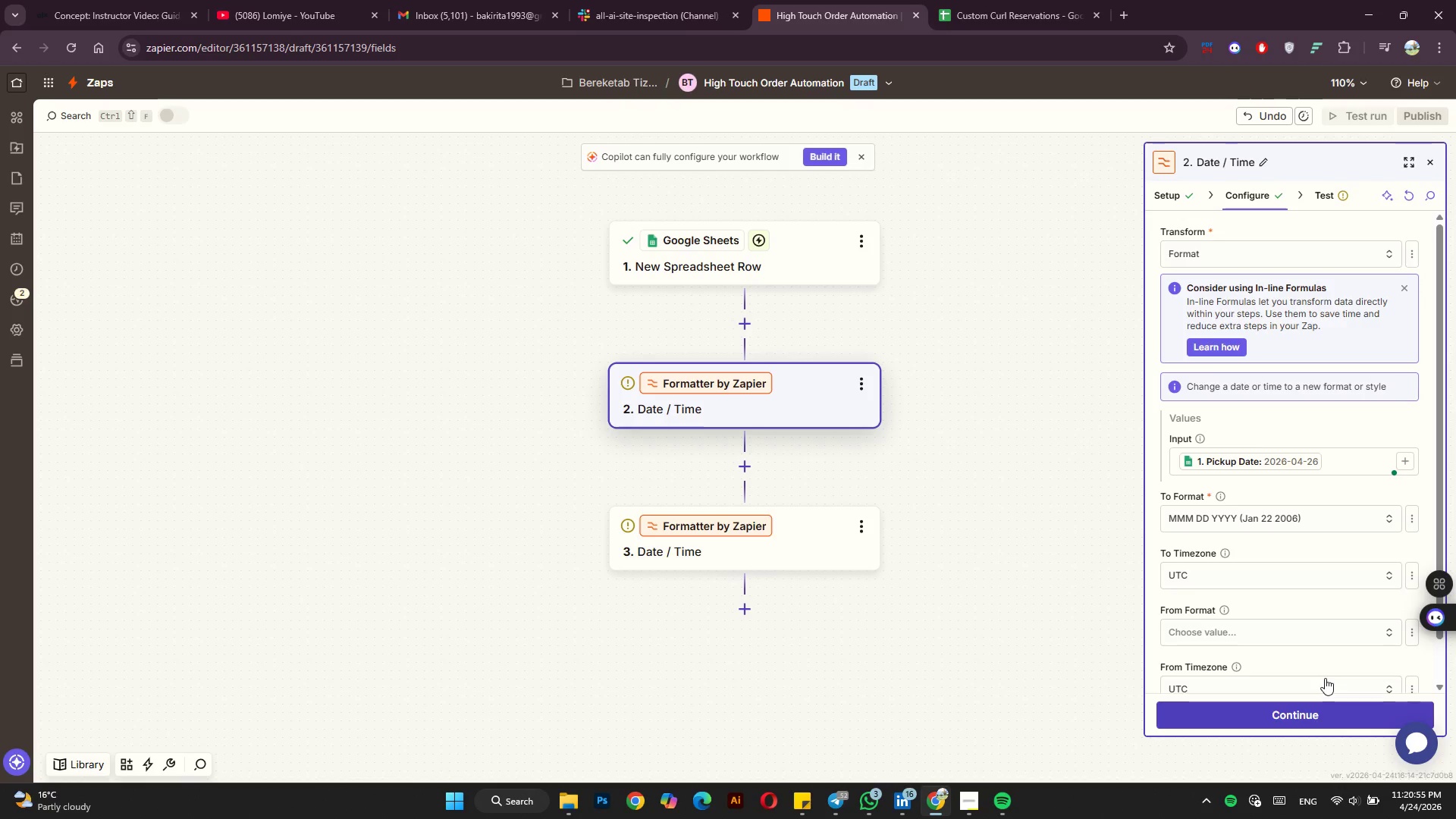 
left_click([1283, 254])
 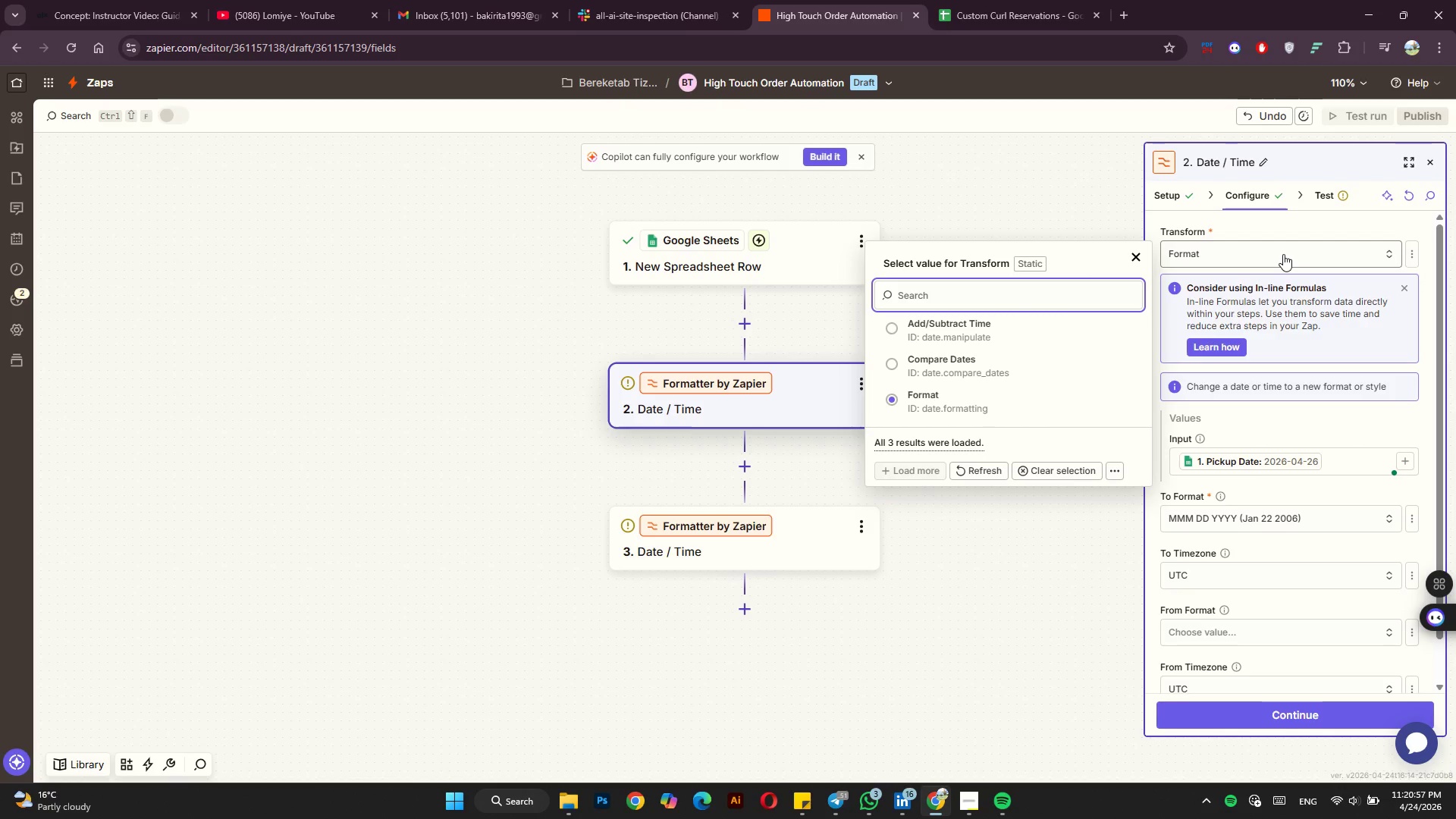 
left_click([1283, 254])
 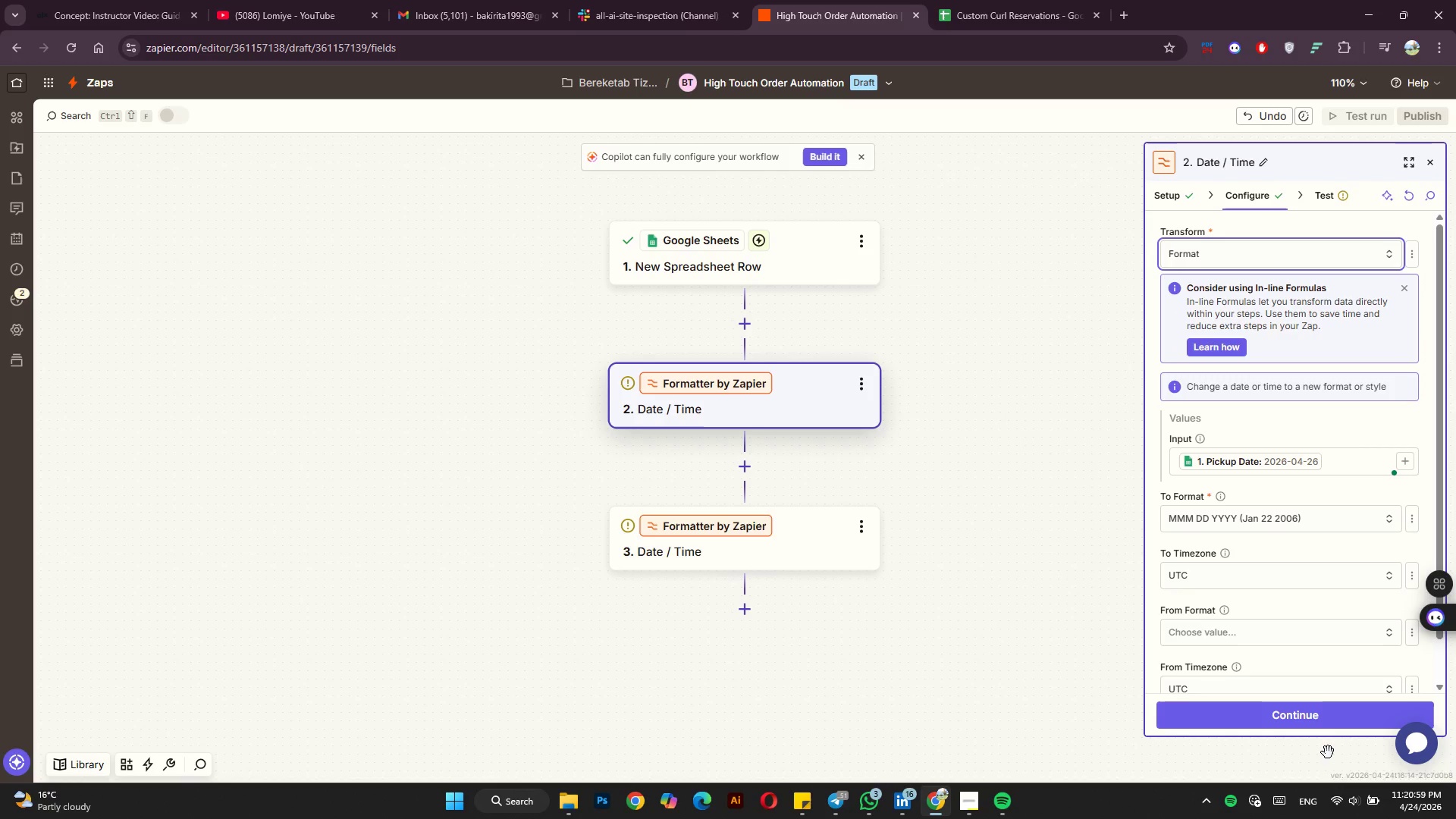 
left_click([1329, 728])
 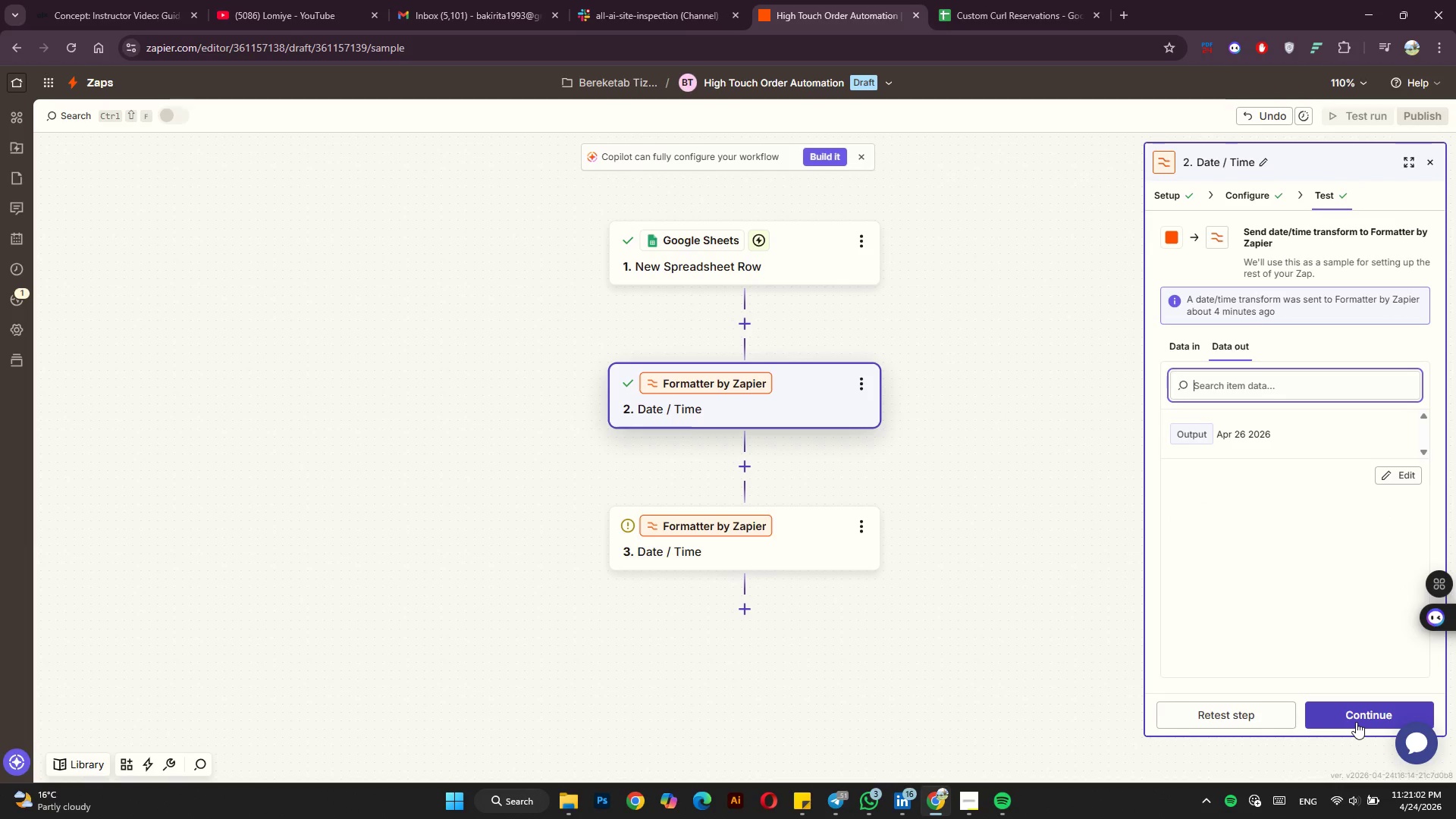 
left_click([1356, 722])
 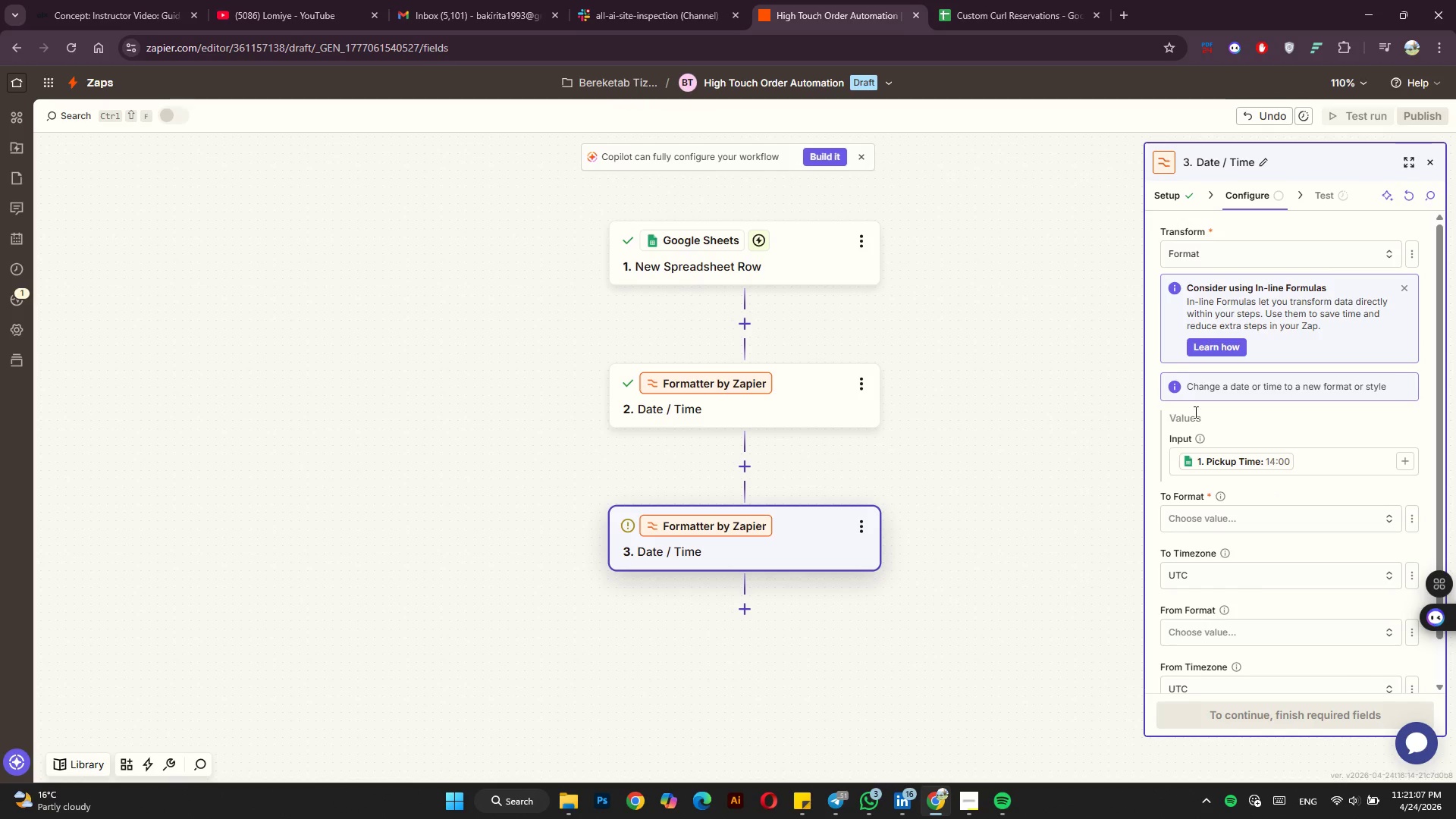 
wait(5.44)
 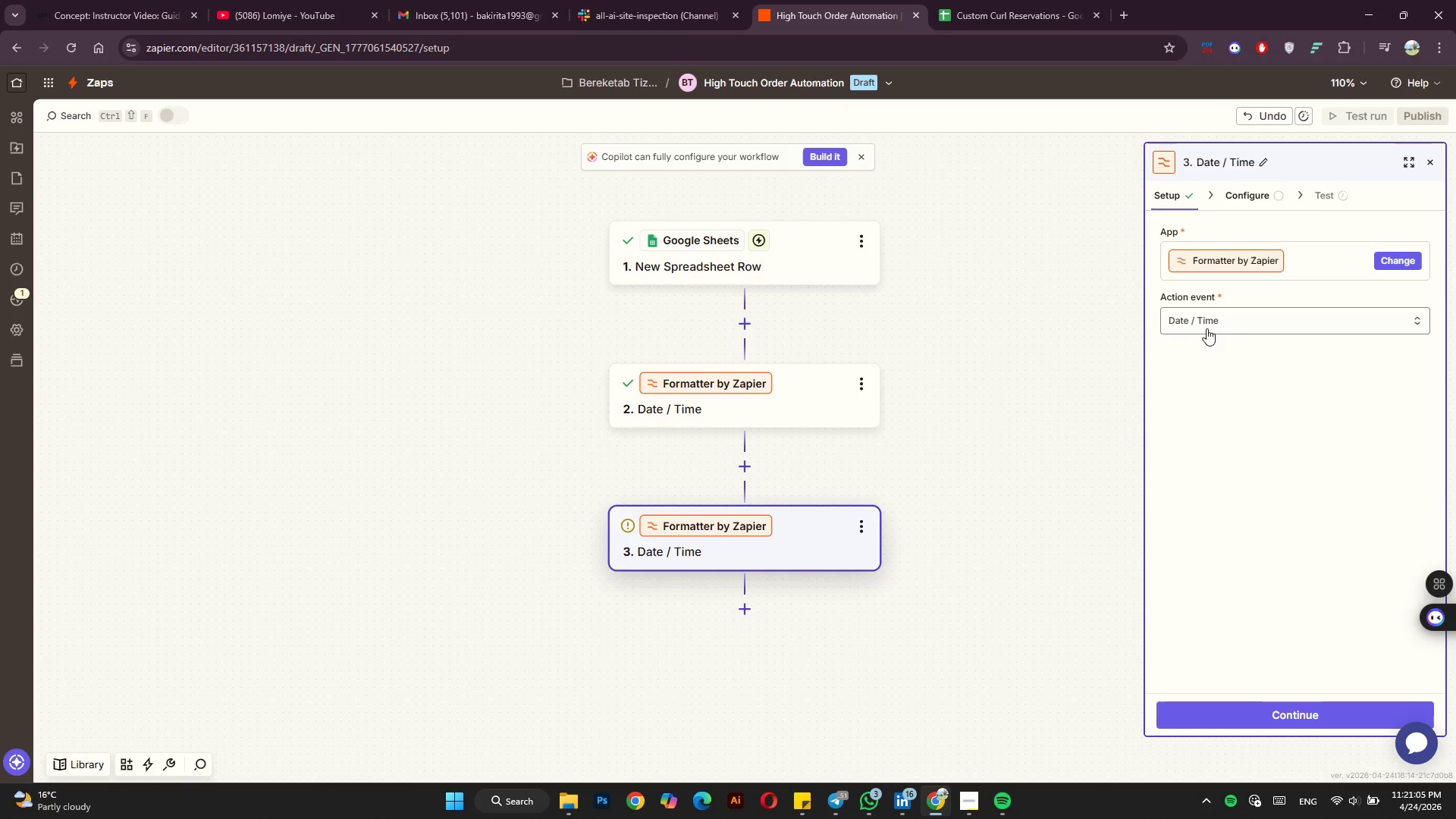 
left_click([1335, 507])
 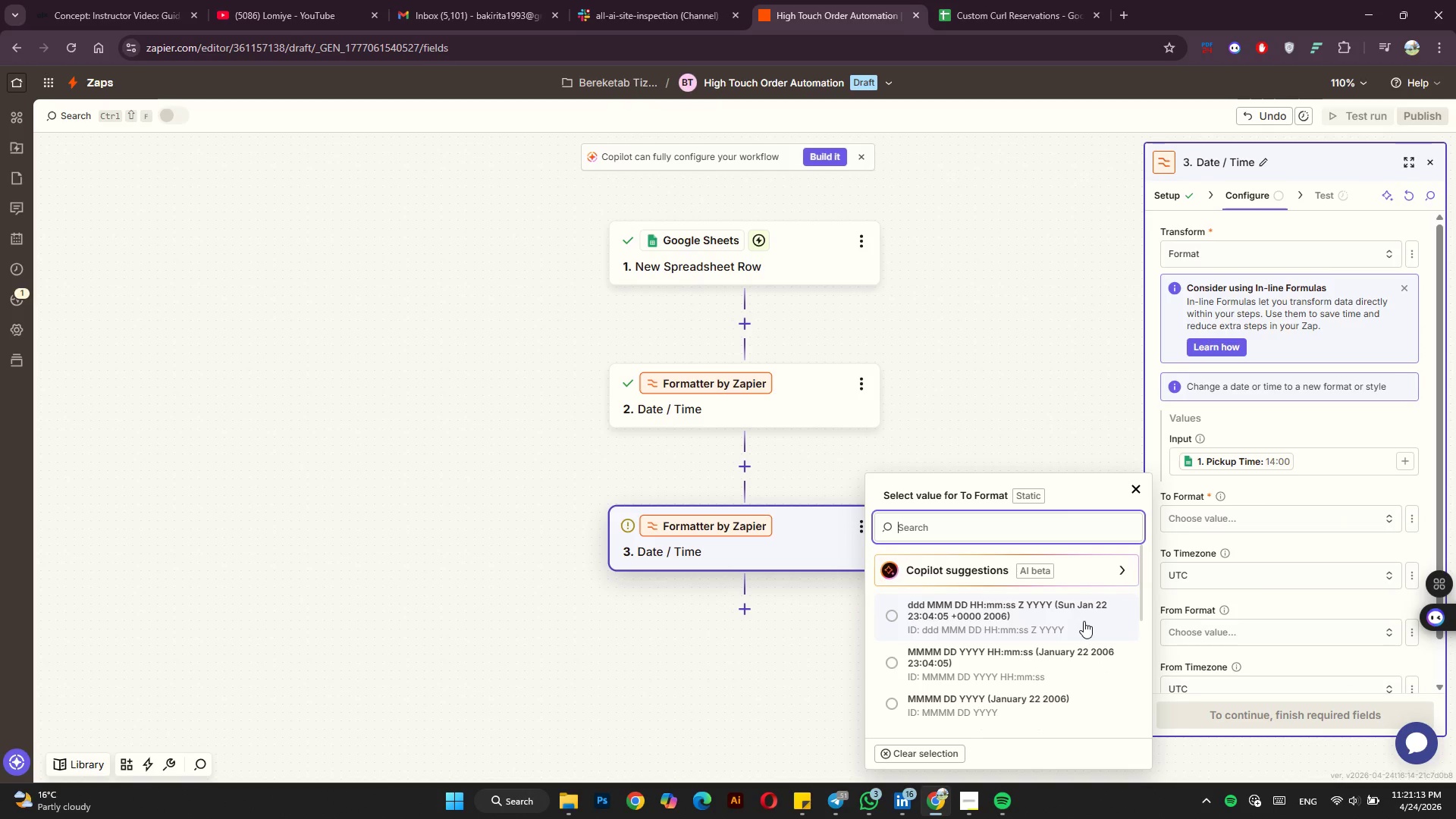 
wait(5.75)
 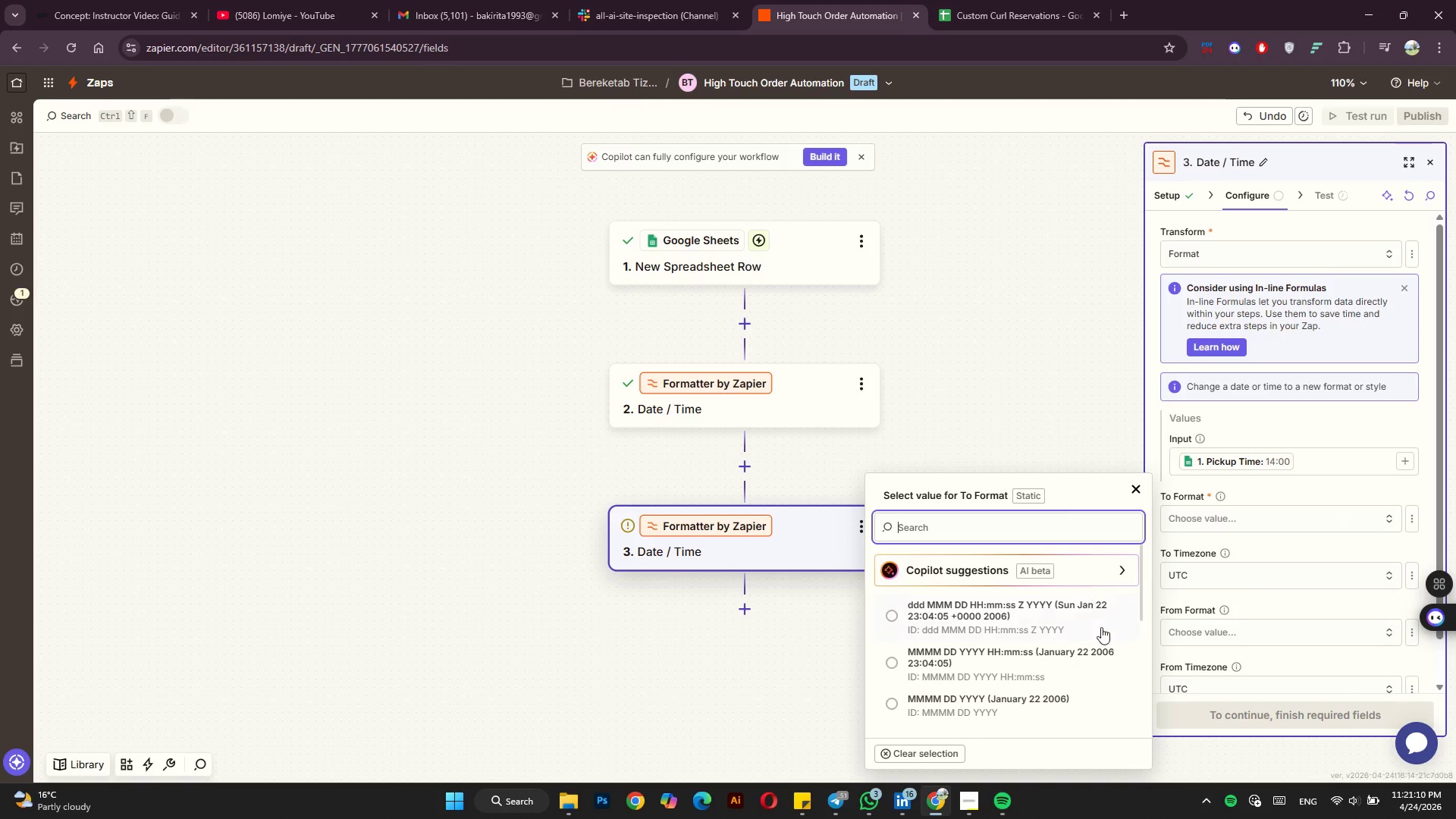 
scroll: coordinate [977, 647], scroll_direction: down, amount: 4.0
 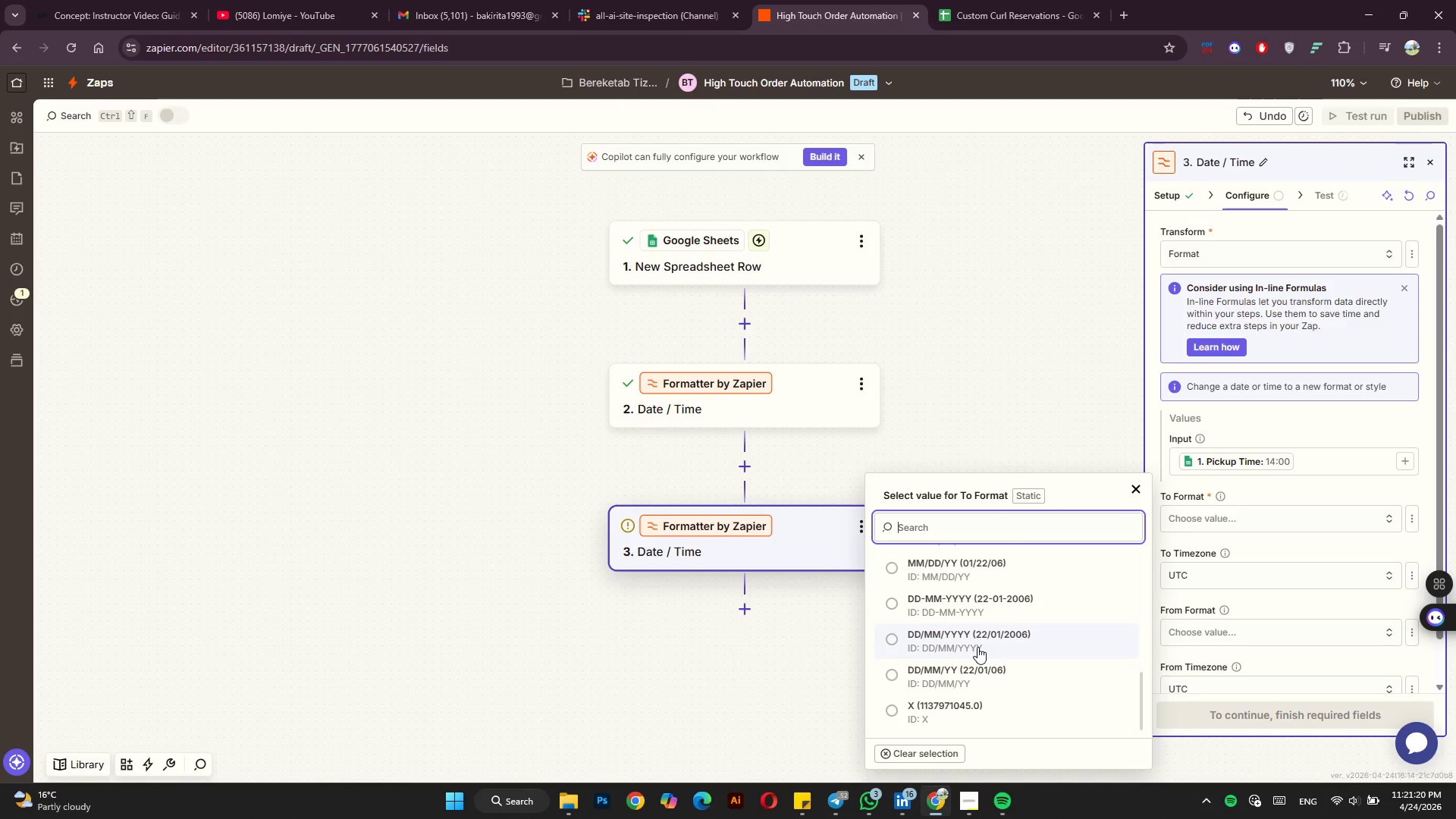 
scroll: coordinate [977, 647], scroll_direction: up, amount: 4.0
 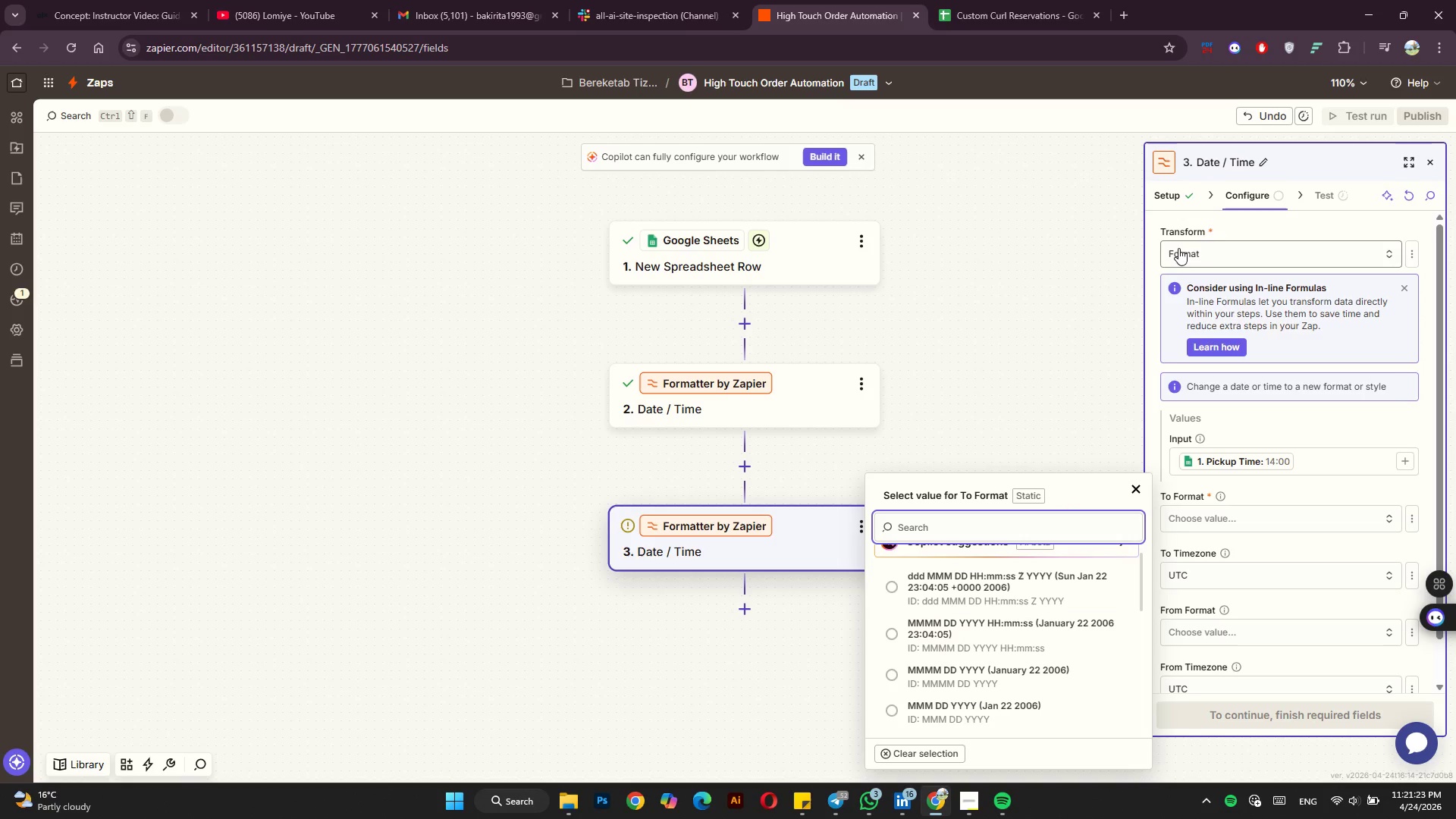 
left_click([1169, 199])
 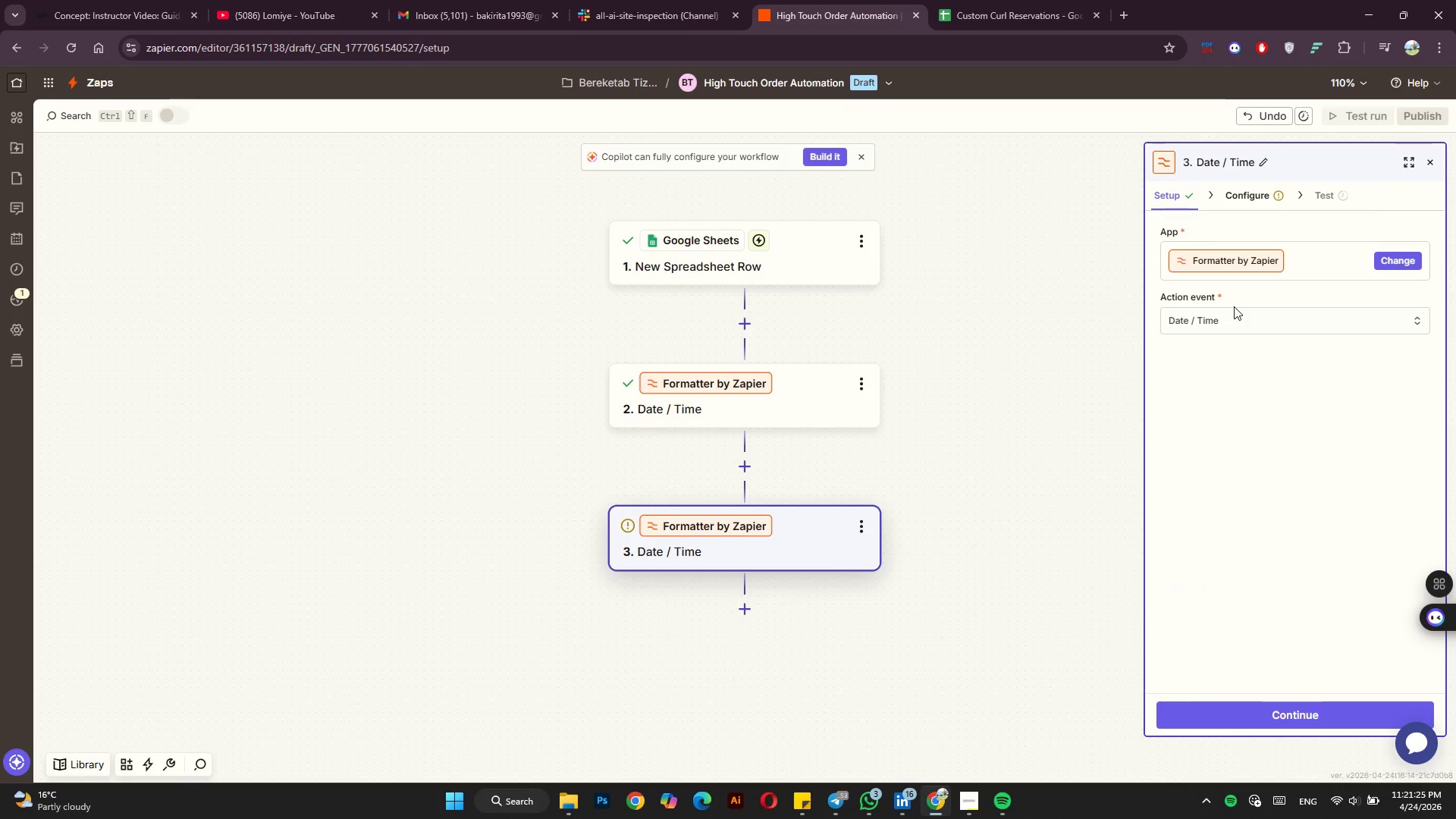 
left_click([1234, 313])
 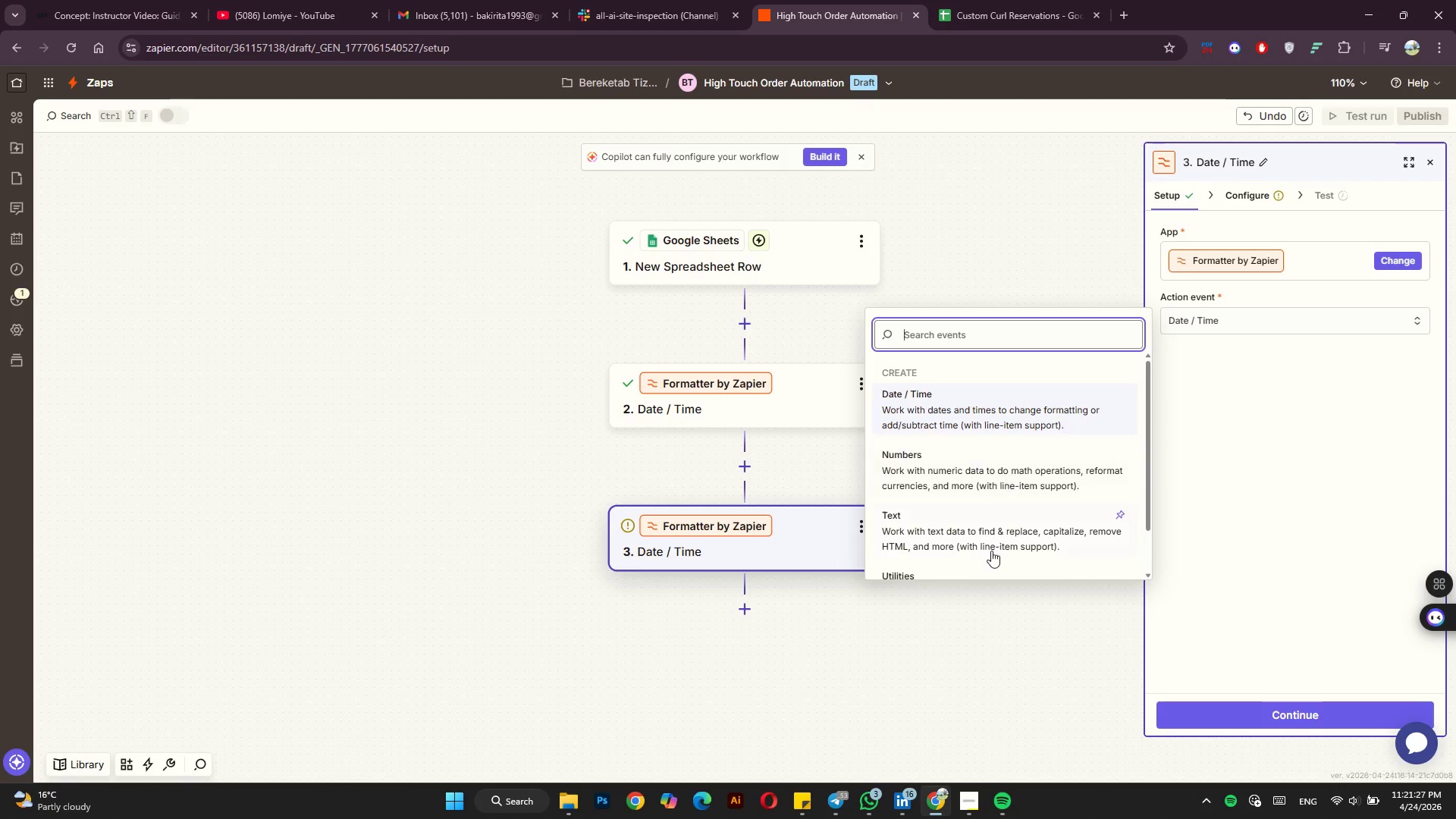 
left_click([1010, 513])
 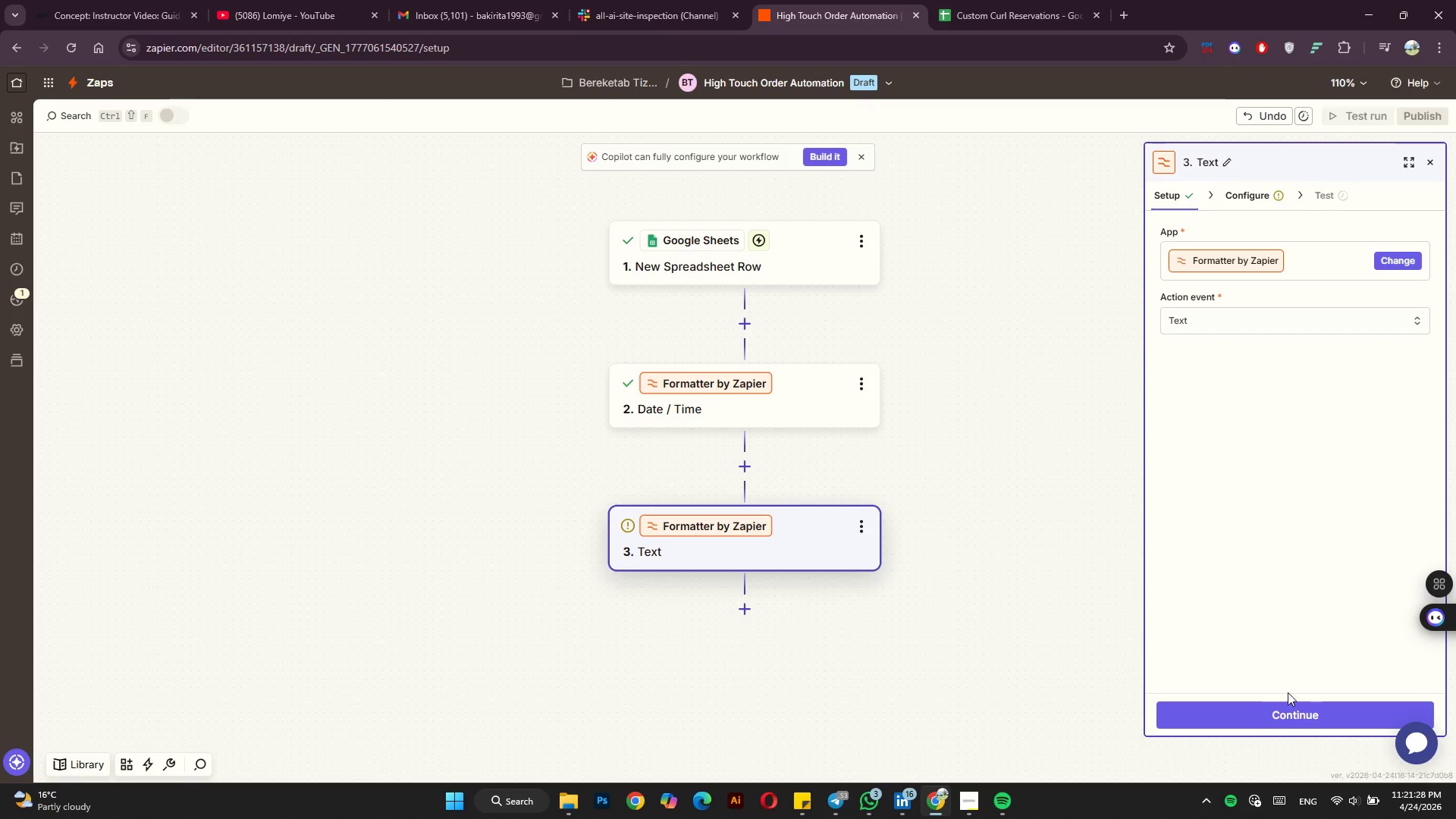 
left_click([1285, 711])
 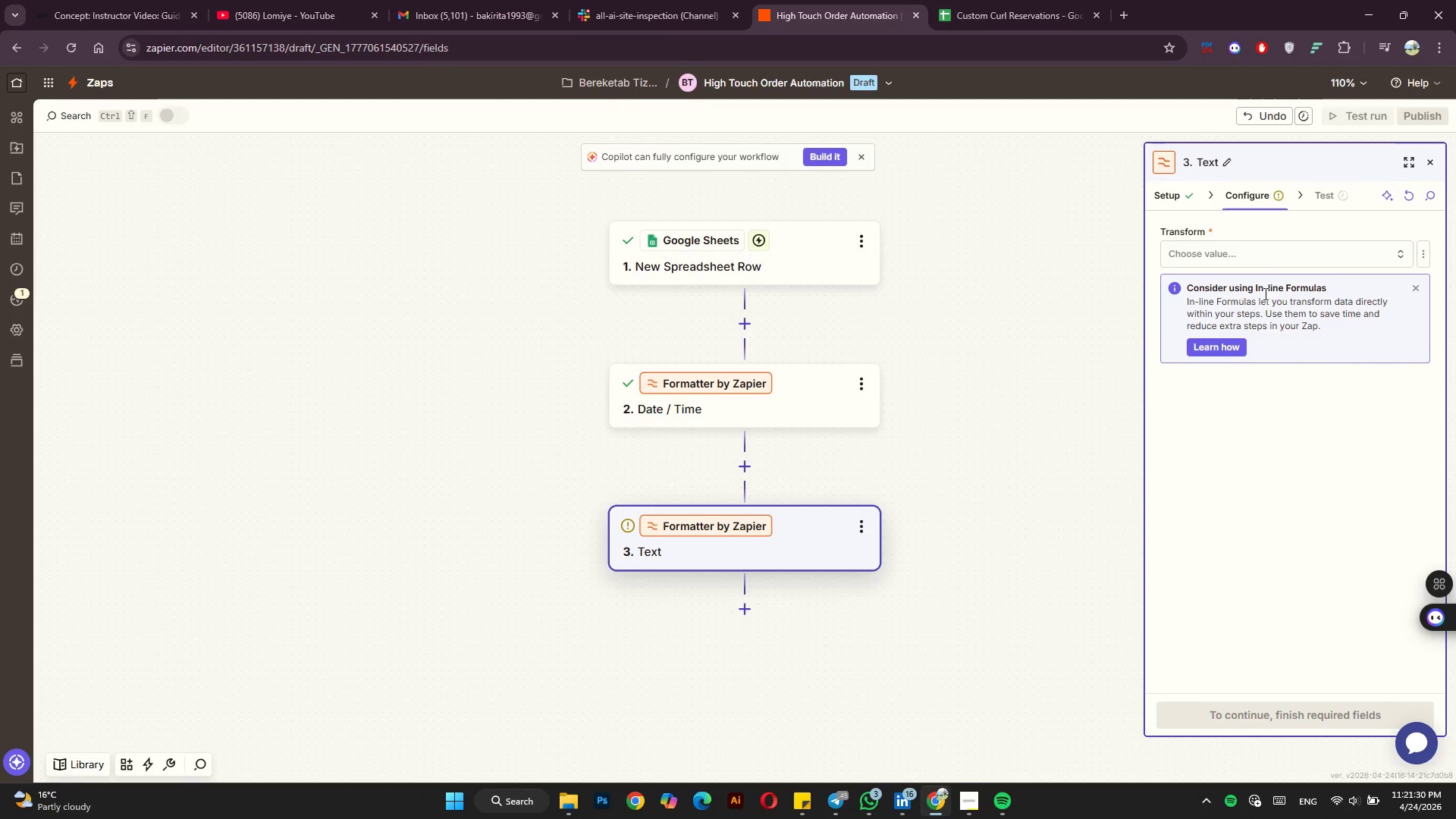 
left_click([1293, 250])
 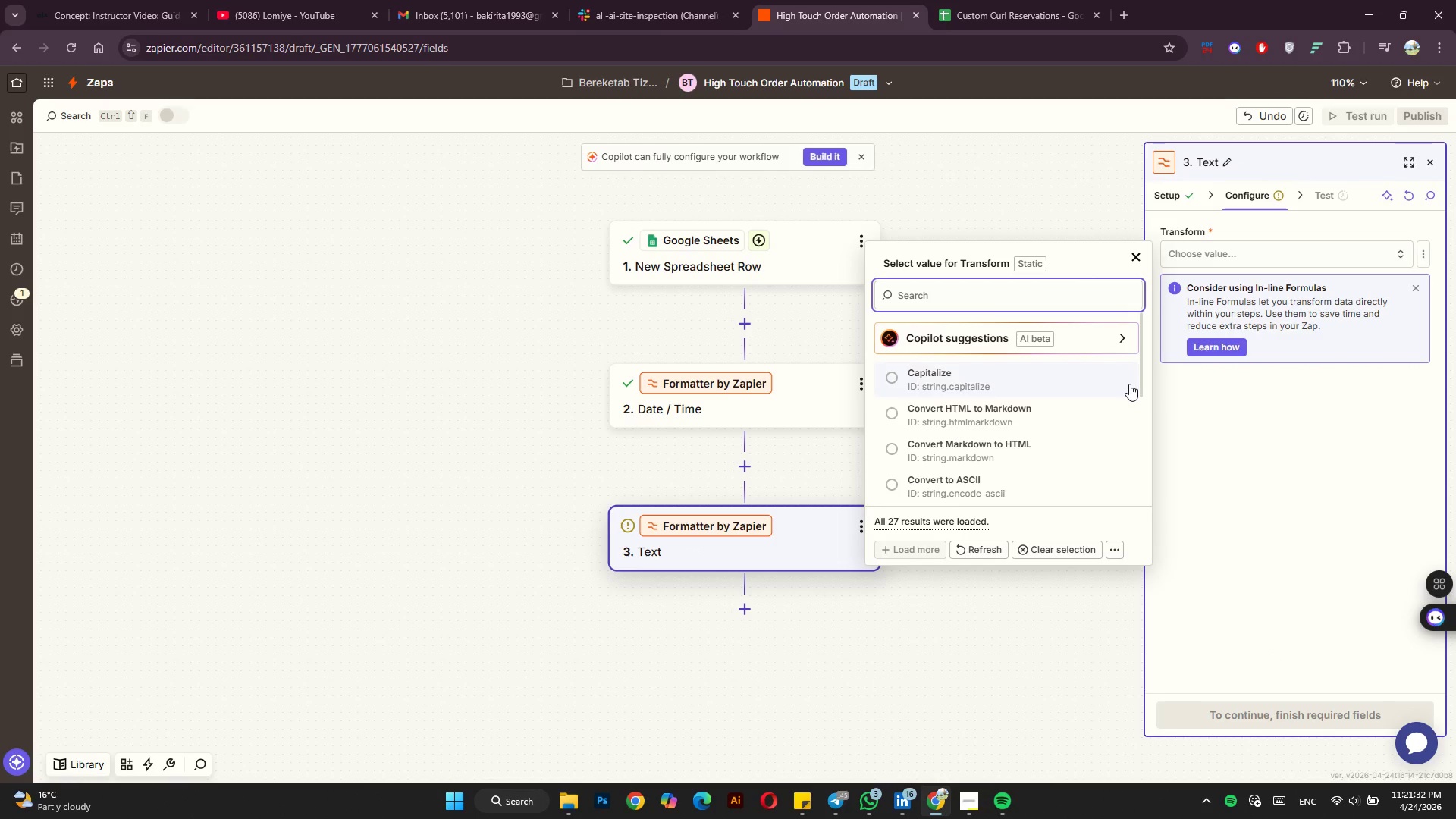 
left_click([1053, 366])
 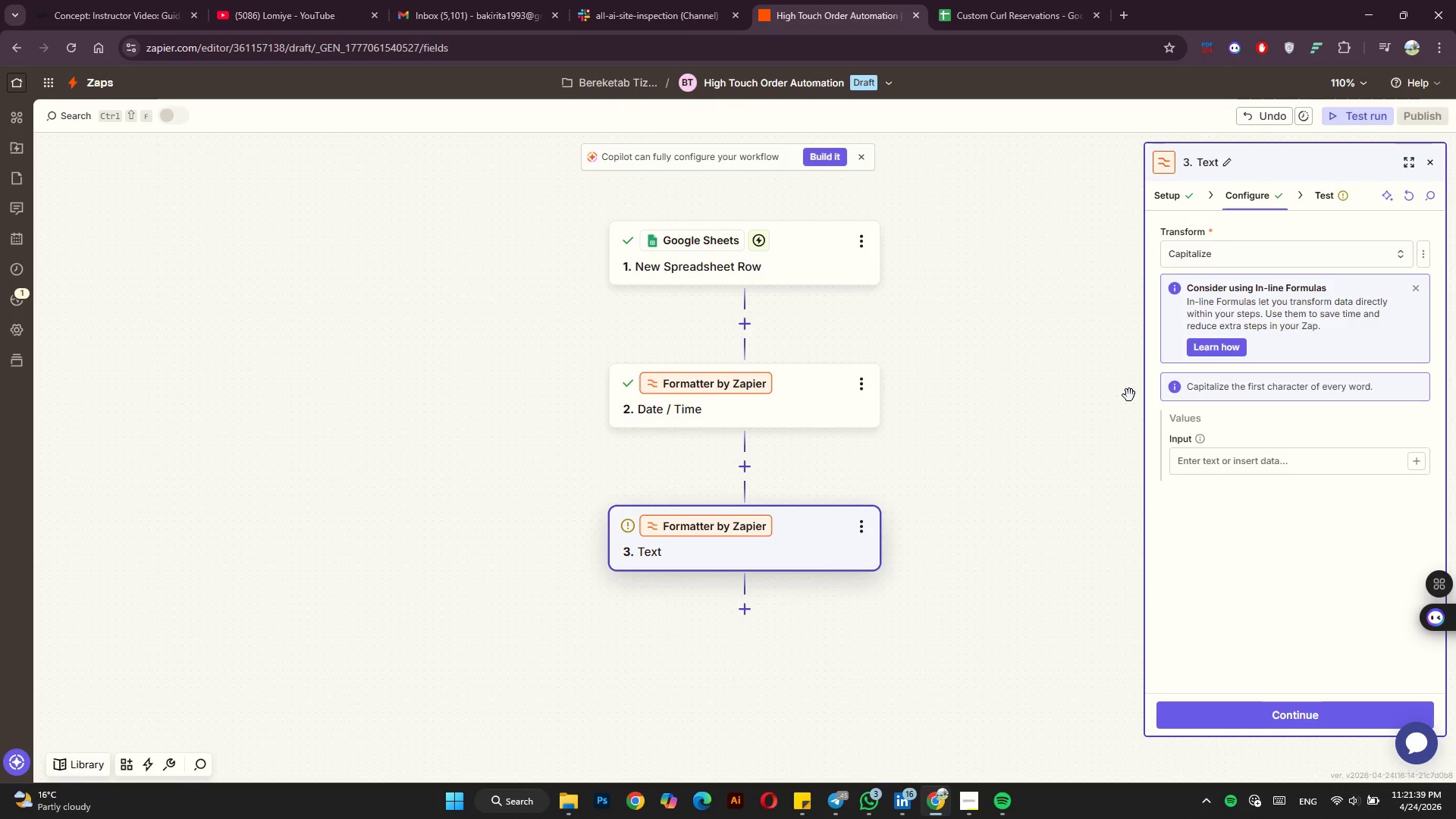 
wait(11.31)
 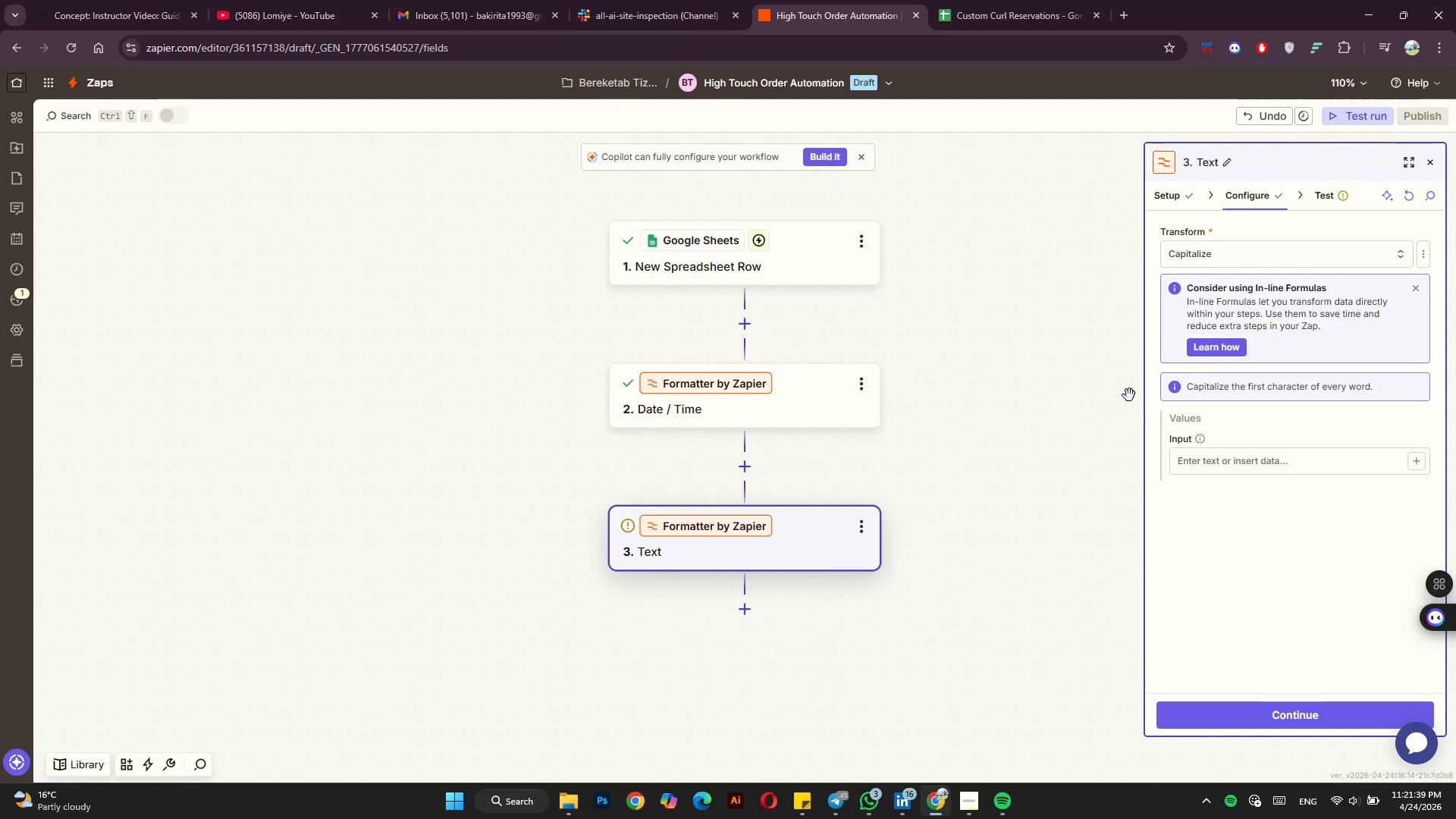 
left_click([1268, 459])
 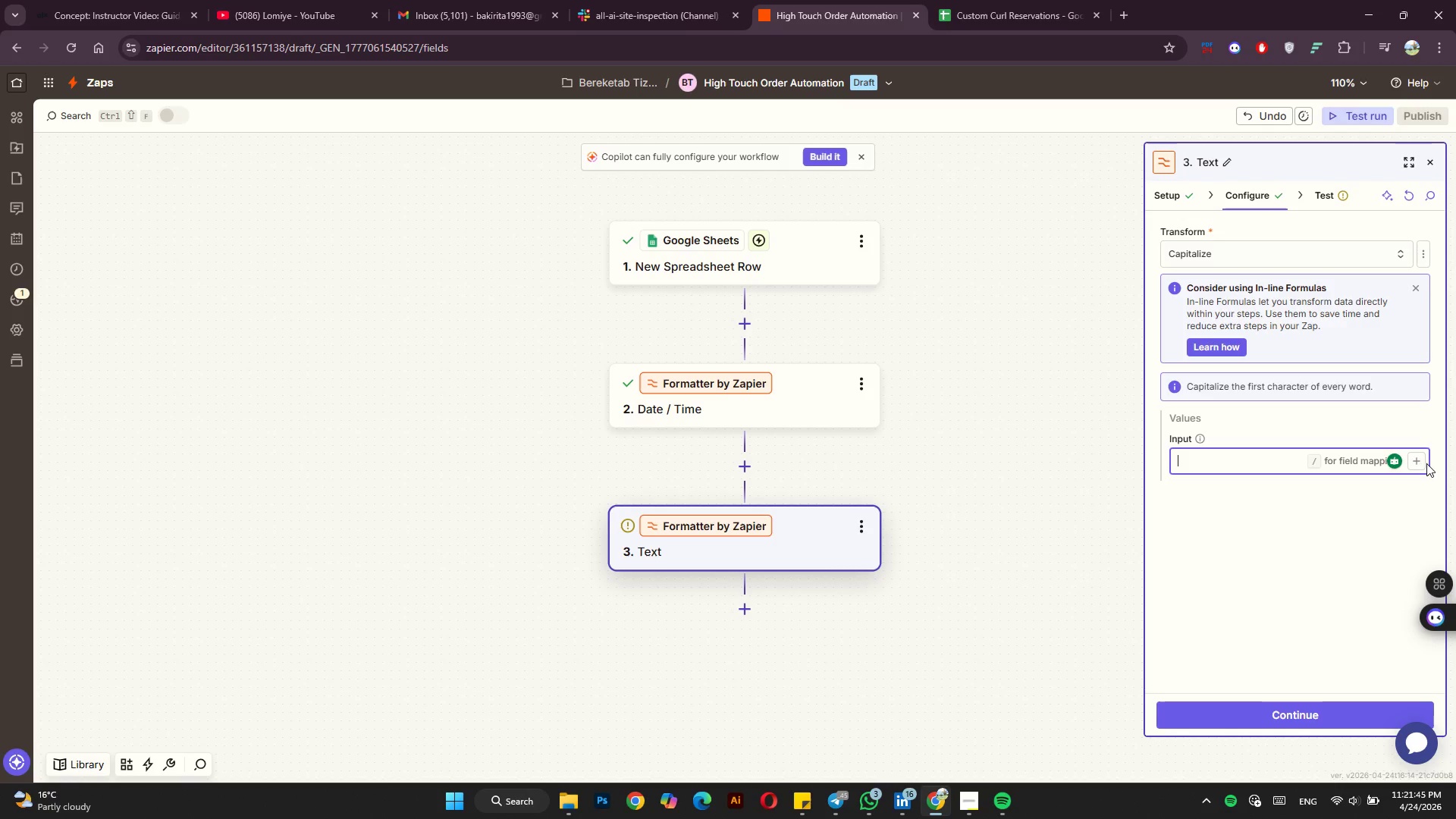 
left_click([1422, 463])
 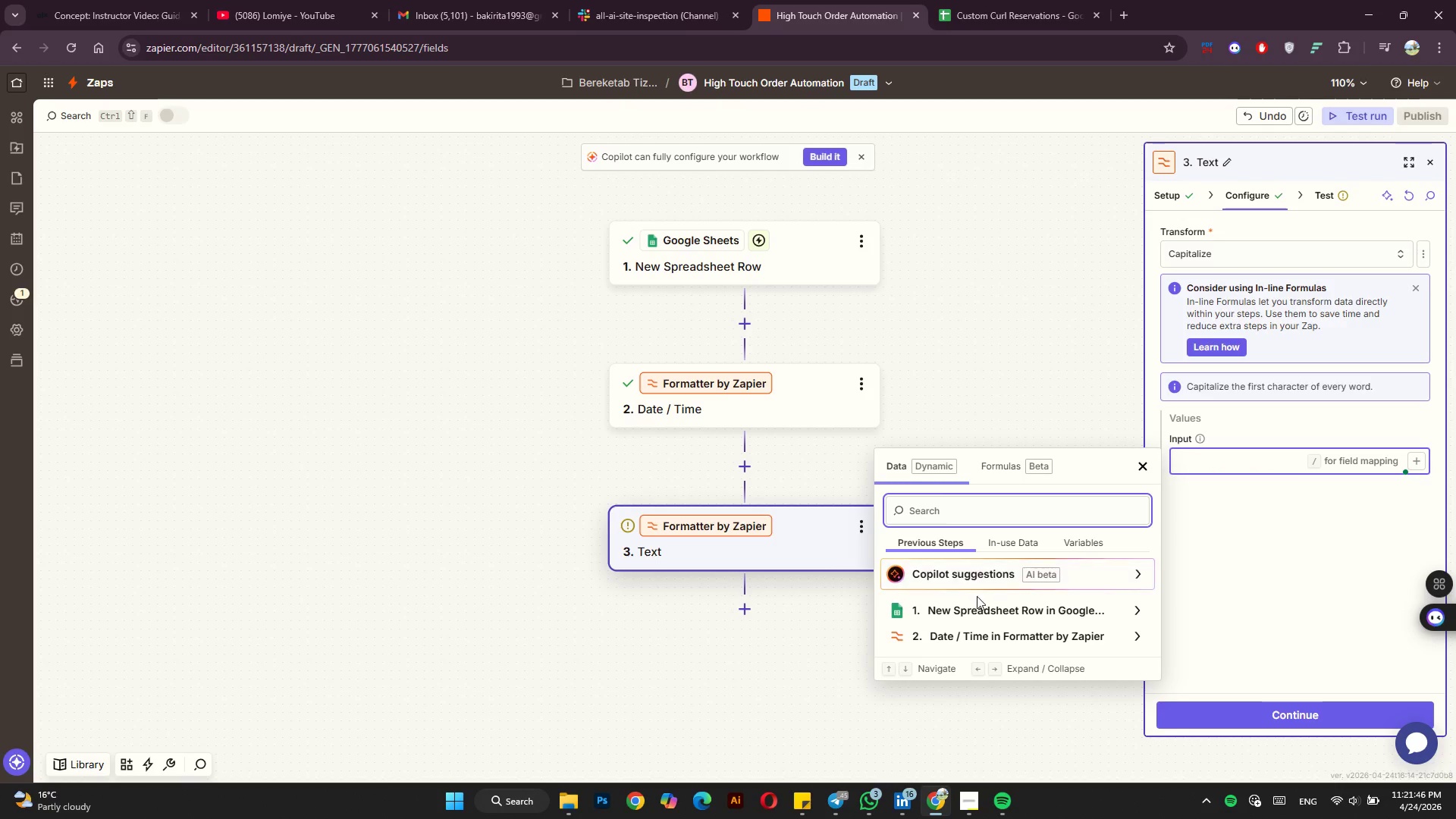 
left_click([967, 615])
 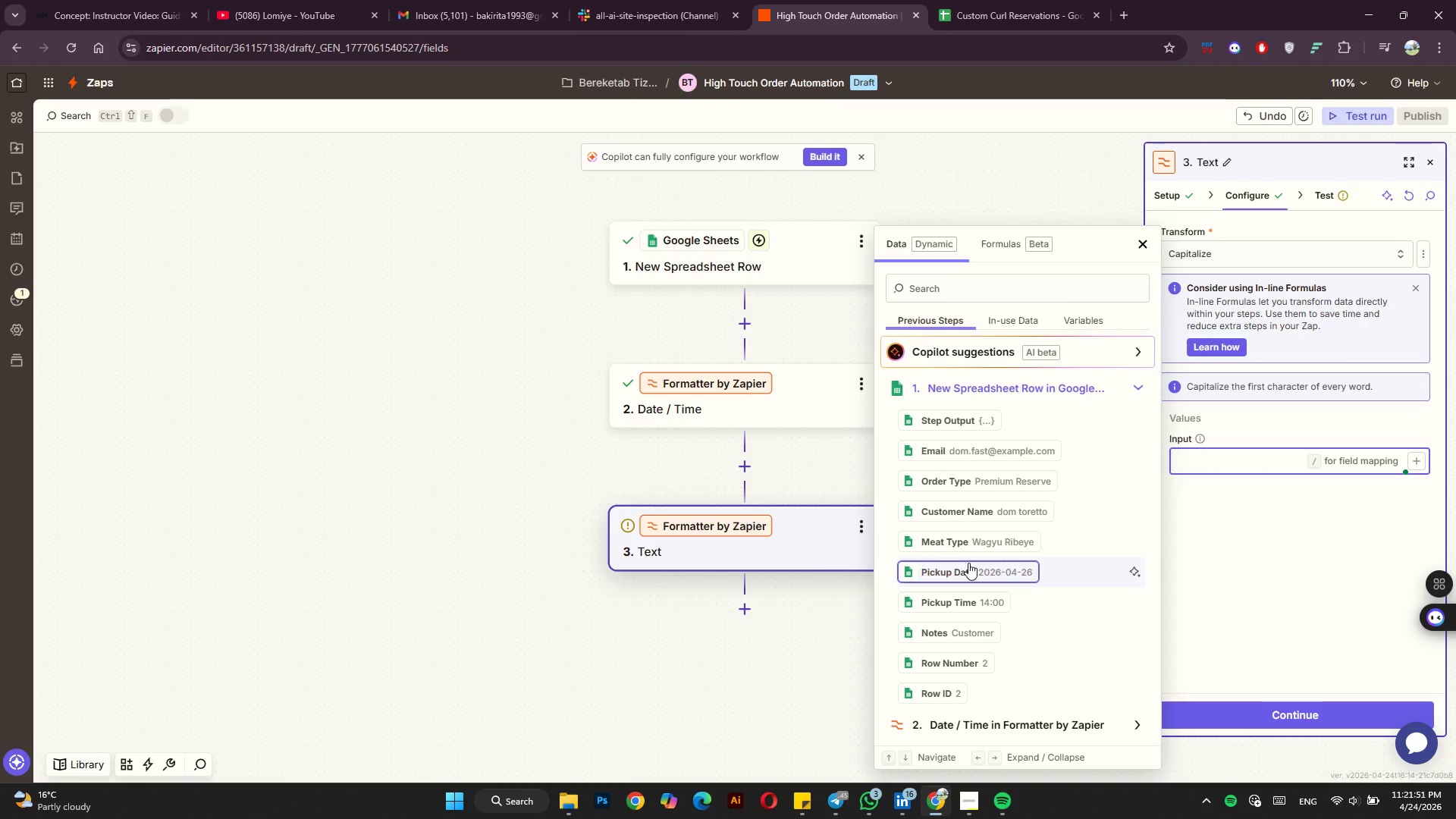 
wait(5.59)
 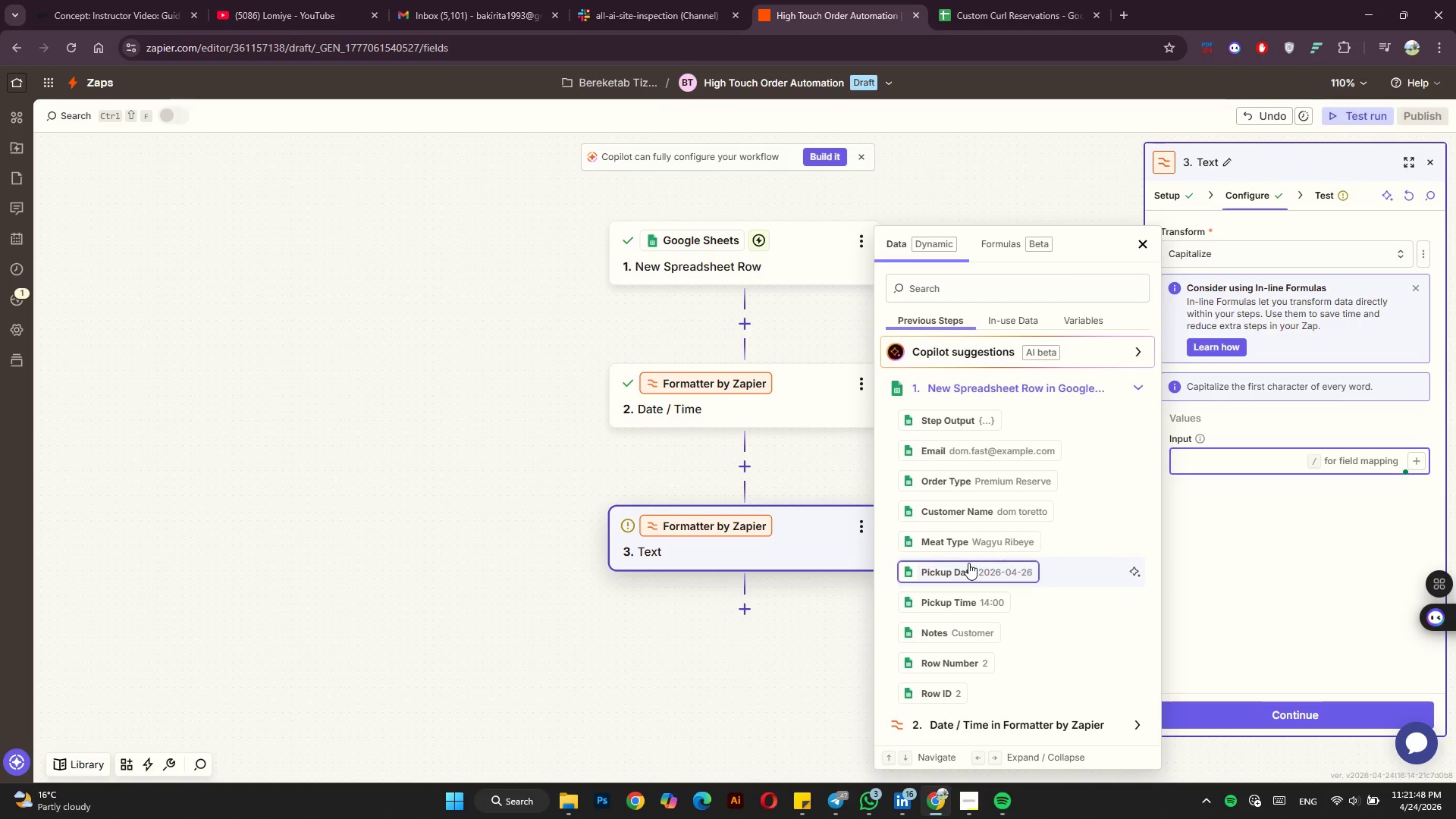 
left_click([982, 519])
 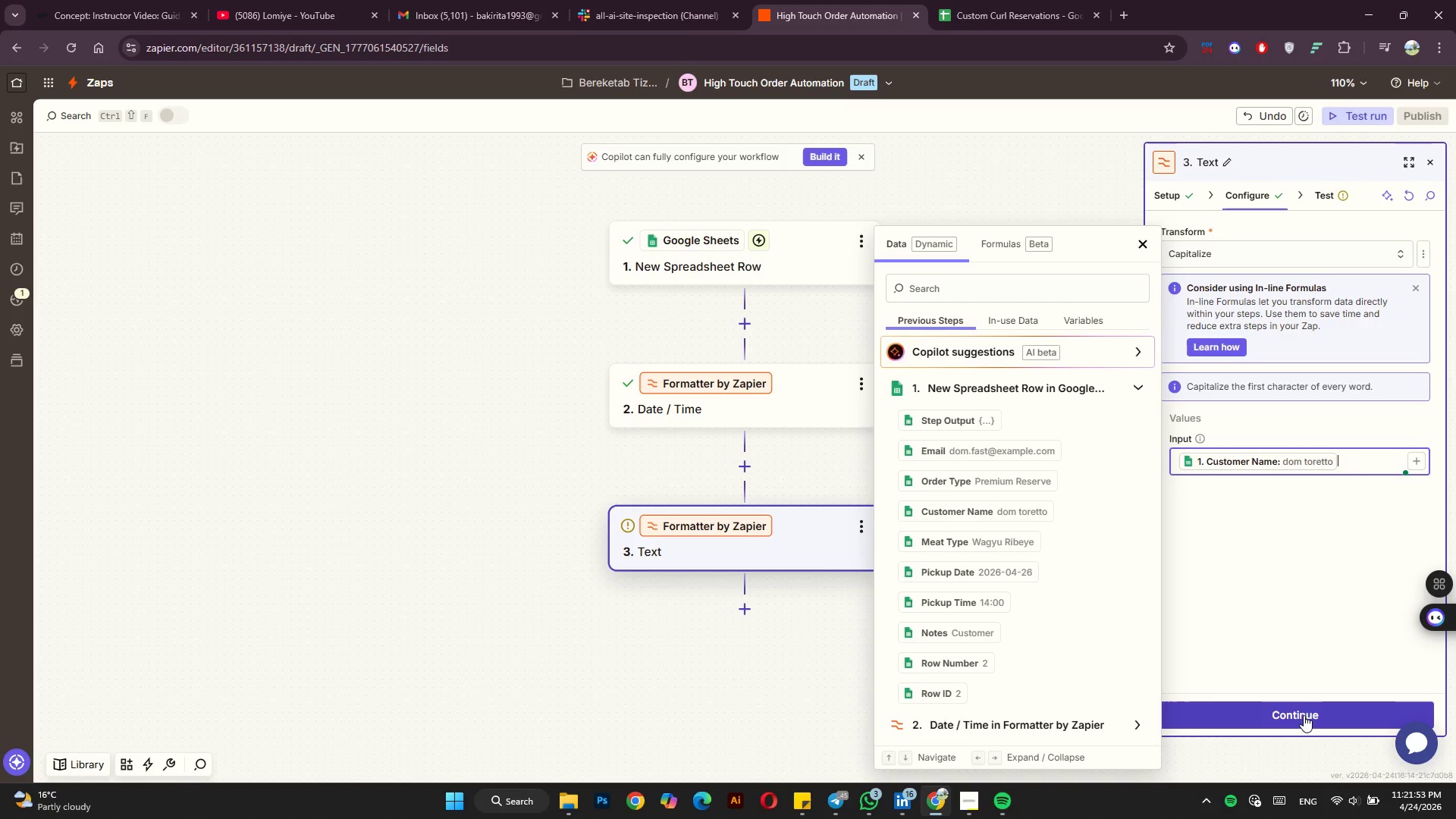 
left_click([1304, 715])
 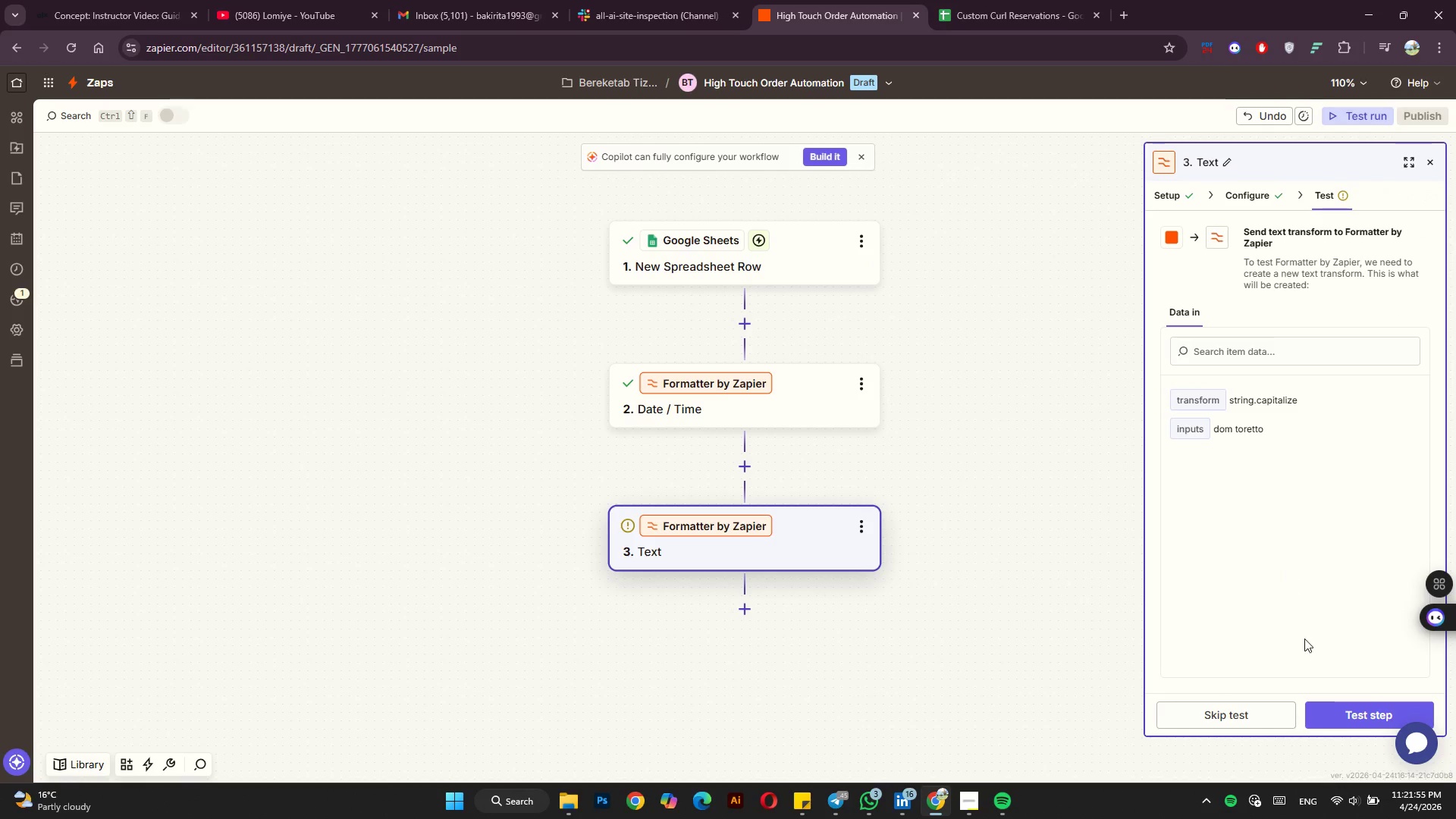 
left_click([1370, 715])
 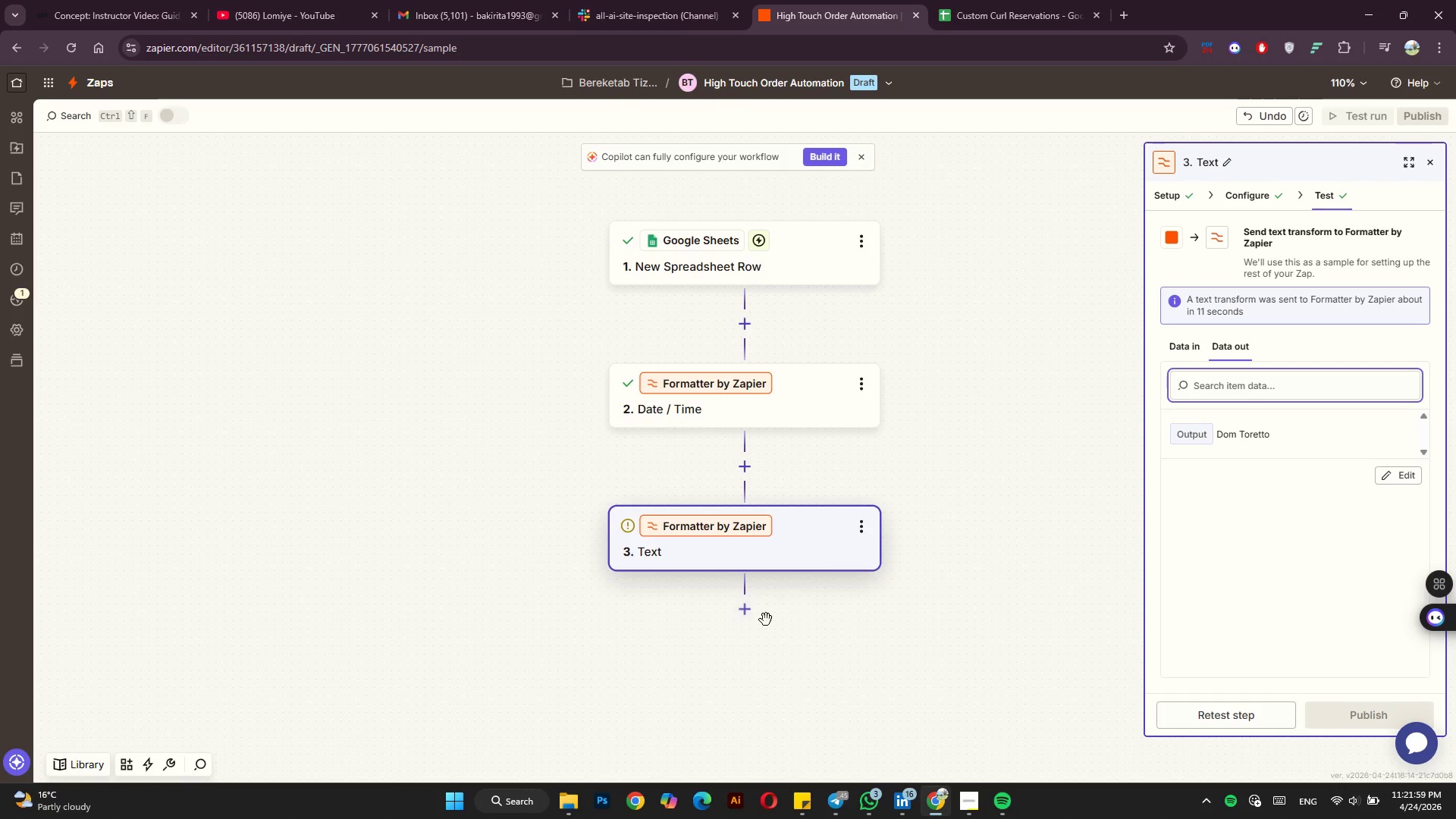 
left_click([752, 613])
 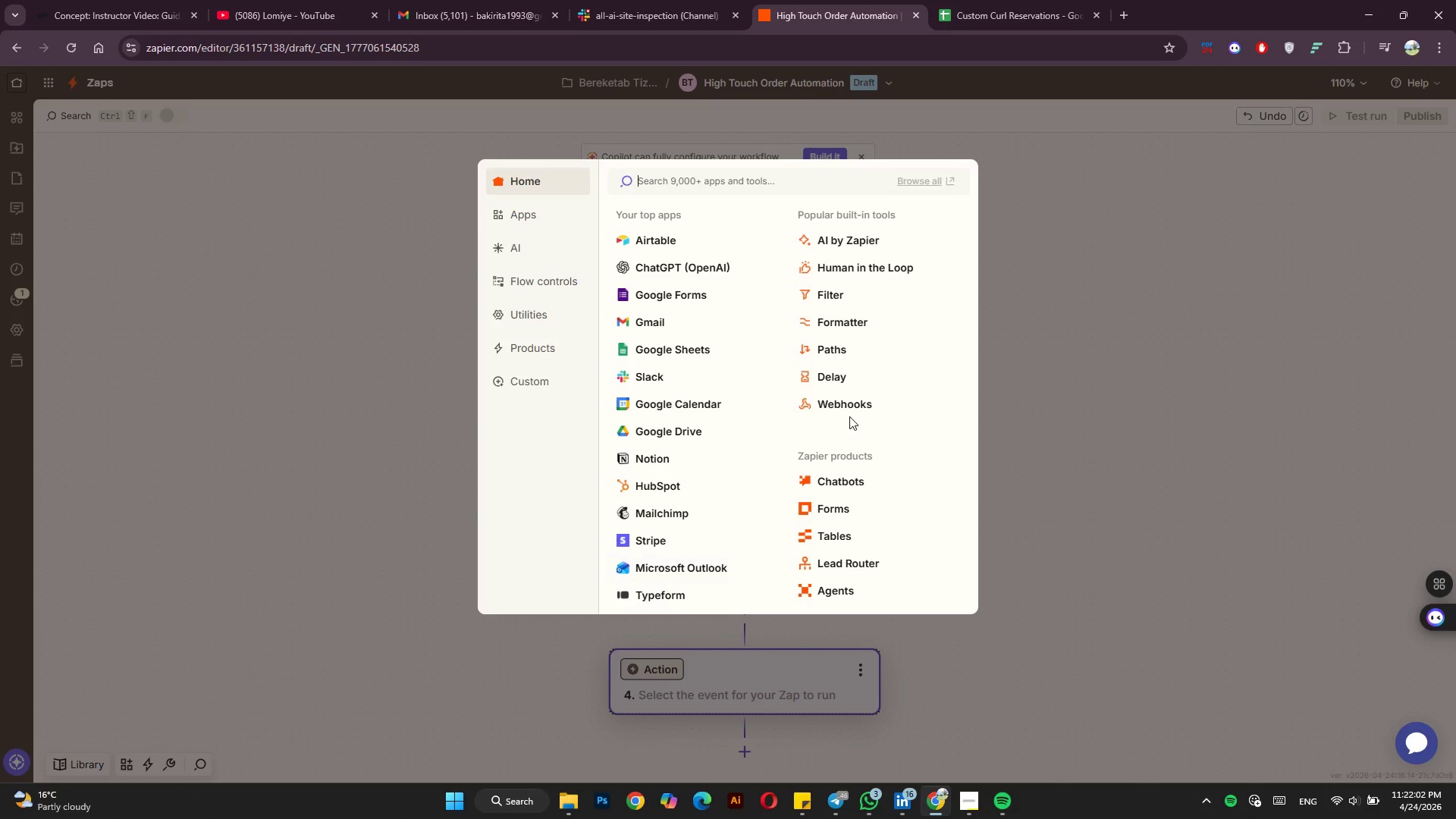 
left_click([831, 349])
 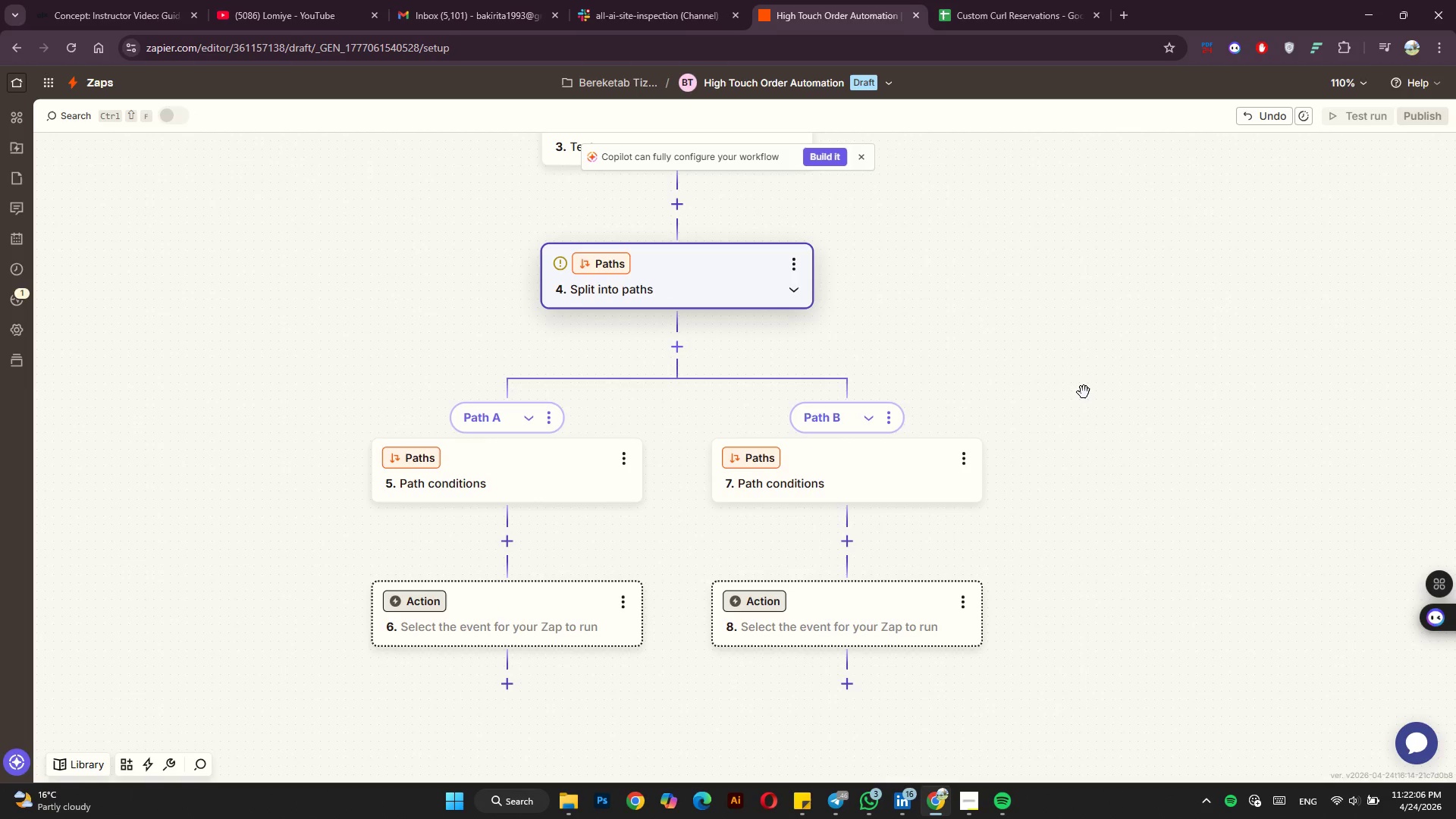 
wait(8.45)
 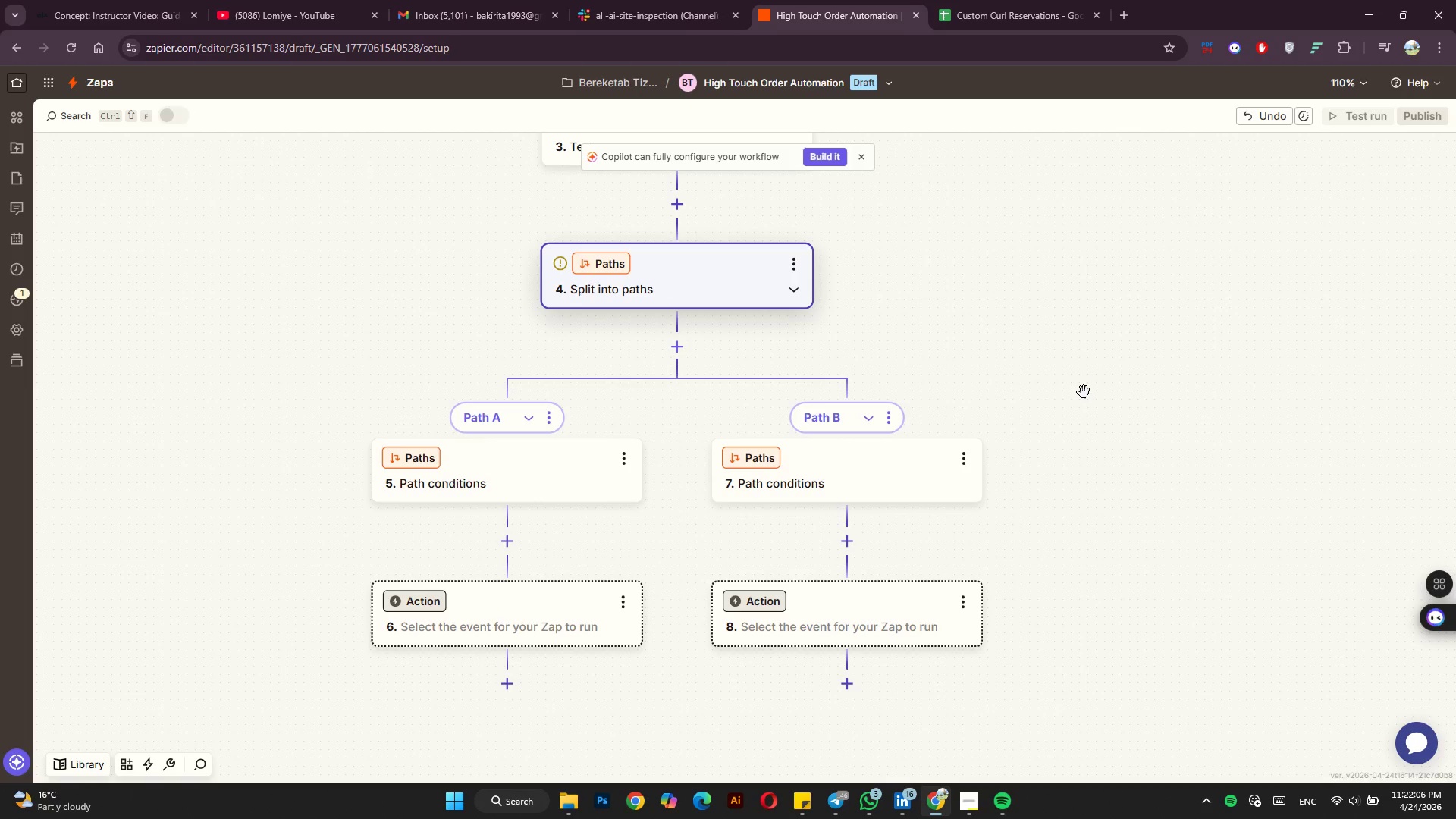 
left_click([548, 415])
 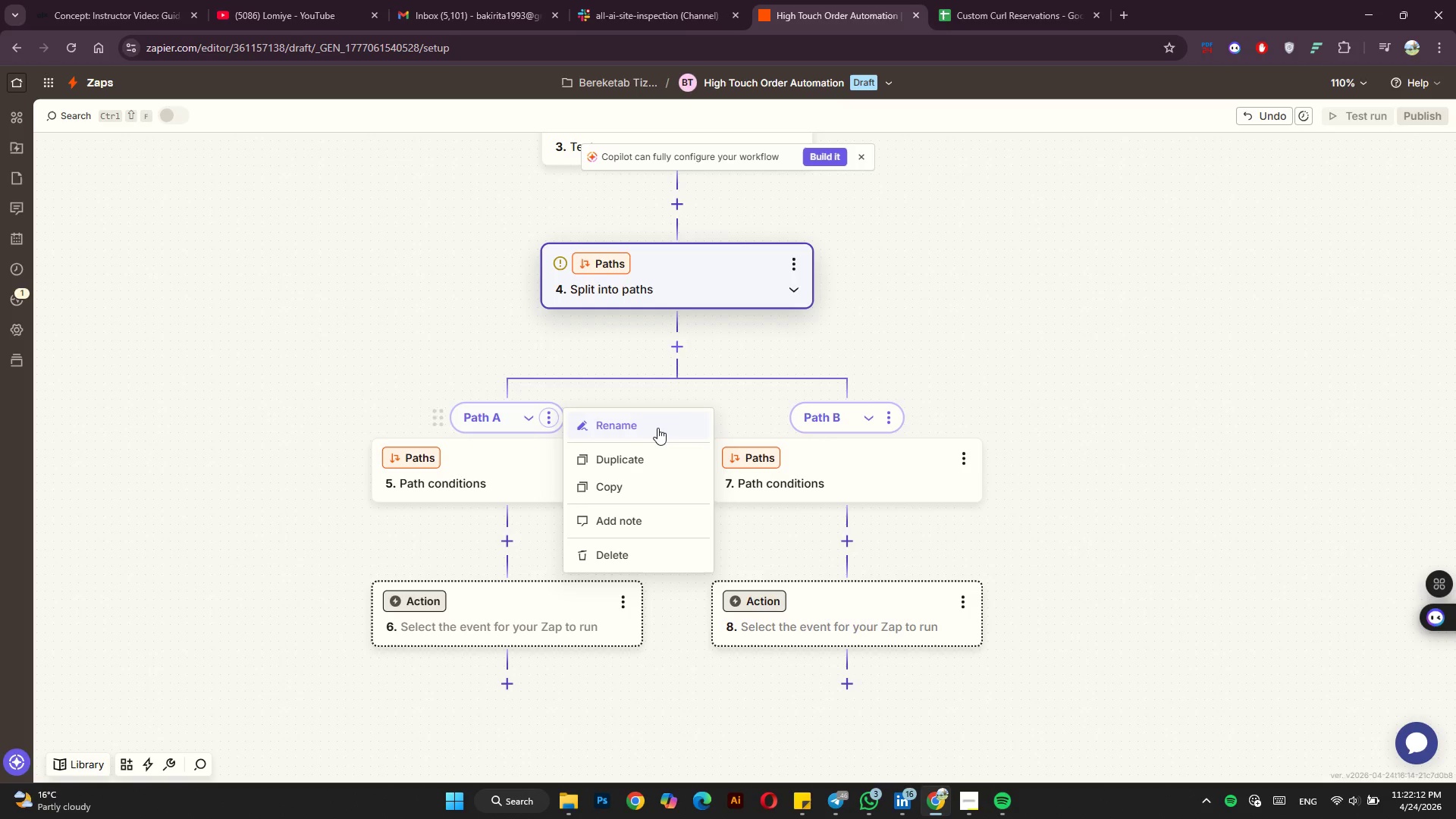 
left_click([659, 428])
 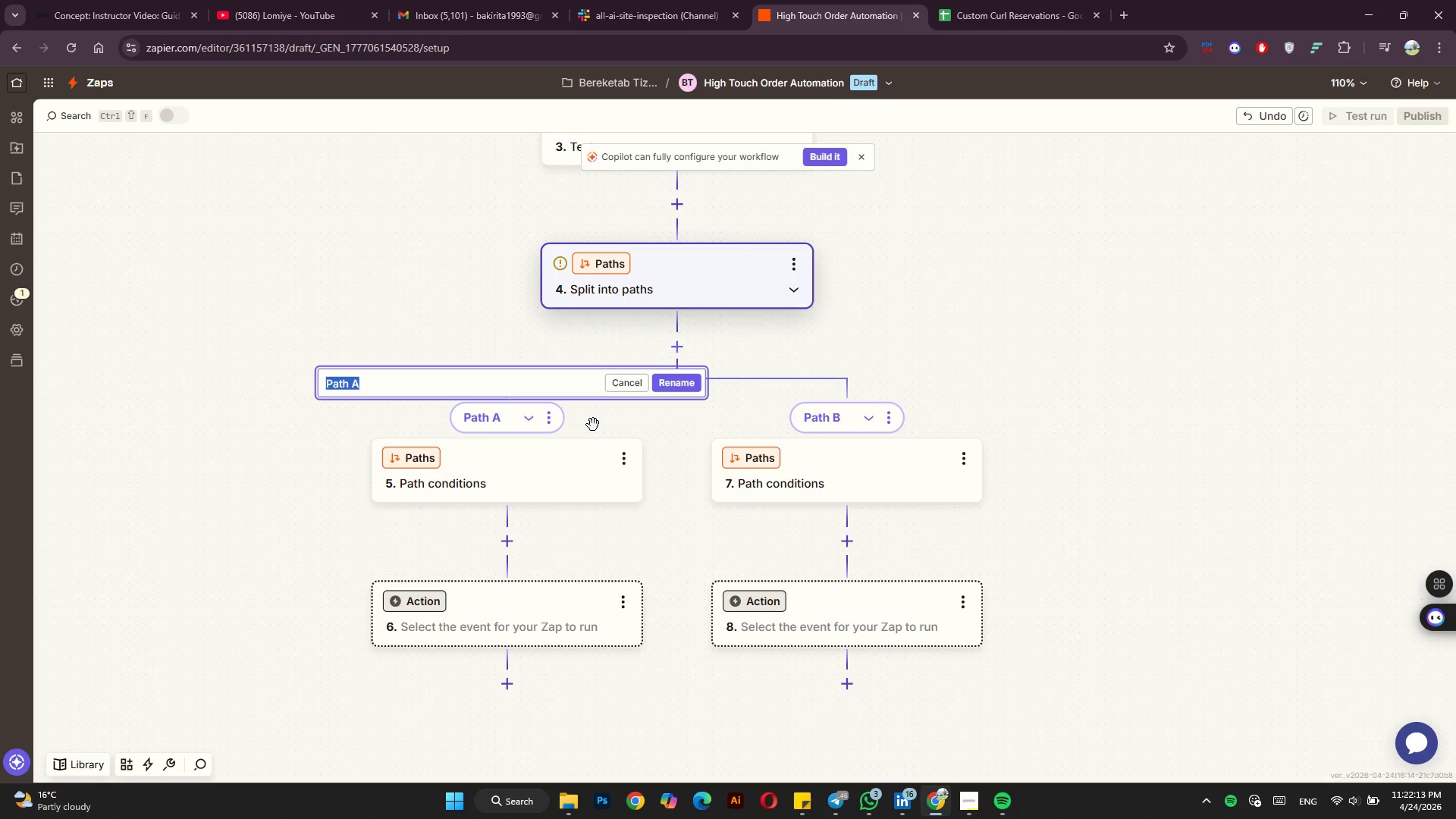 
type(Standard Orders)
 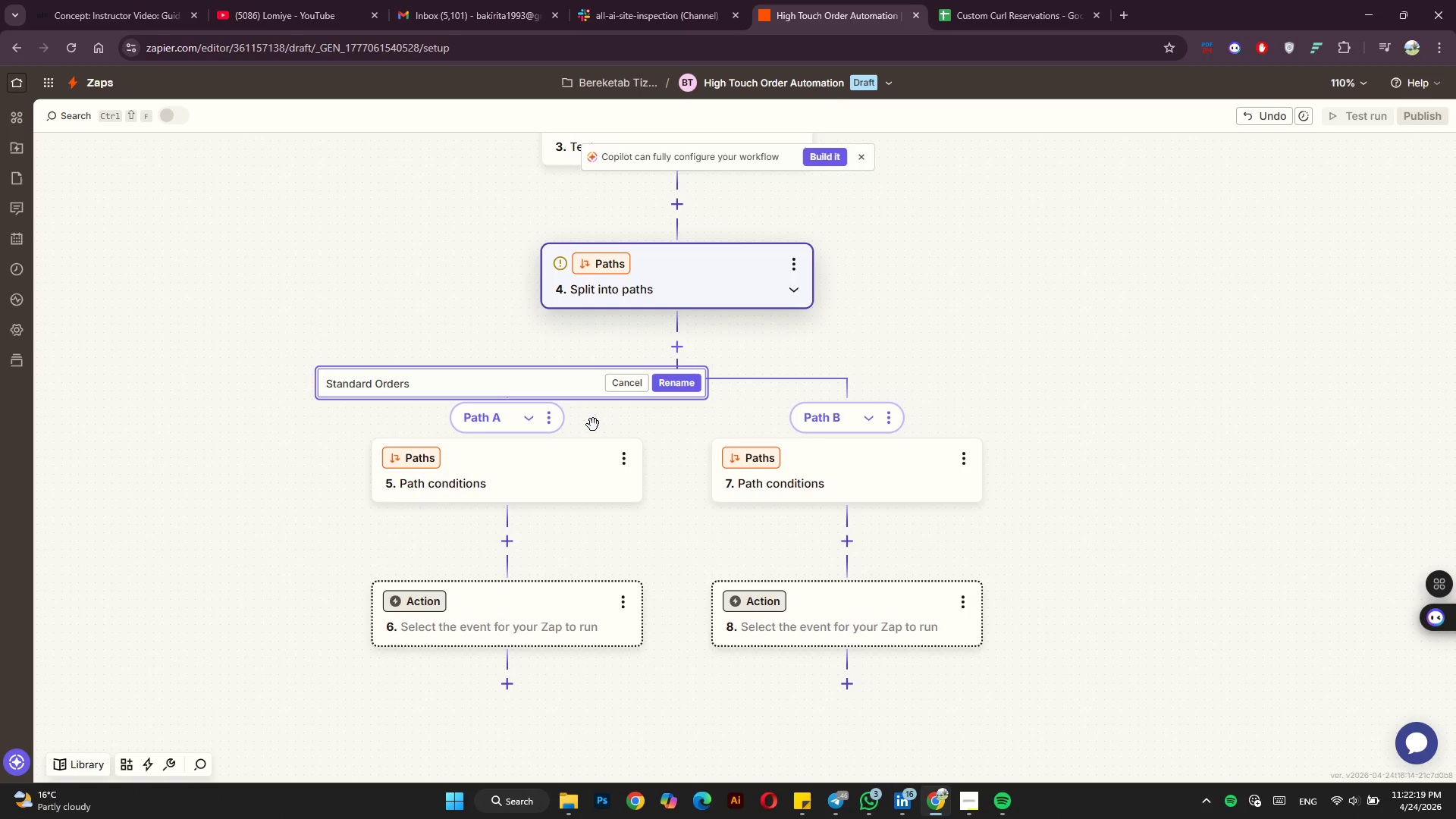 
key(Enter)
 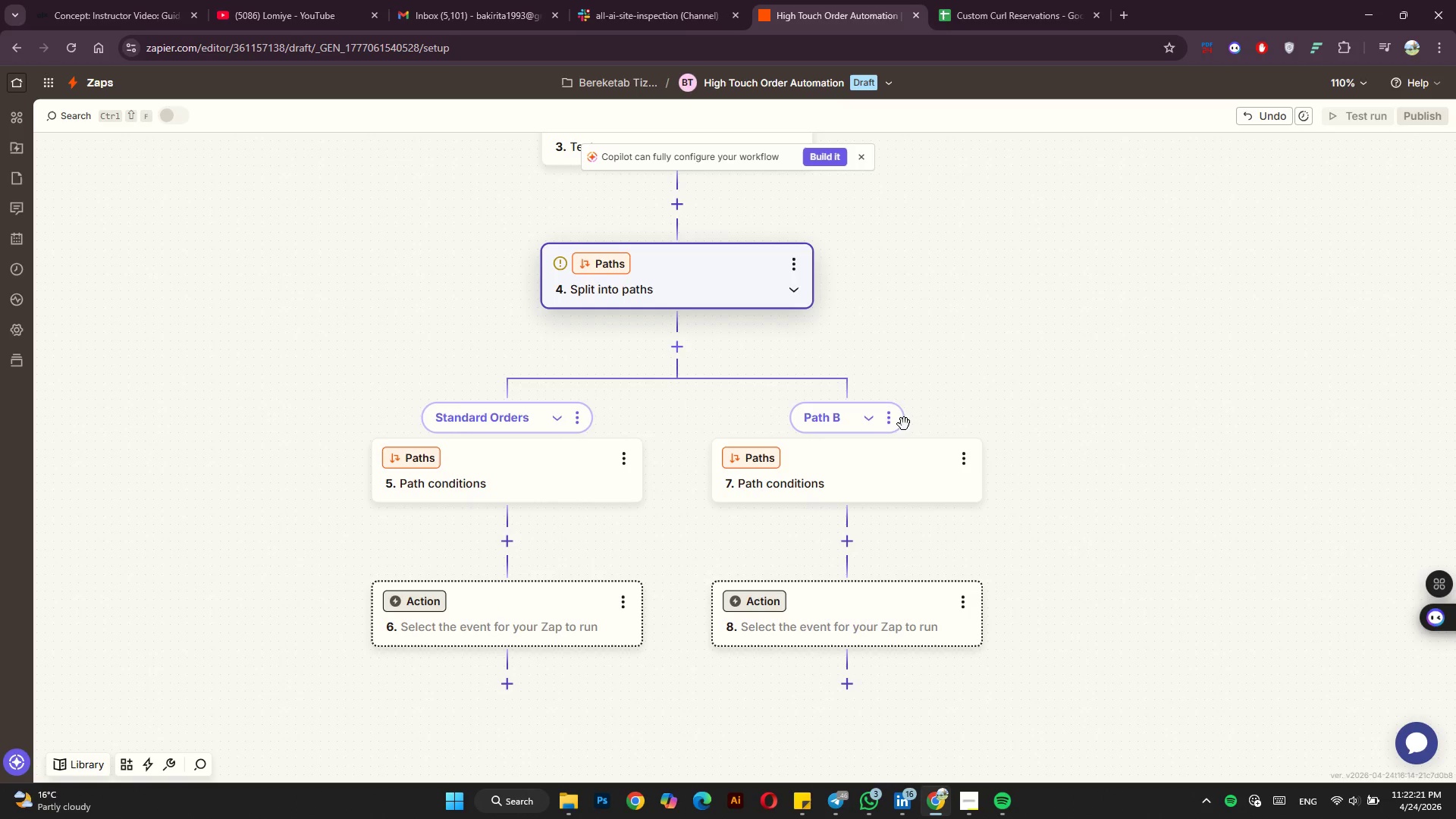 
left_click([892, 426])
 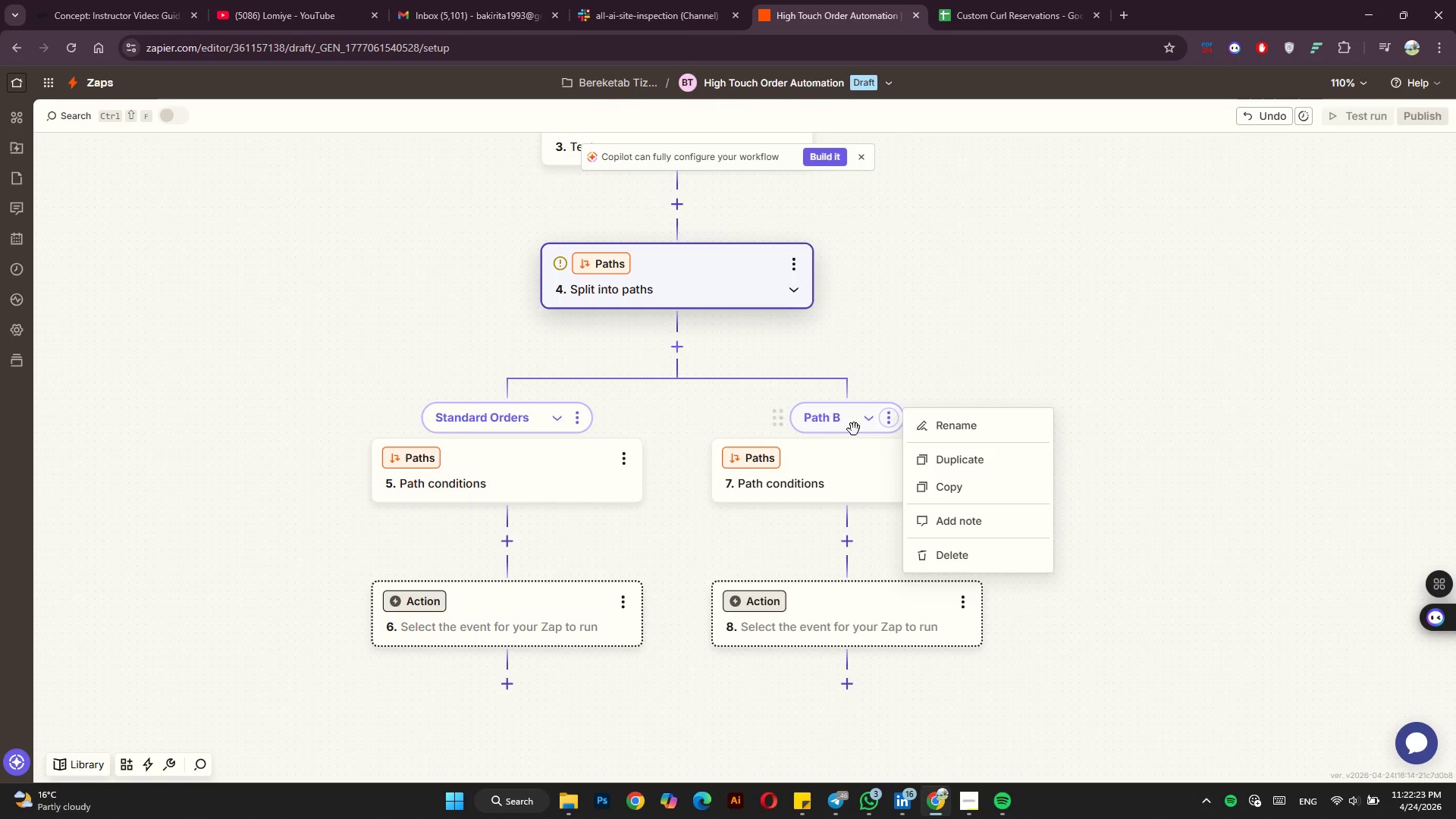 
left_click([933, 421])
 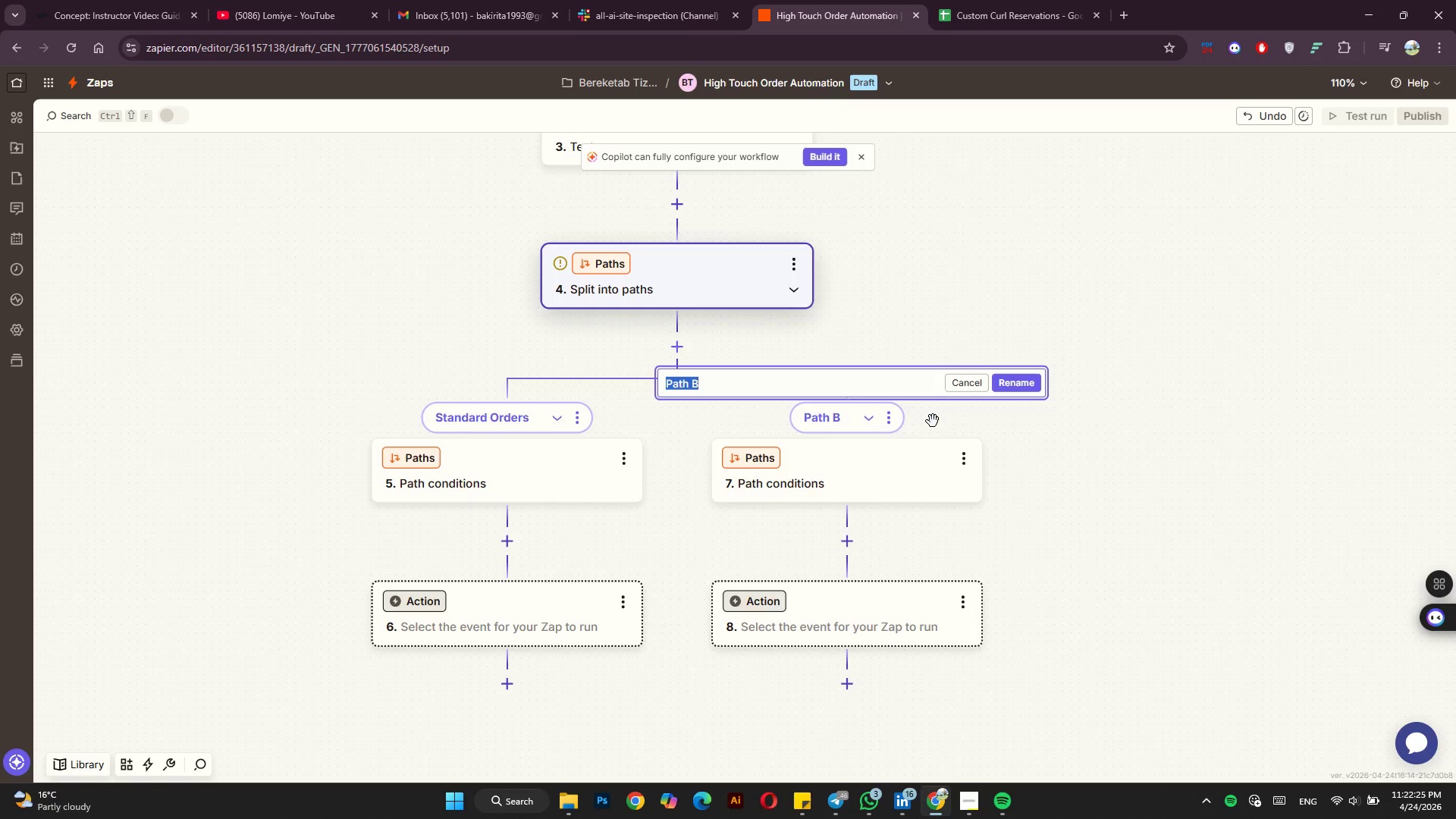 
type(Premium Reserve)
 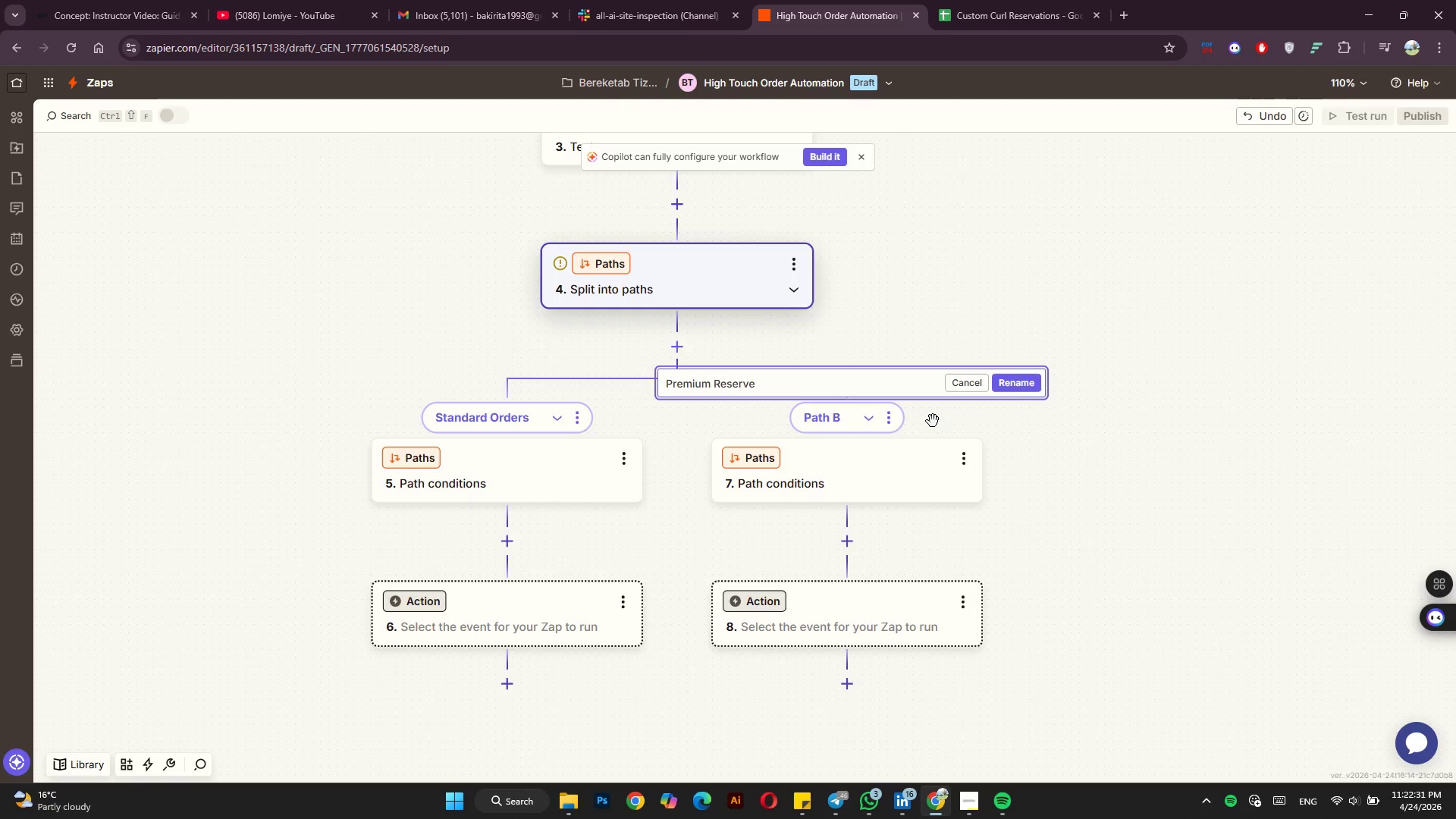 
key(Enter)
 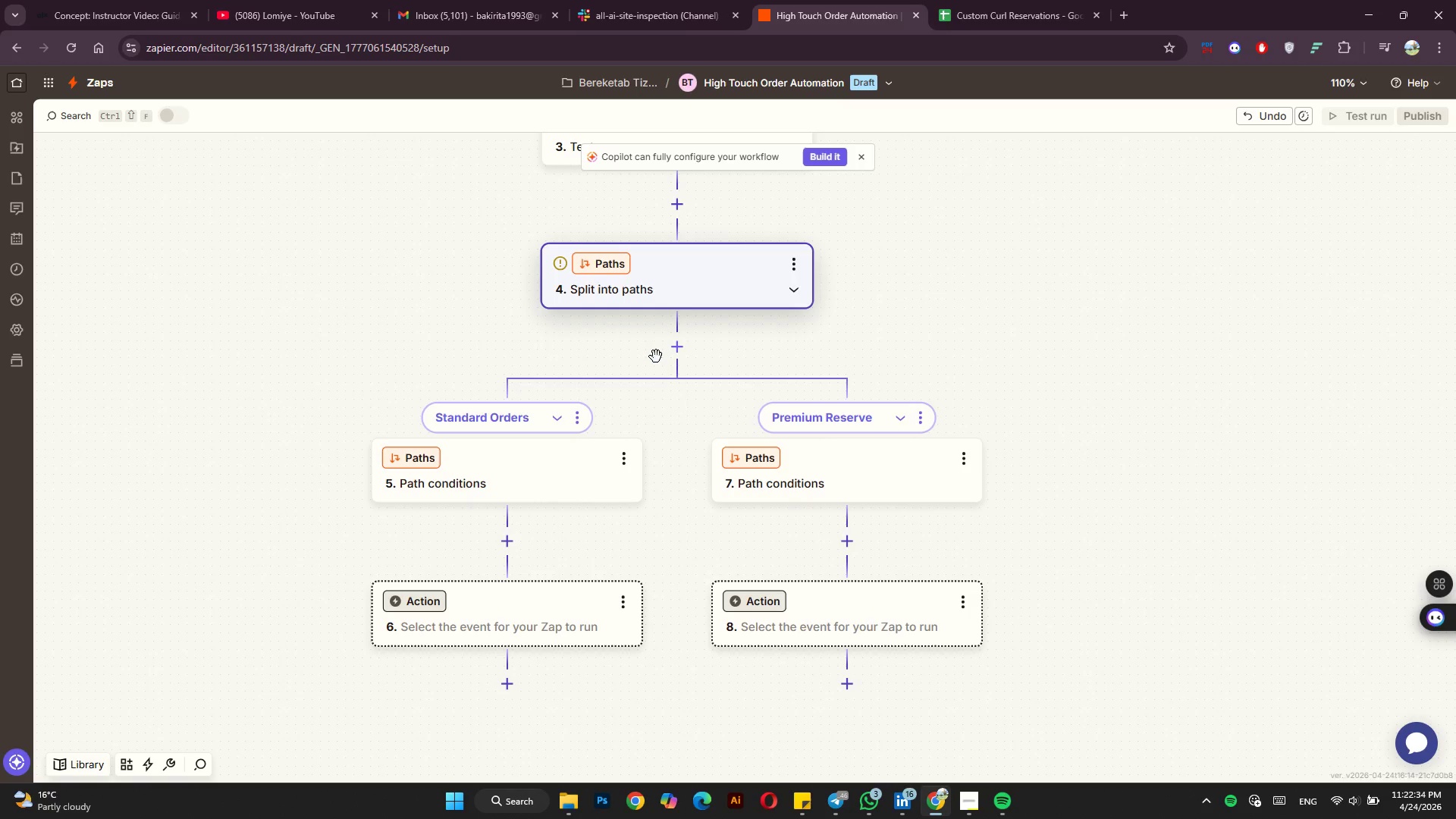 
left_click([682, 356])
 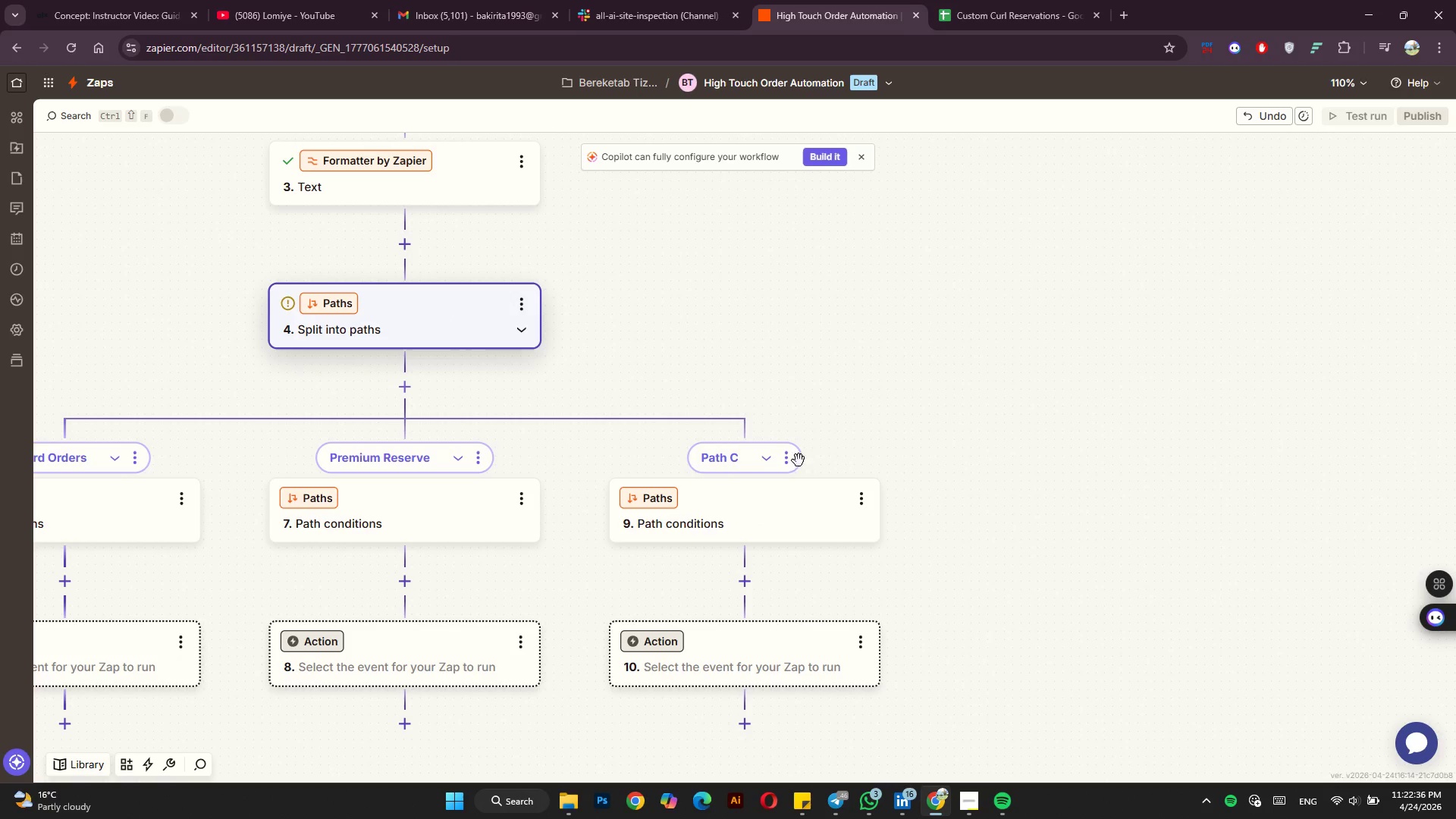 
left_click([783, 460])
 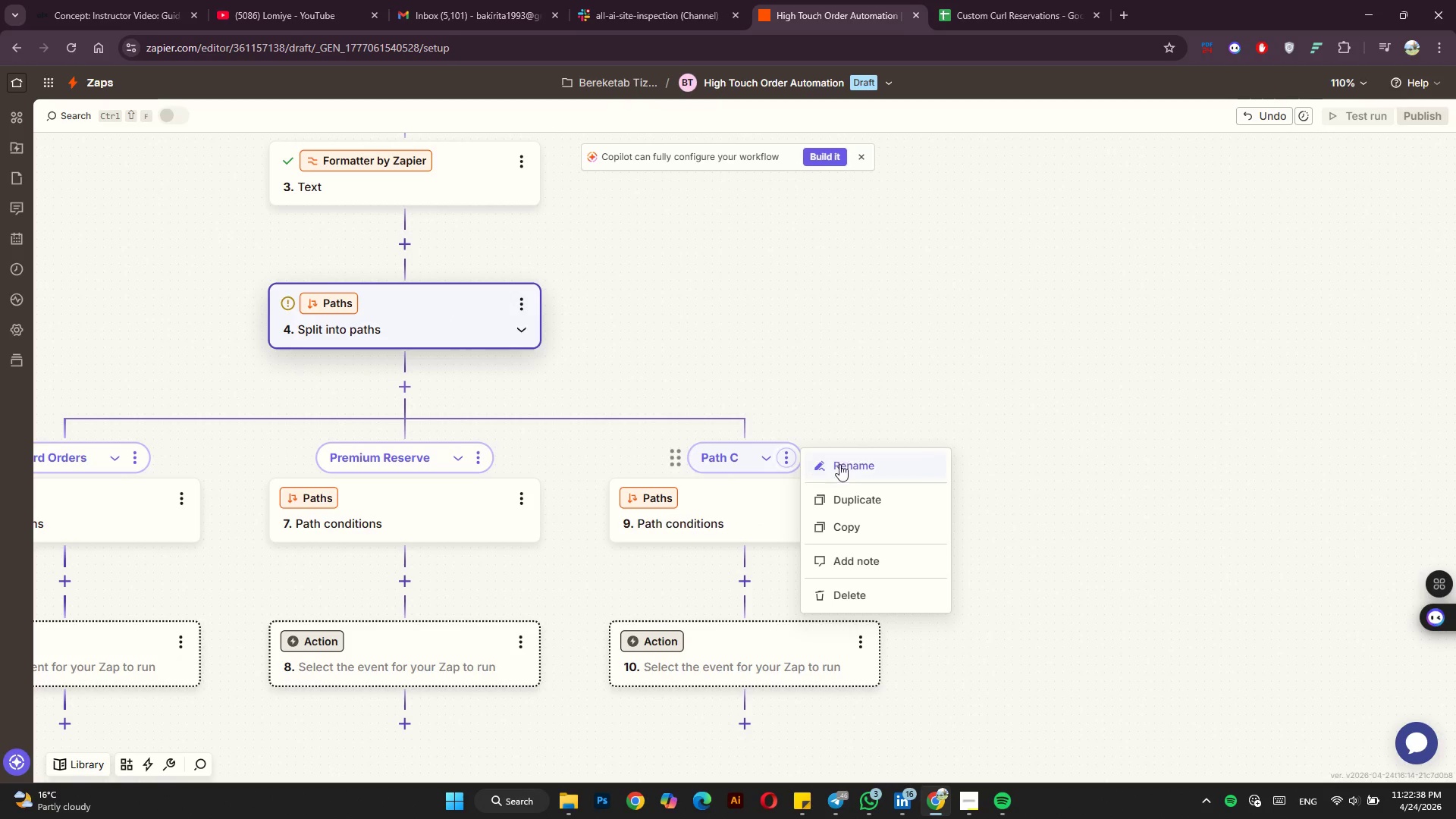 
left_click([866, 468])
 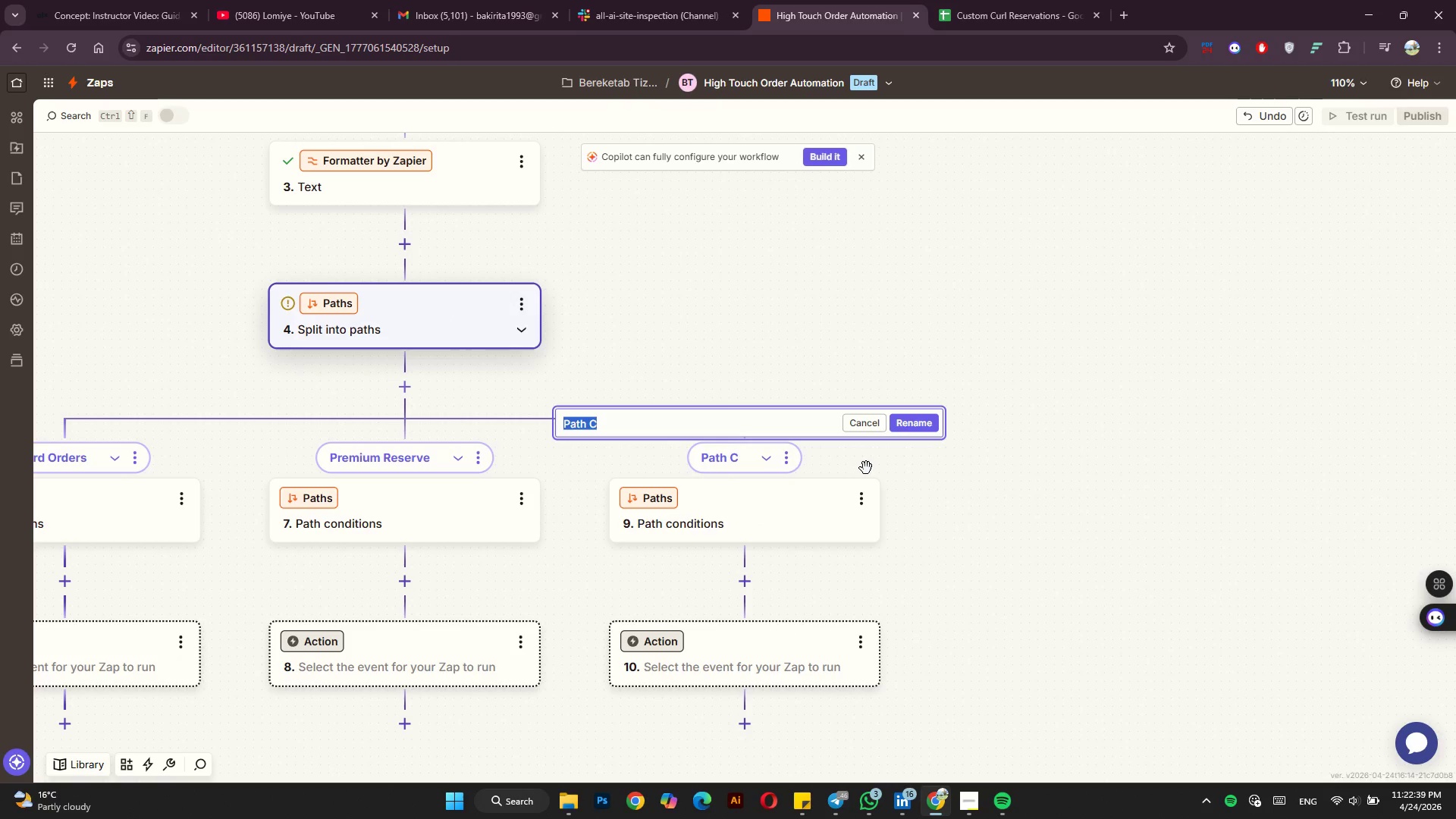 
type(Error Handling)
 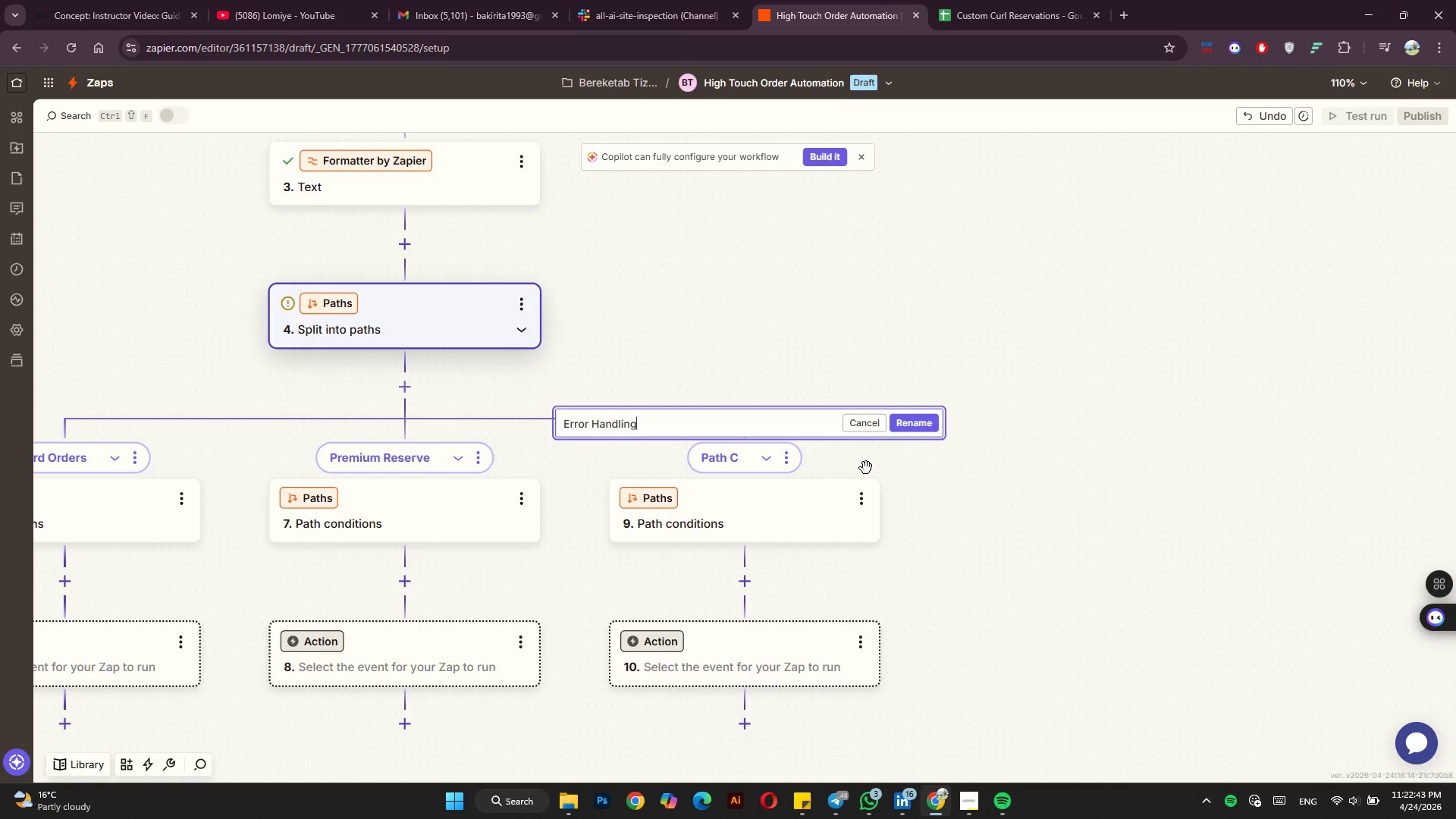 
key(Enter)
 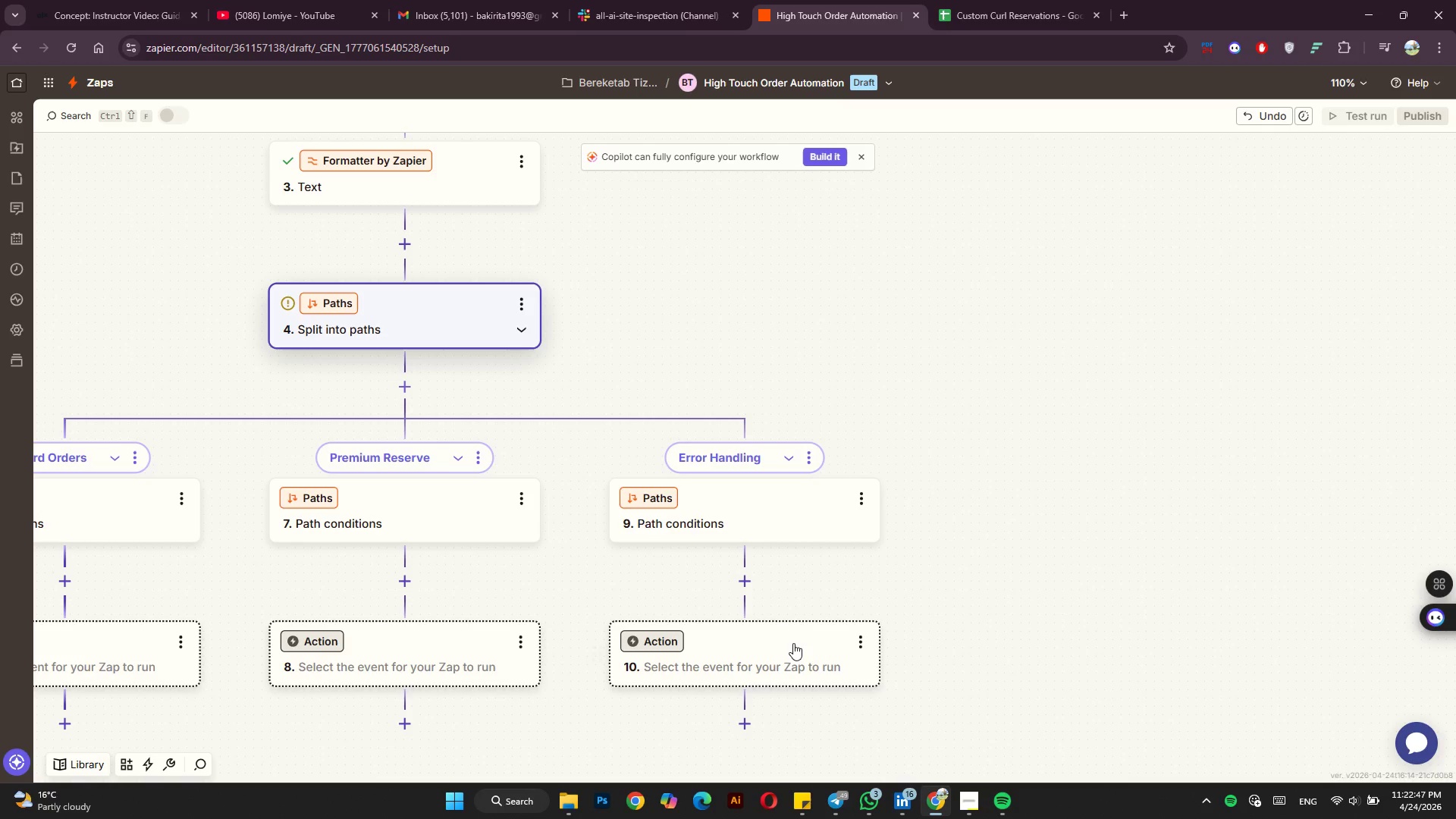 
left_click_drag(start_coordinate=[905, 580], to_coordinate=[1210, 522])
 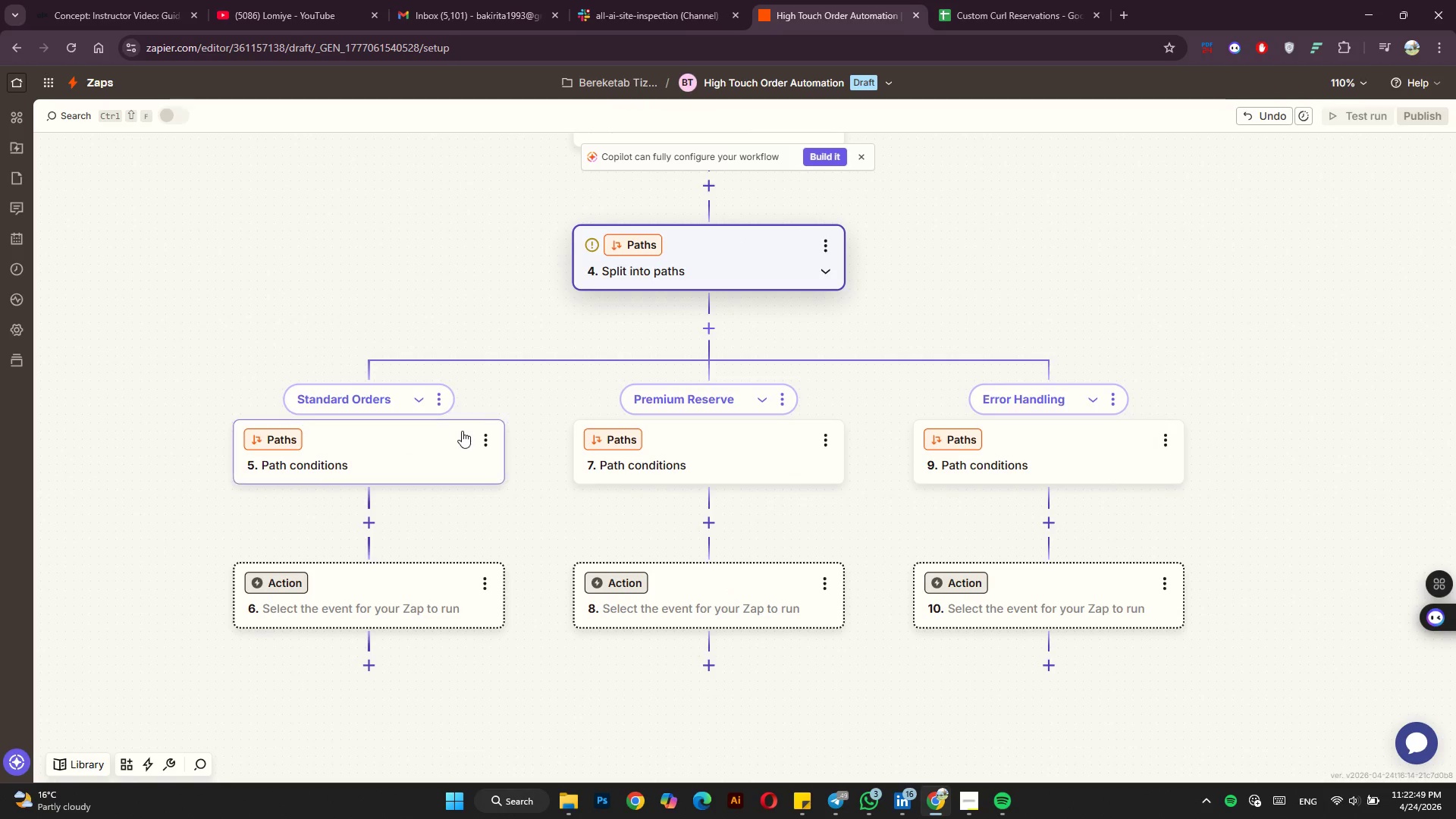 
left_click([356, 435])
 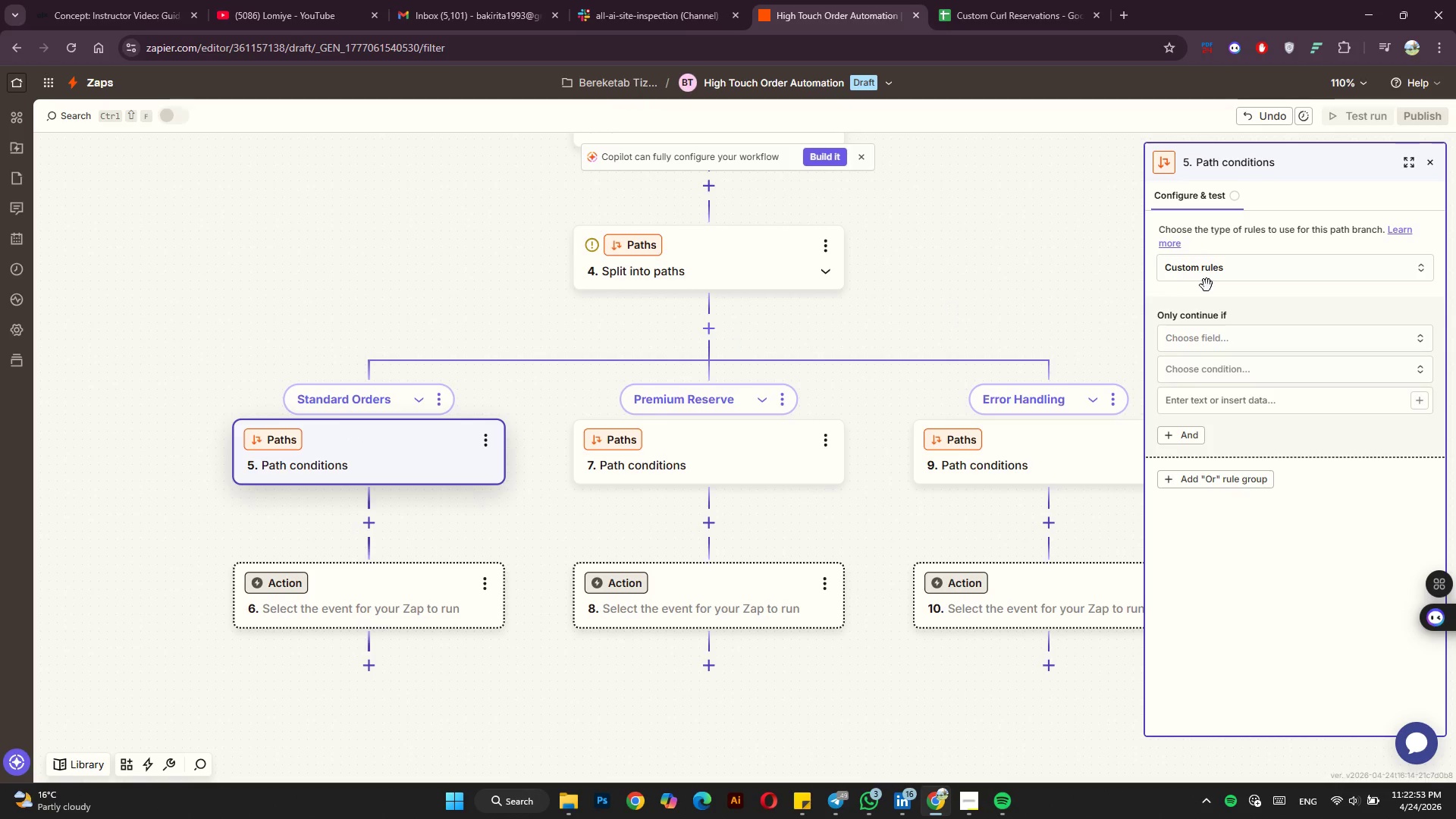 
wait(5.45)
 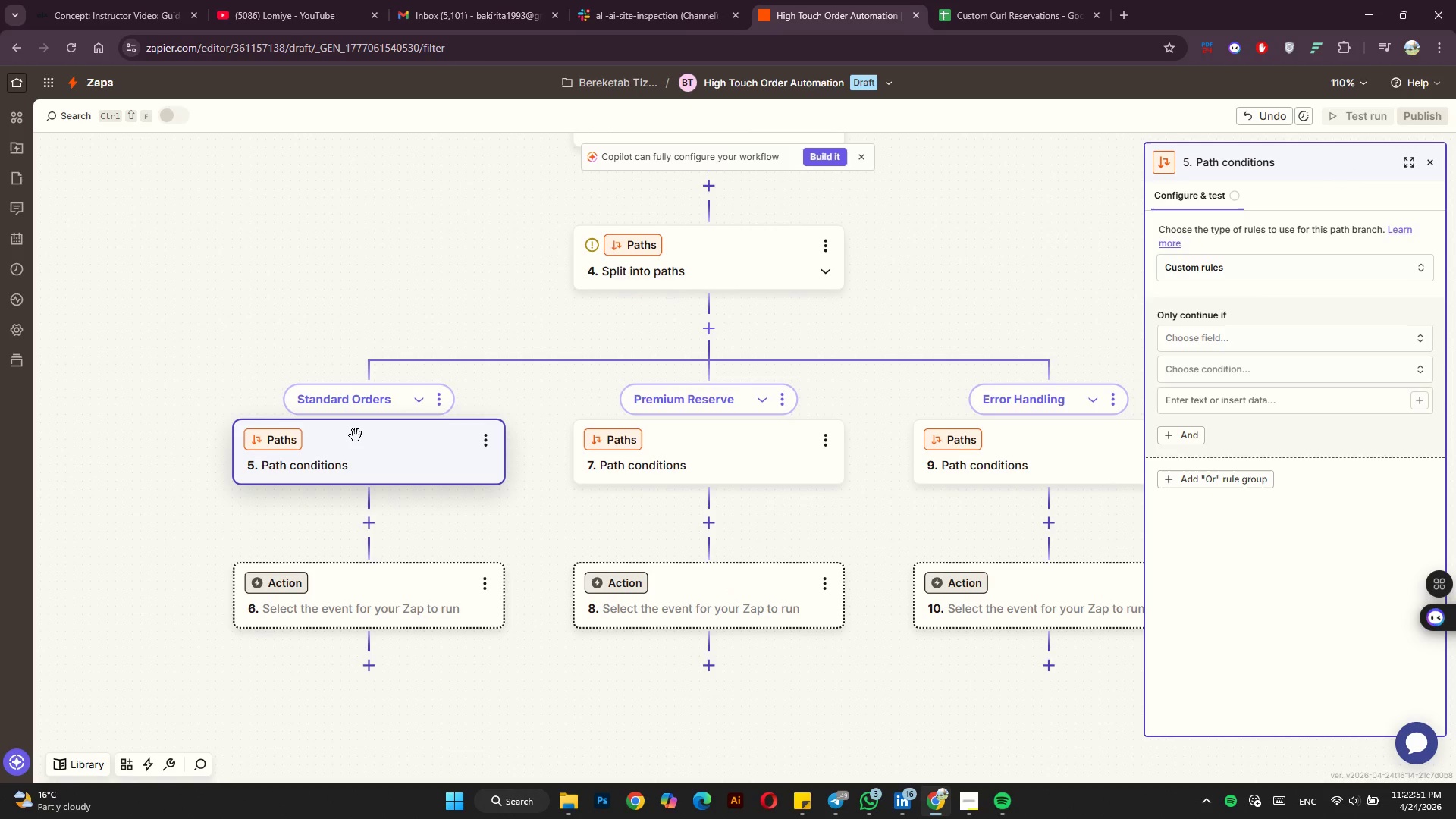 
left_click([1240, 341])
 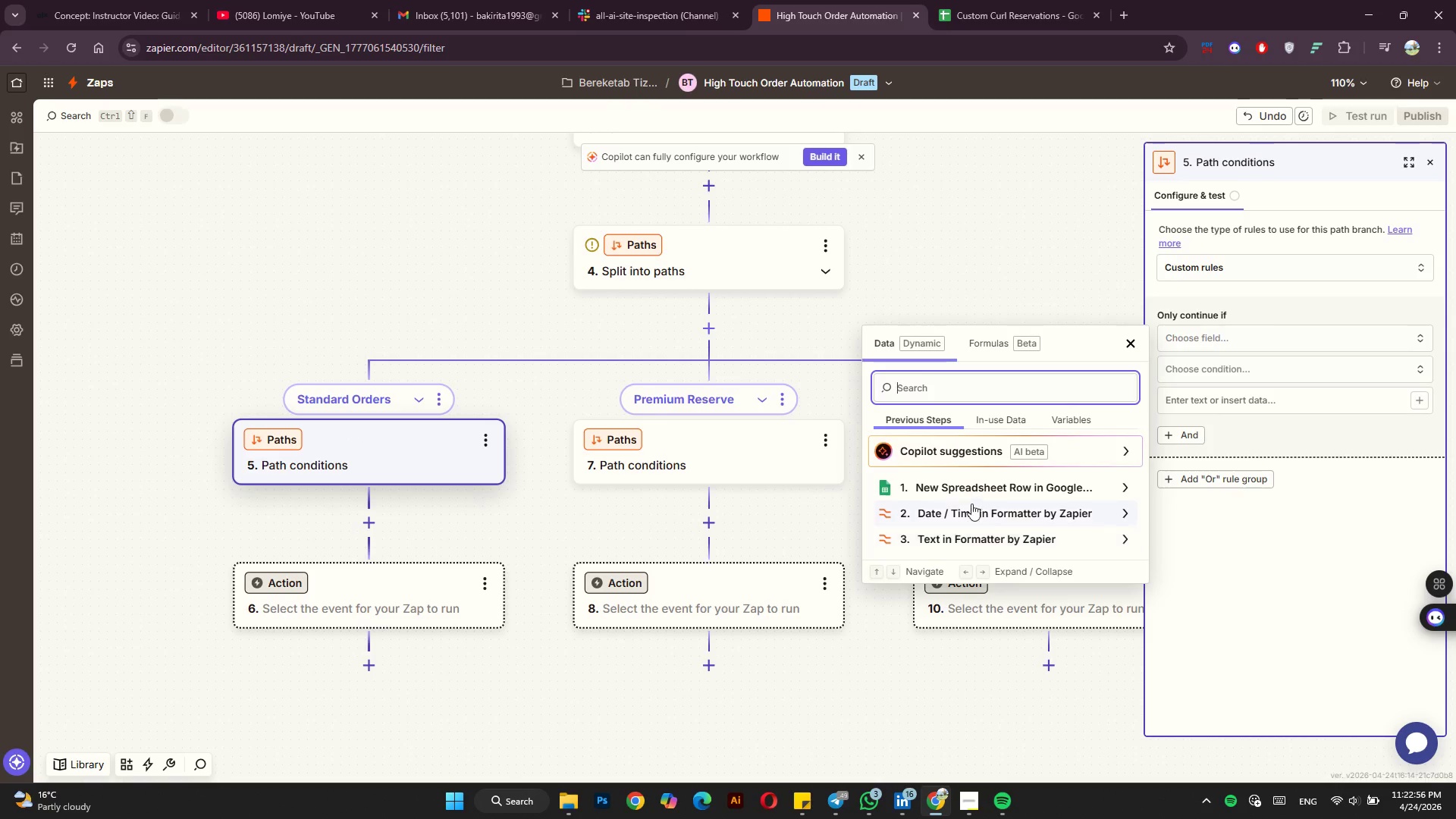 
left_click([985, 487])
 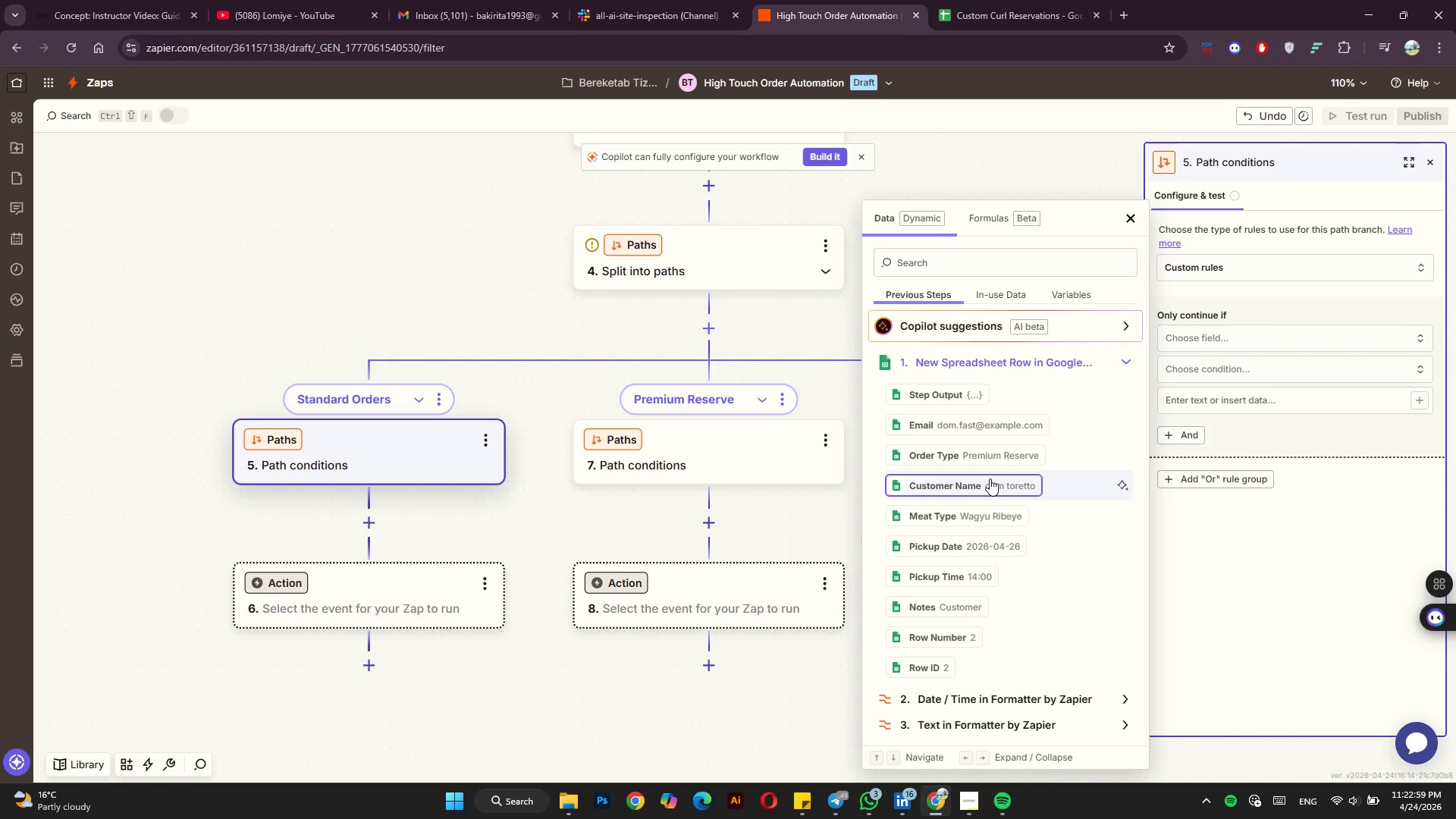 
left_click([1003, 463])
 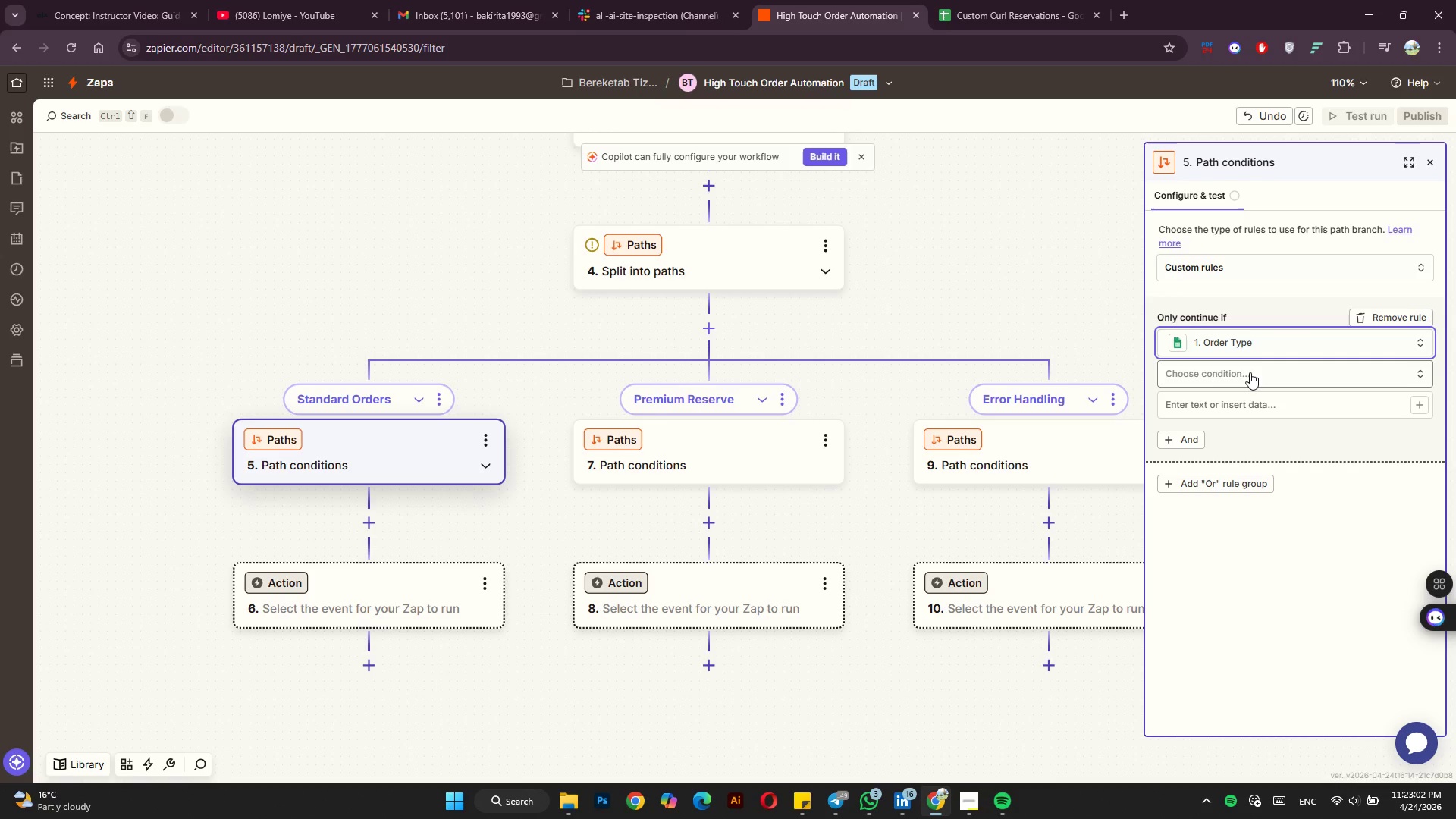 
left_click([1250, 372])
 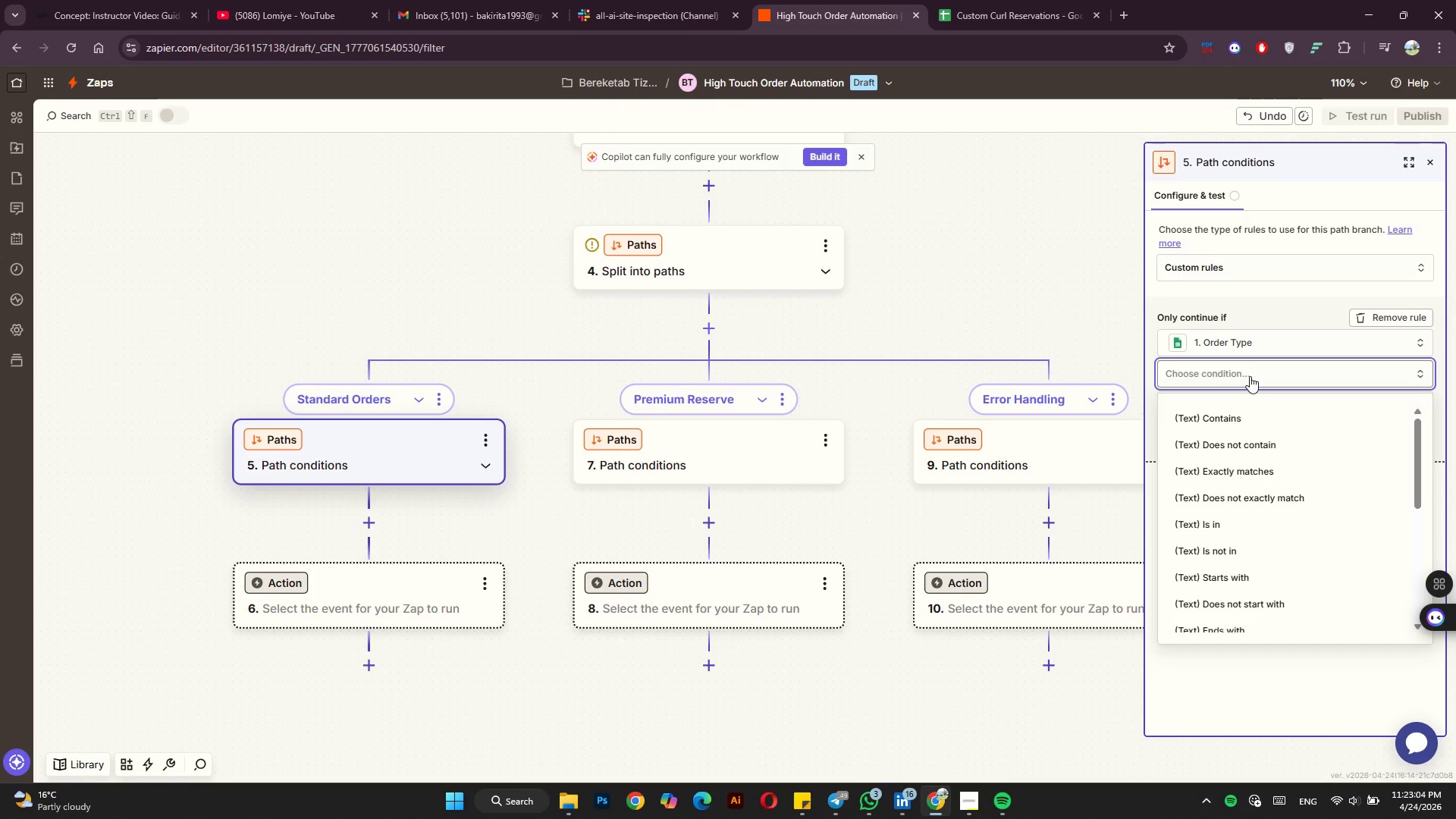 
left_click([1244, 415])
 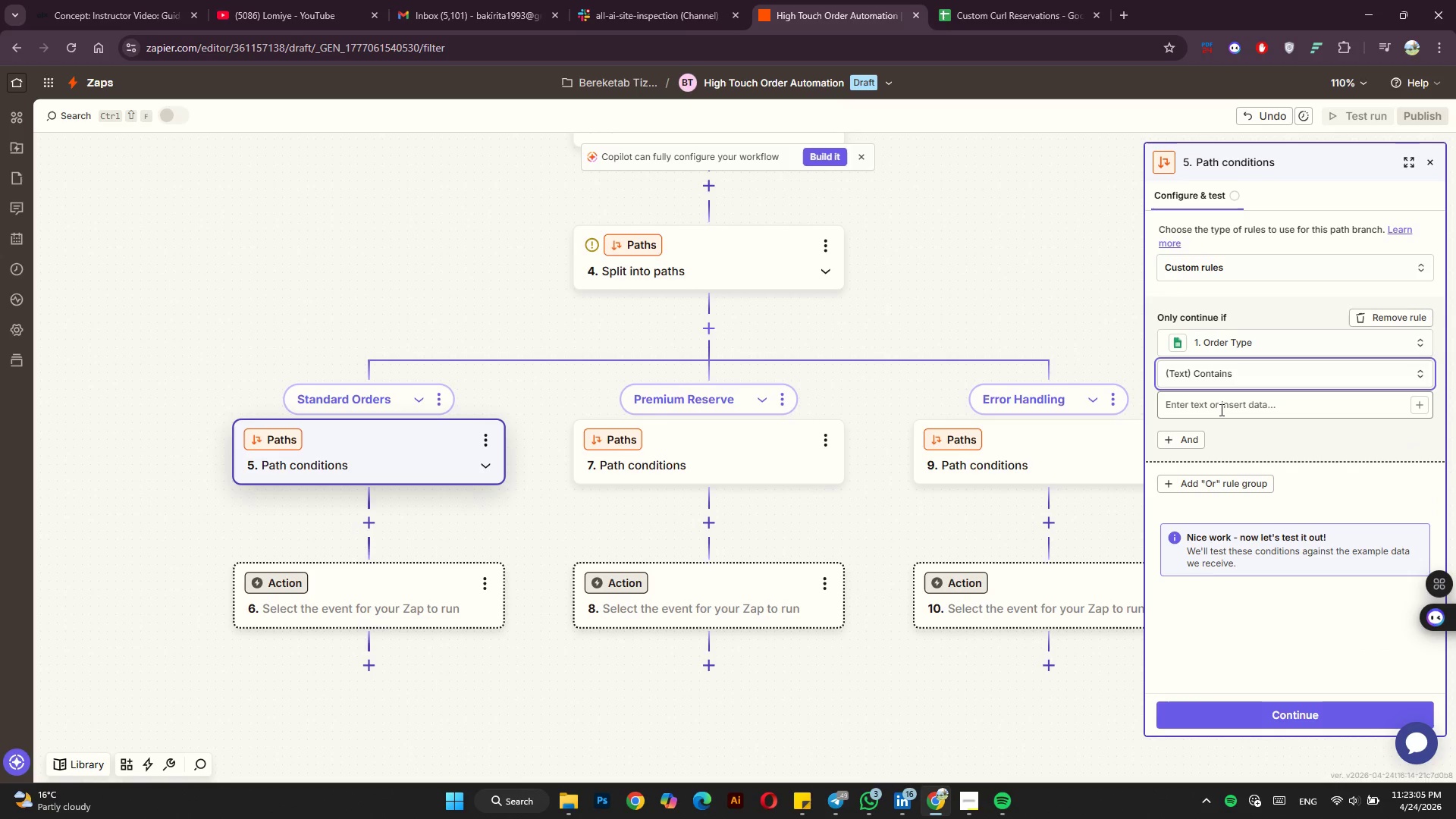 
left_click([1216, 409])
 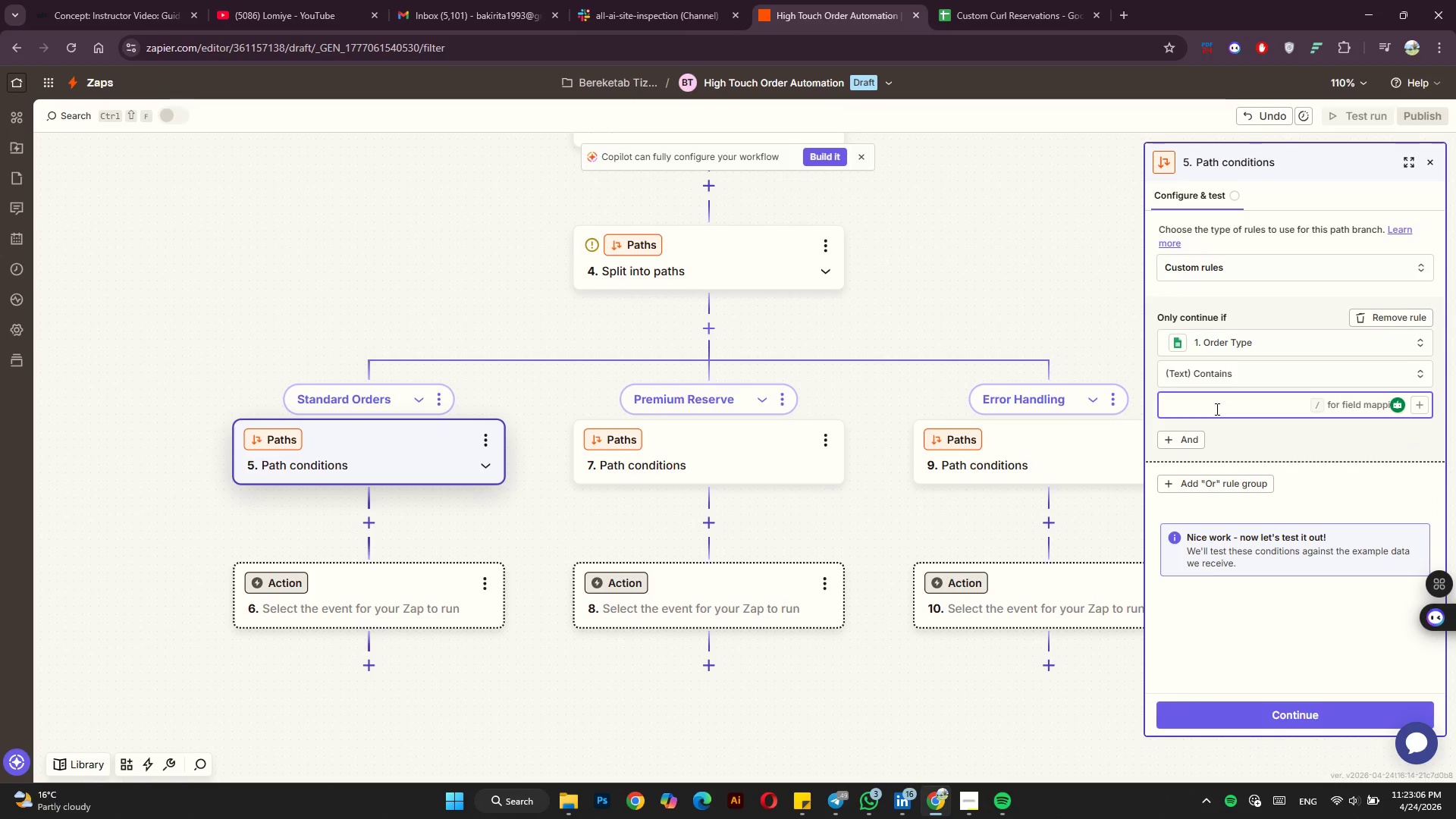 
type(Sr)
key(Backspace)
type(tandard)
 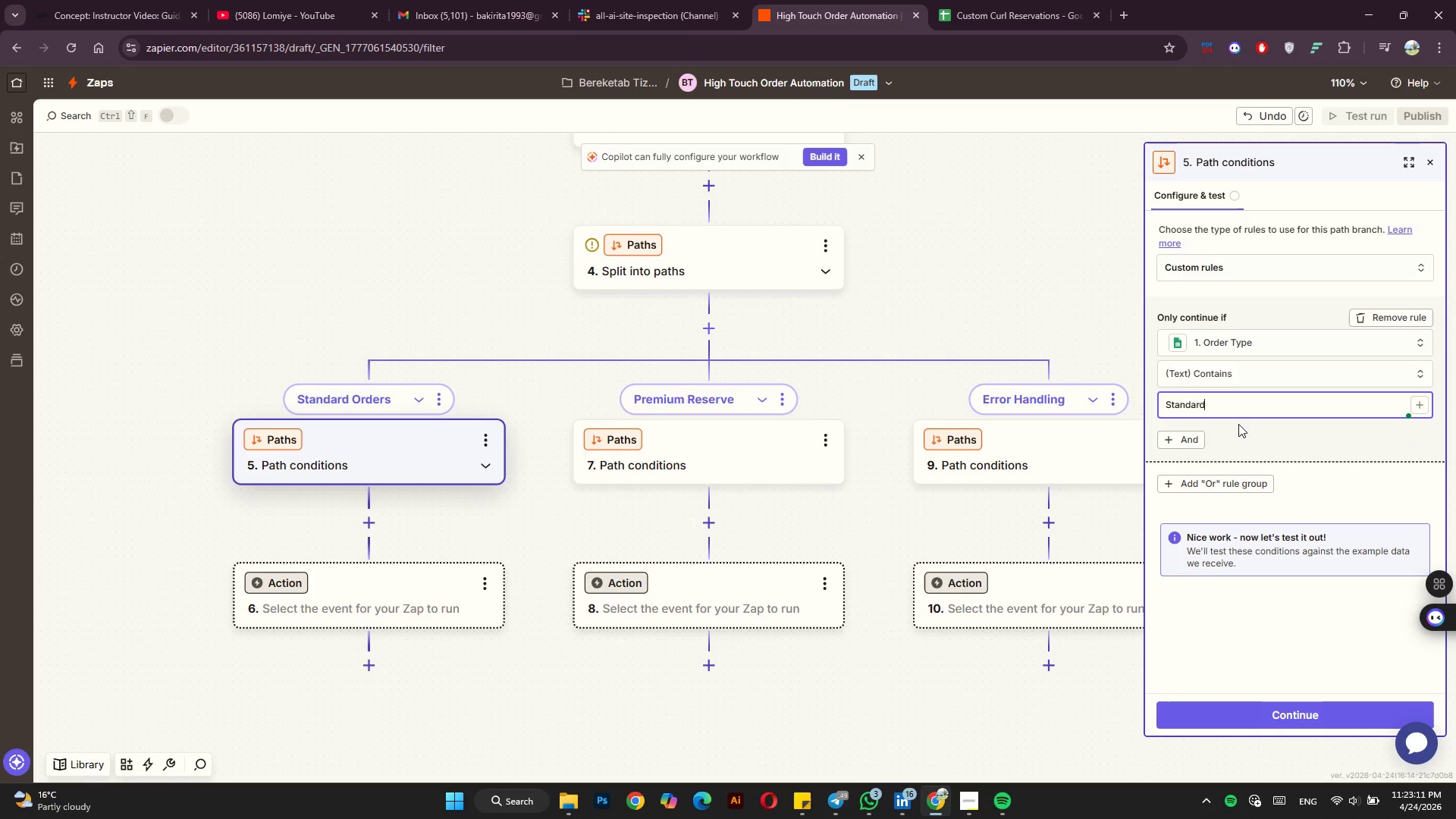 
left_click([1251, 455])
 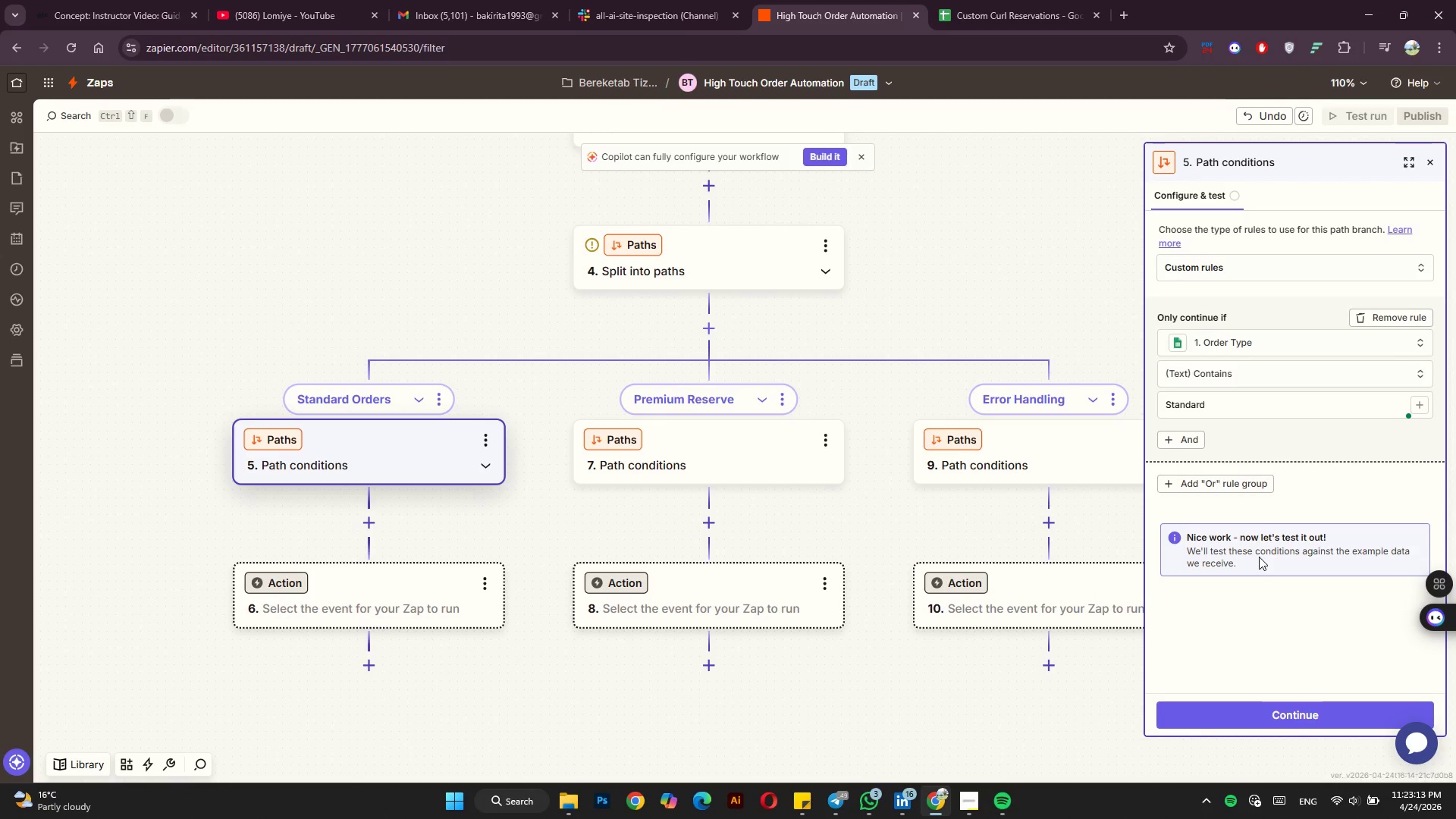 
left_click([1292, 709])
 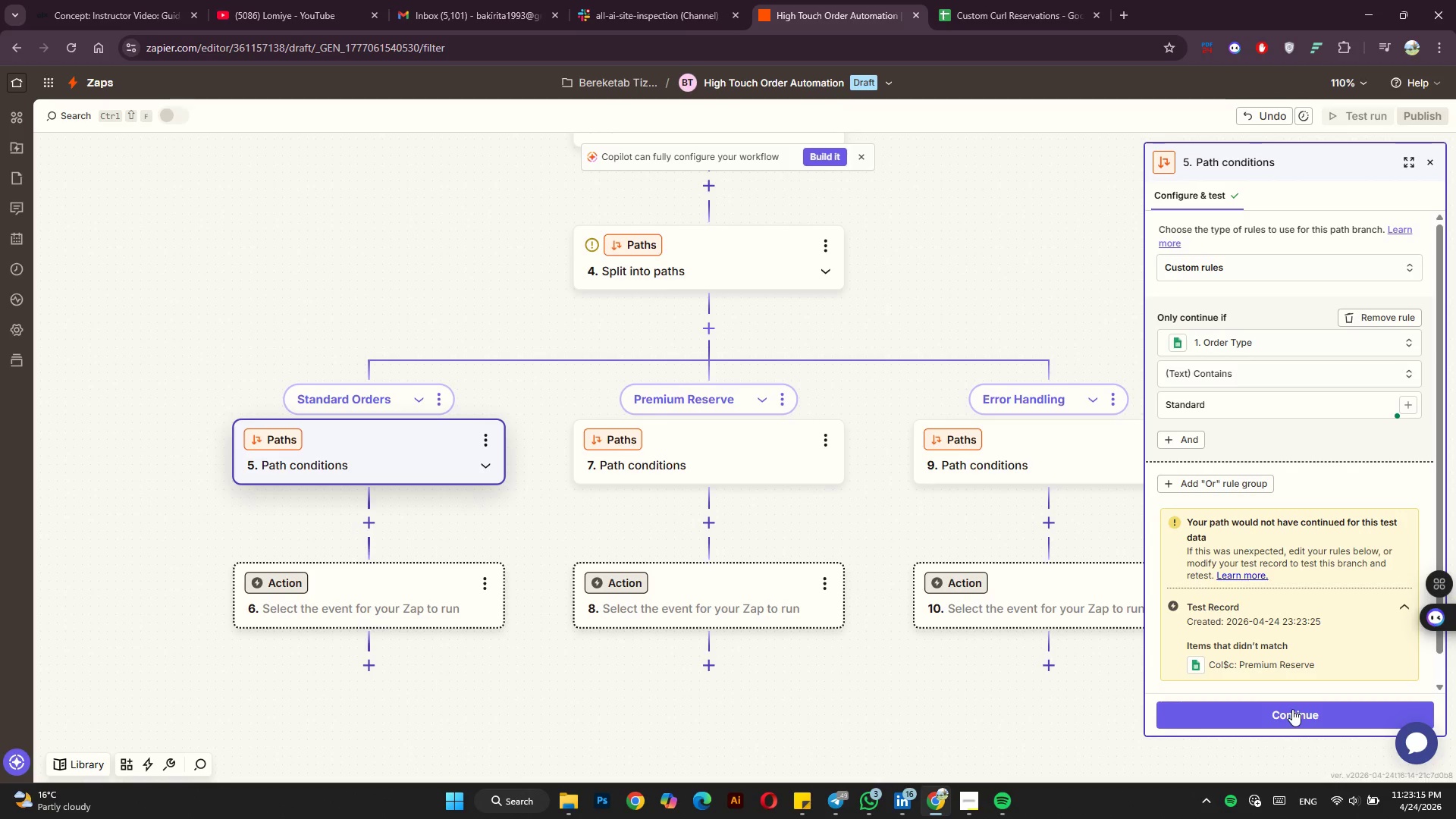 
scroll: coordinate [1292, 687], scroll_direction: down, amount: 3.0
 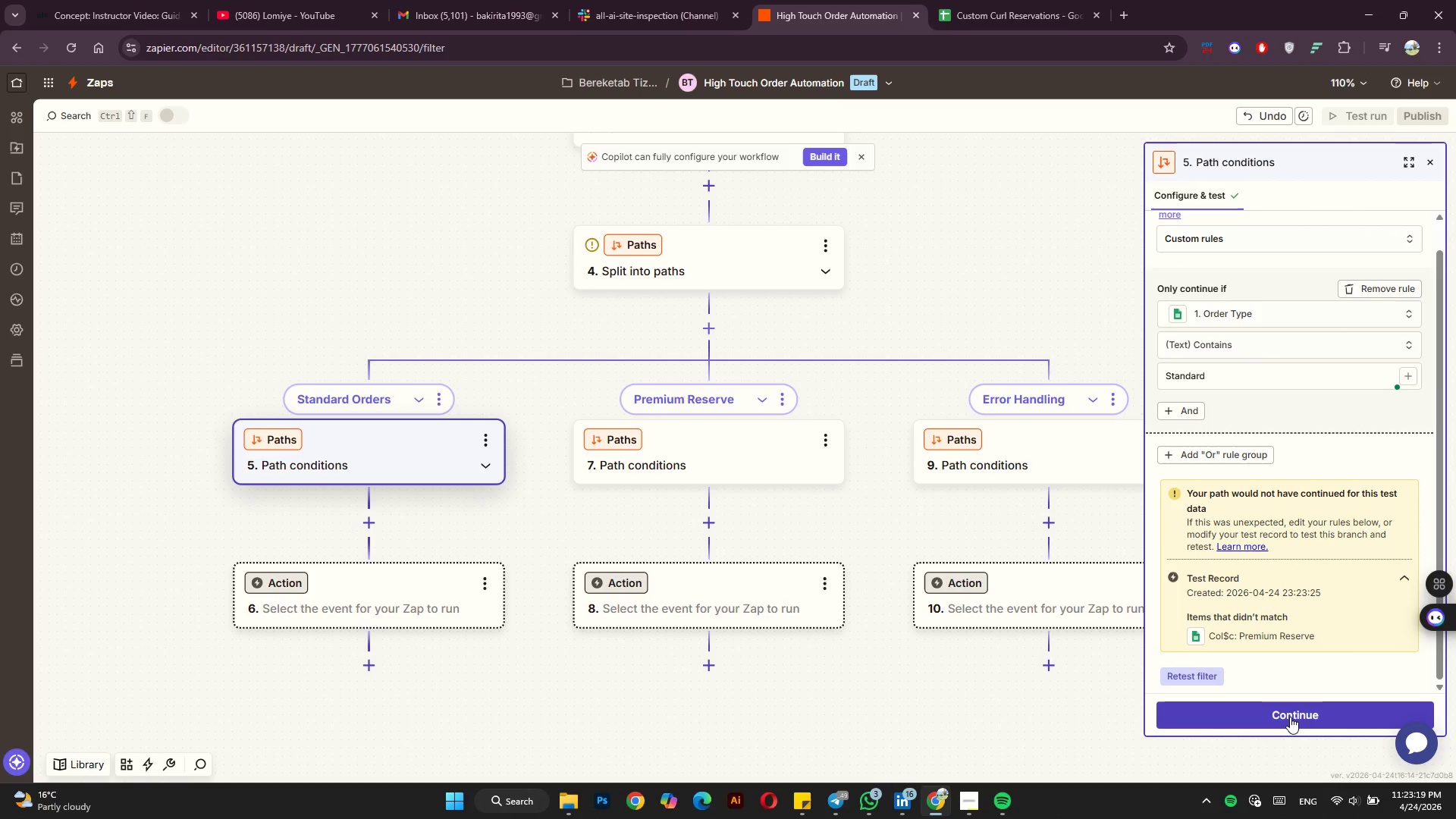 
left_click([1290, 717])
 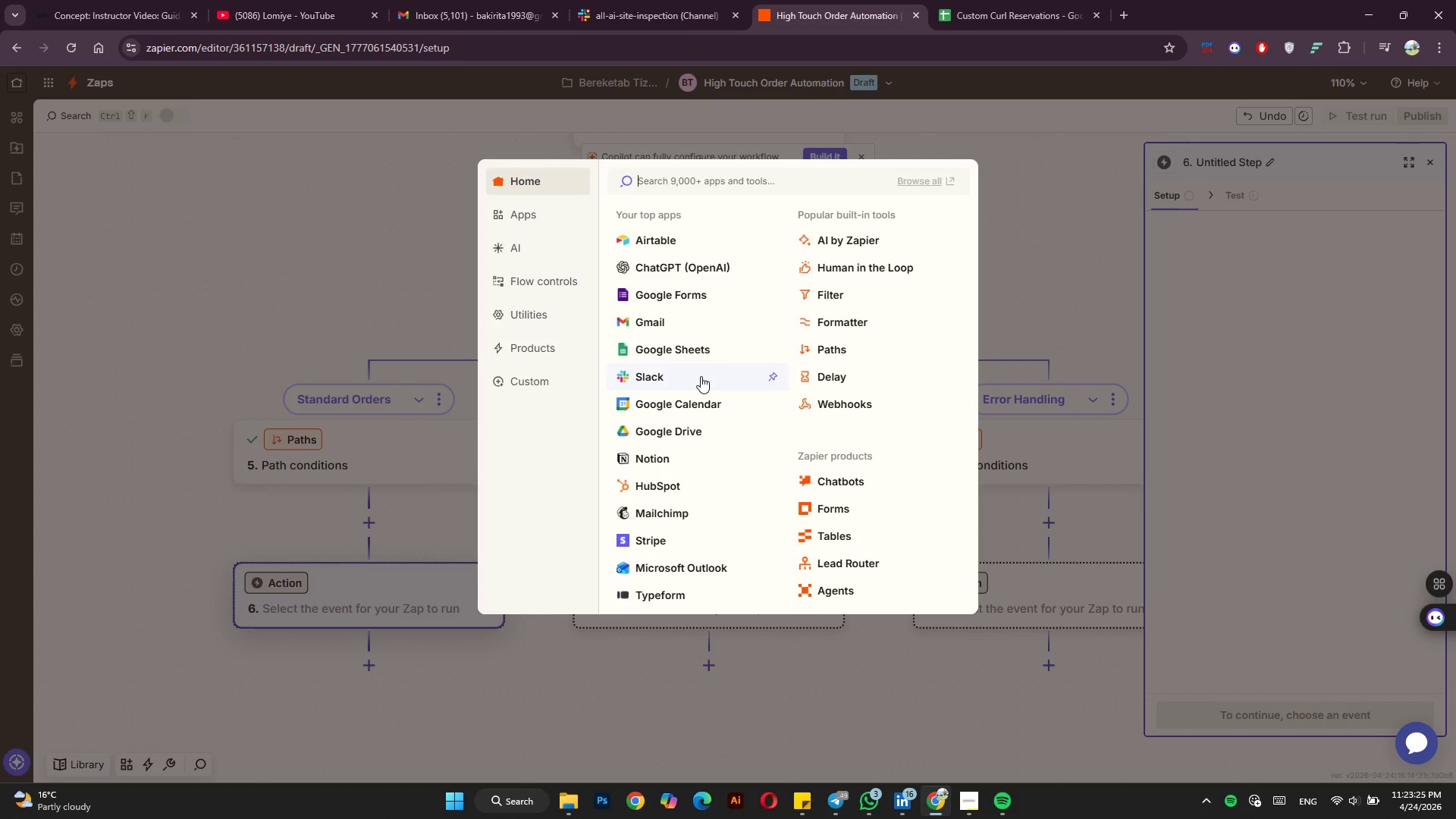 
wait(7.39)
 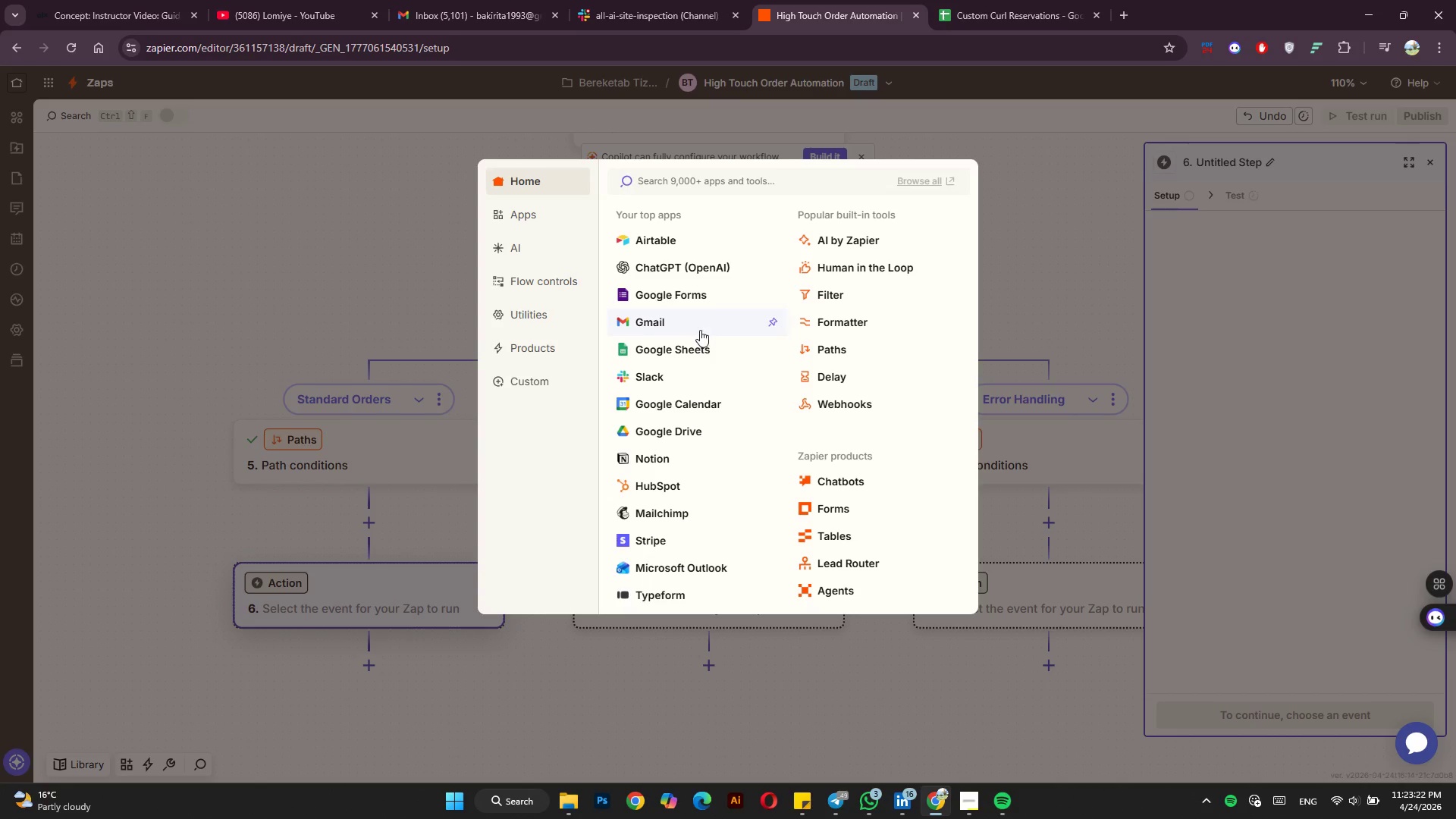 
left_click([655, 320])
 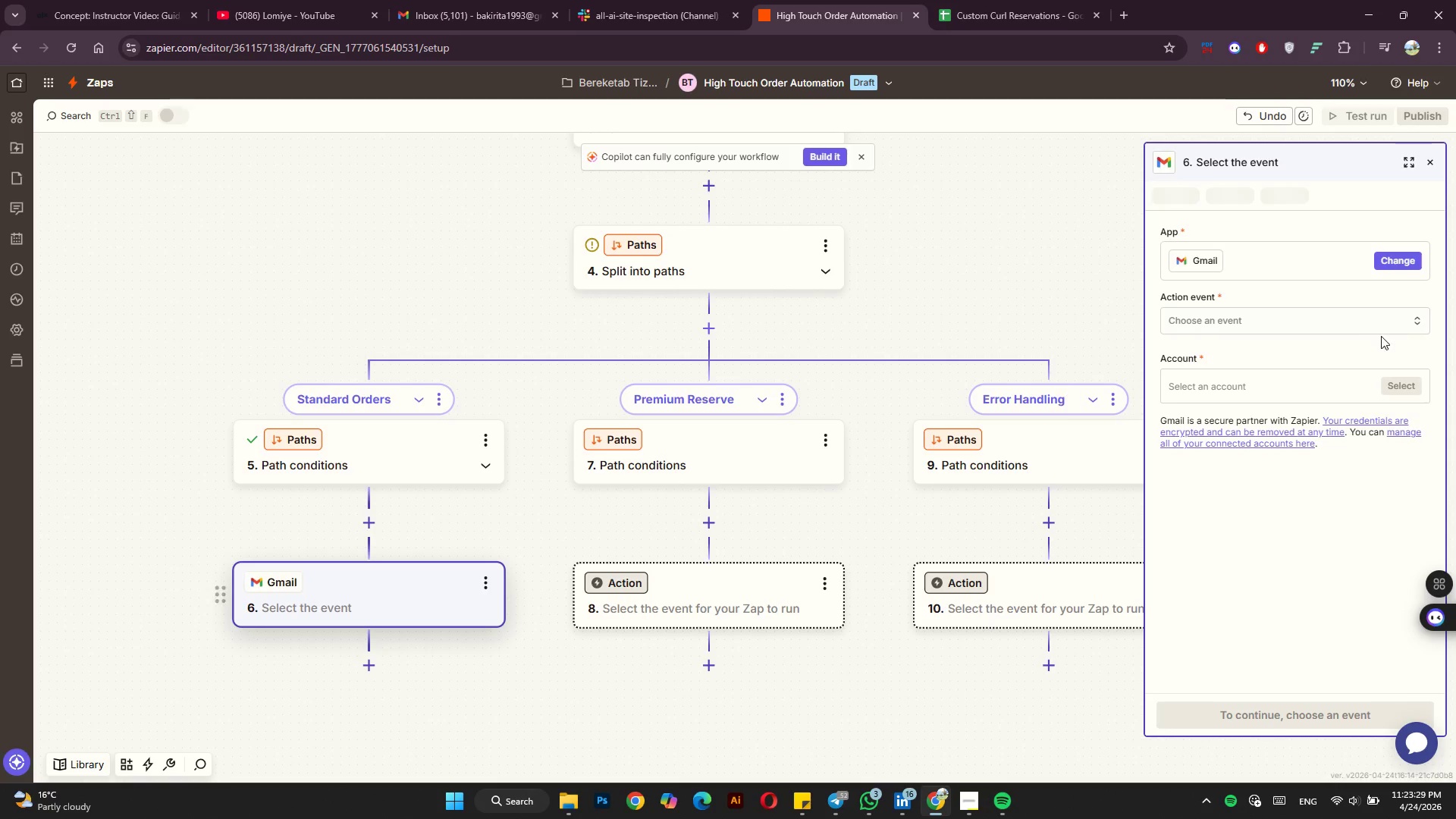 
left_click([1279, 313])
 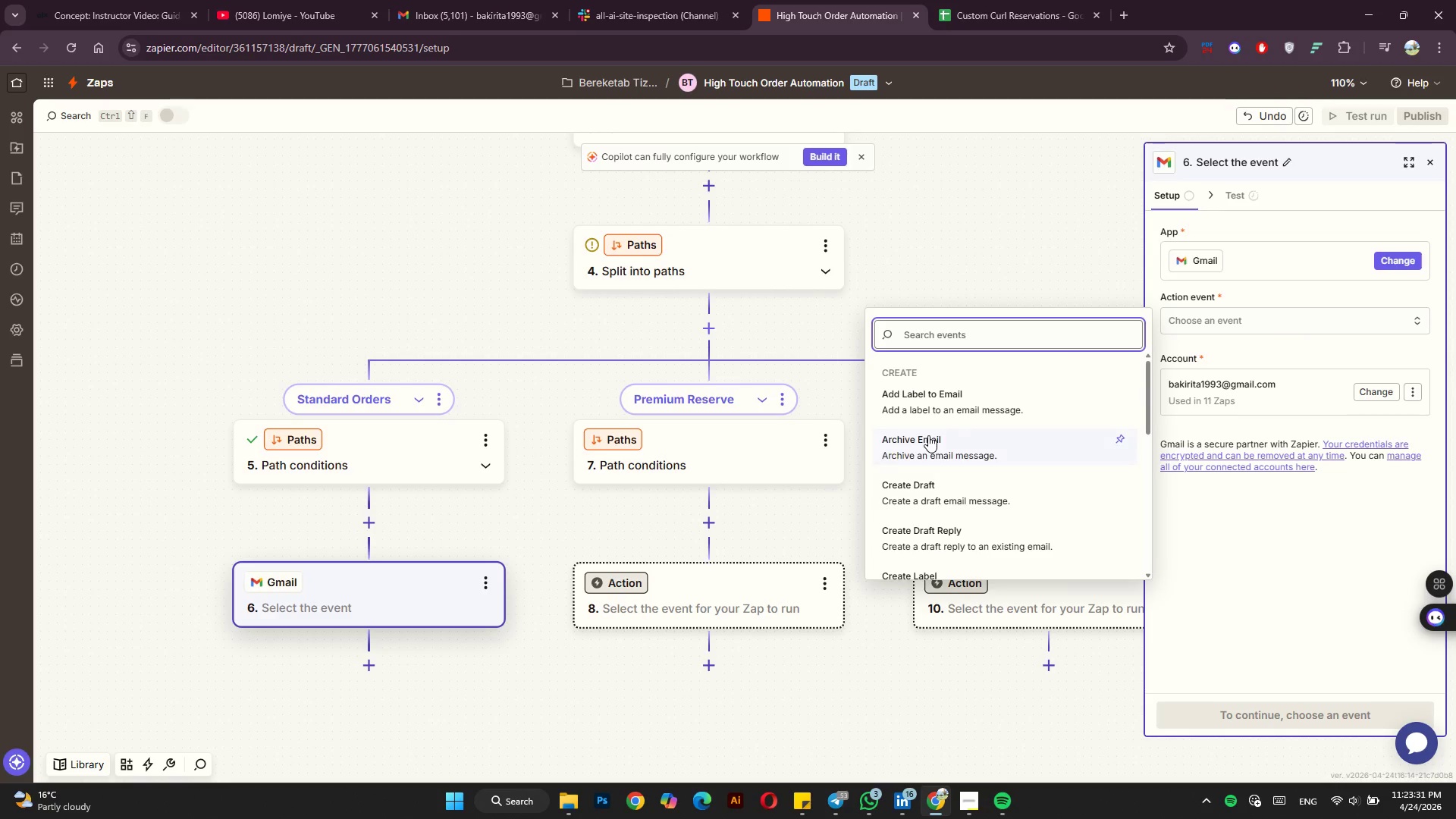 
type(send)
 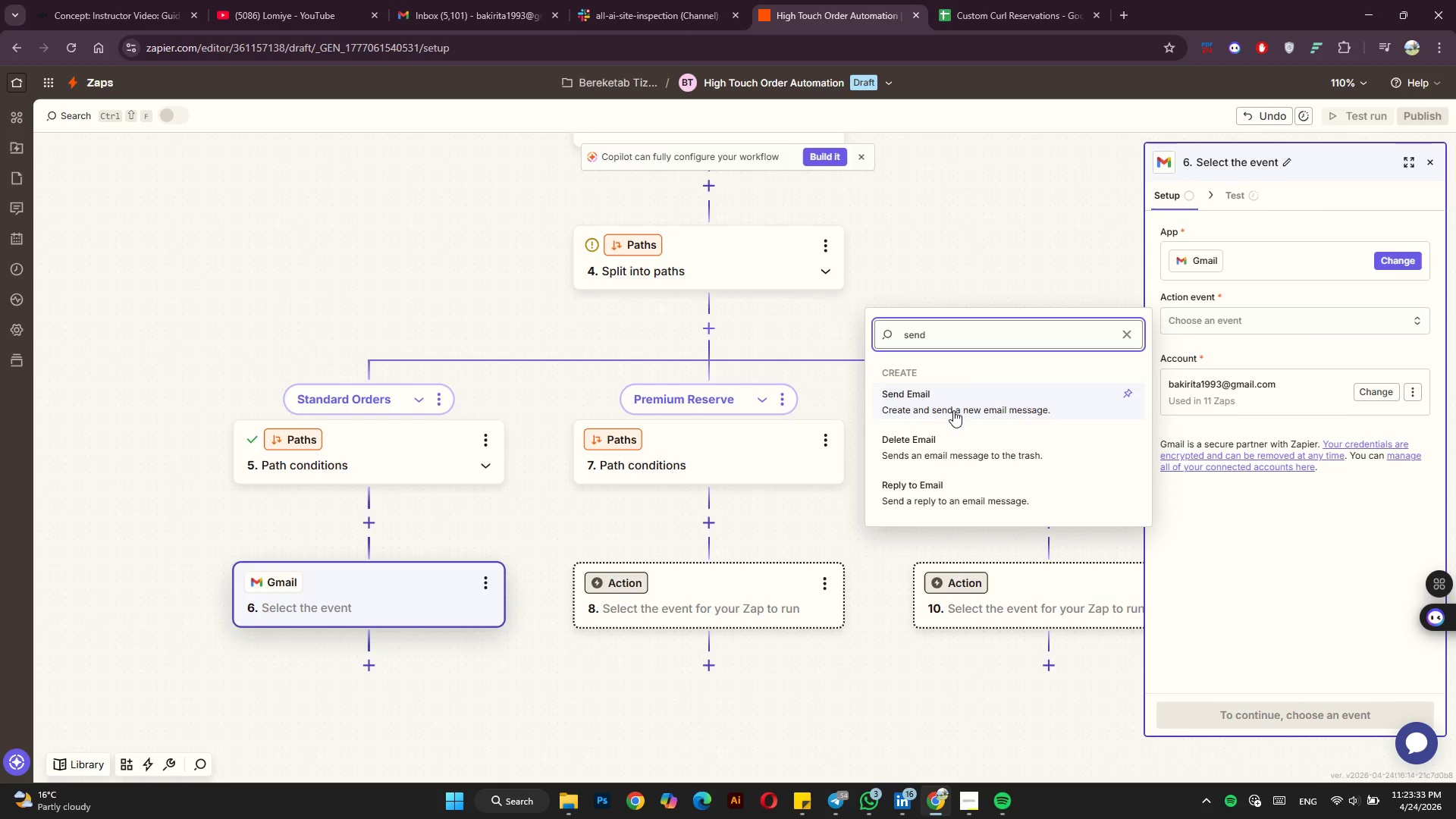 
left_click([953, 410])
 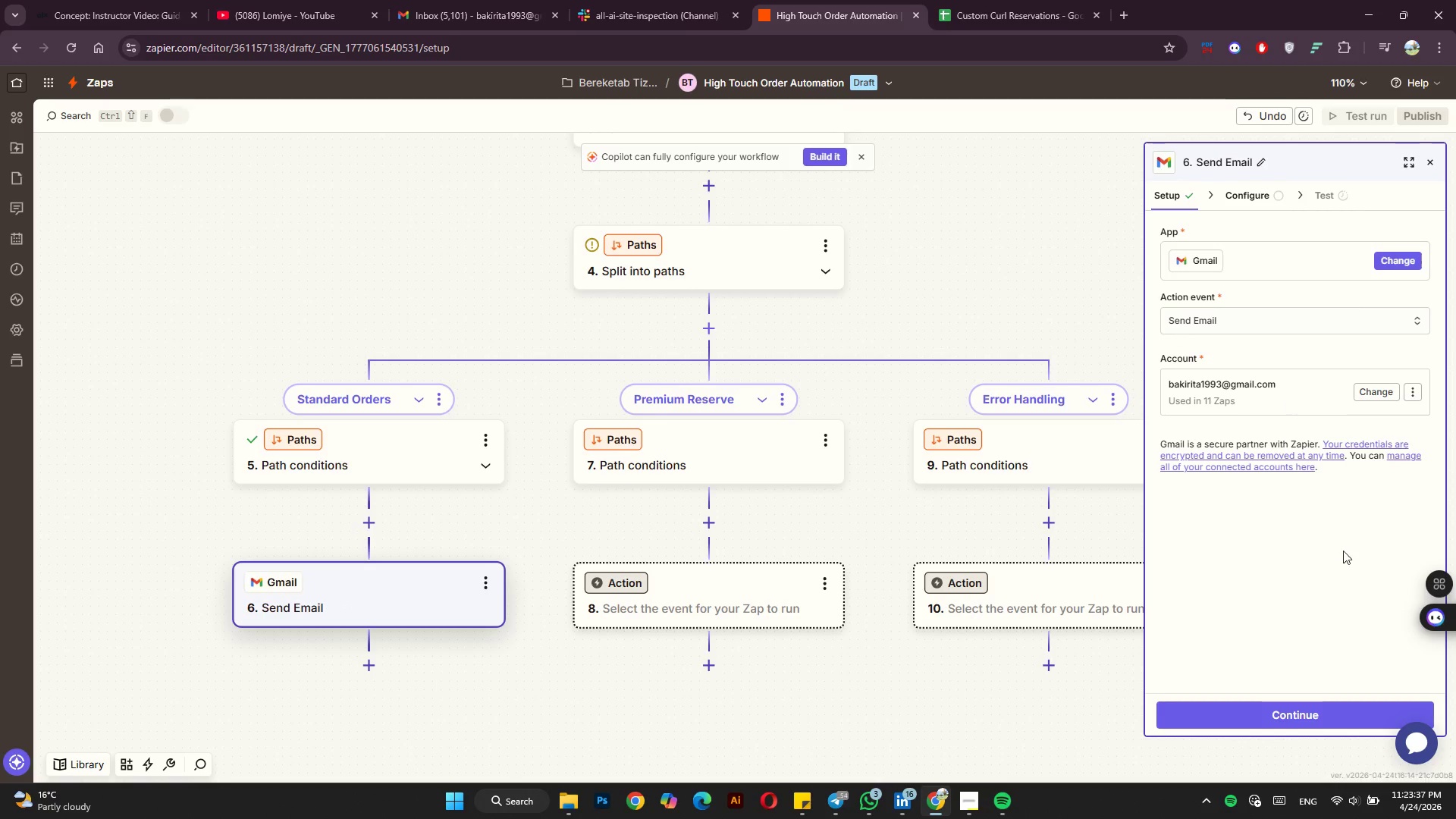 
left_click([1249, 707])
 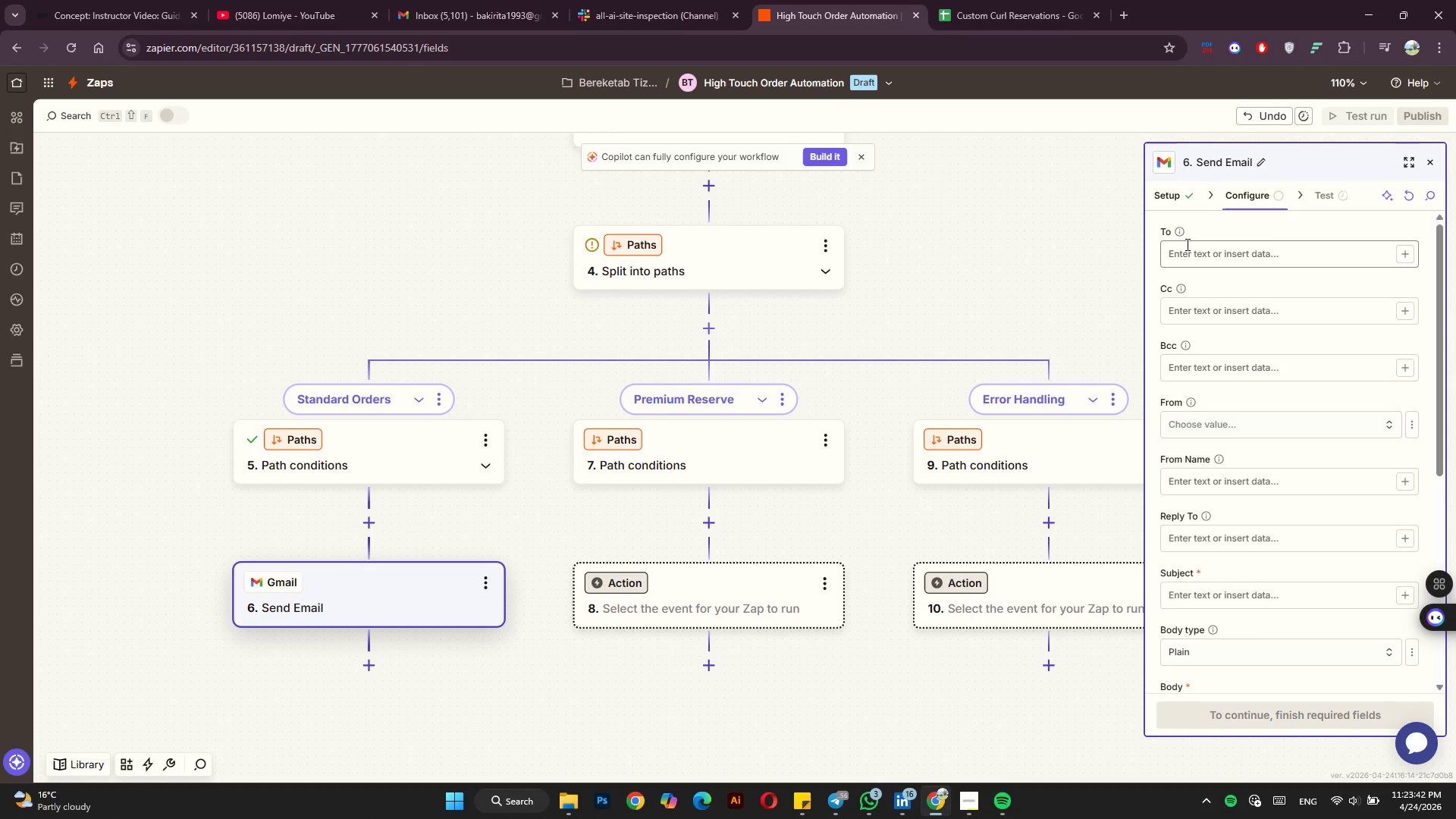 
wait(5.34)
 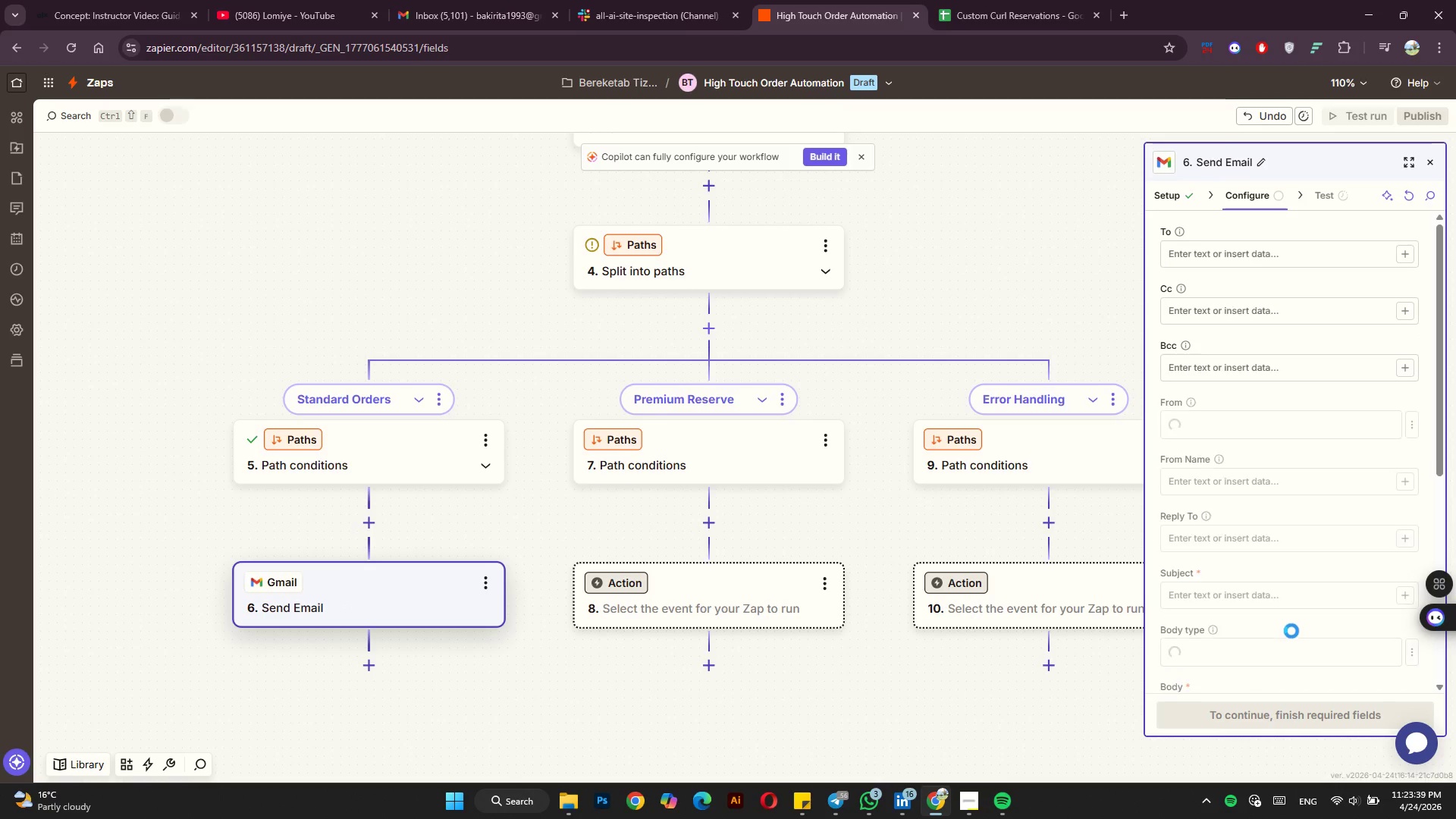 
left_click([1192, 254])
 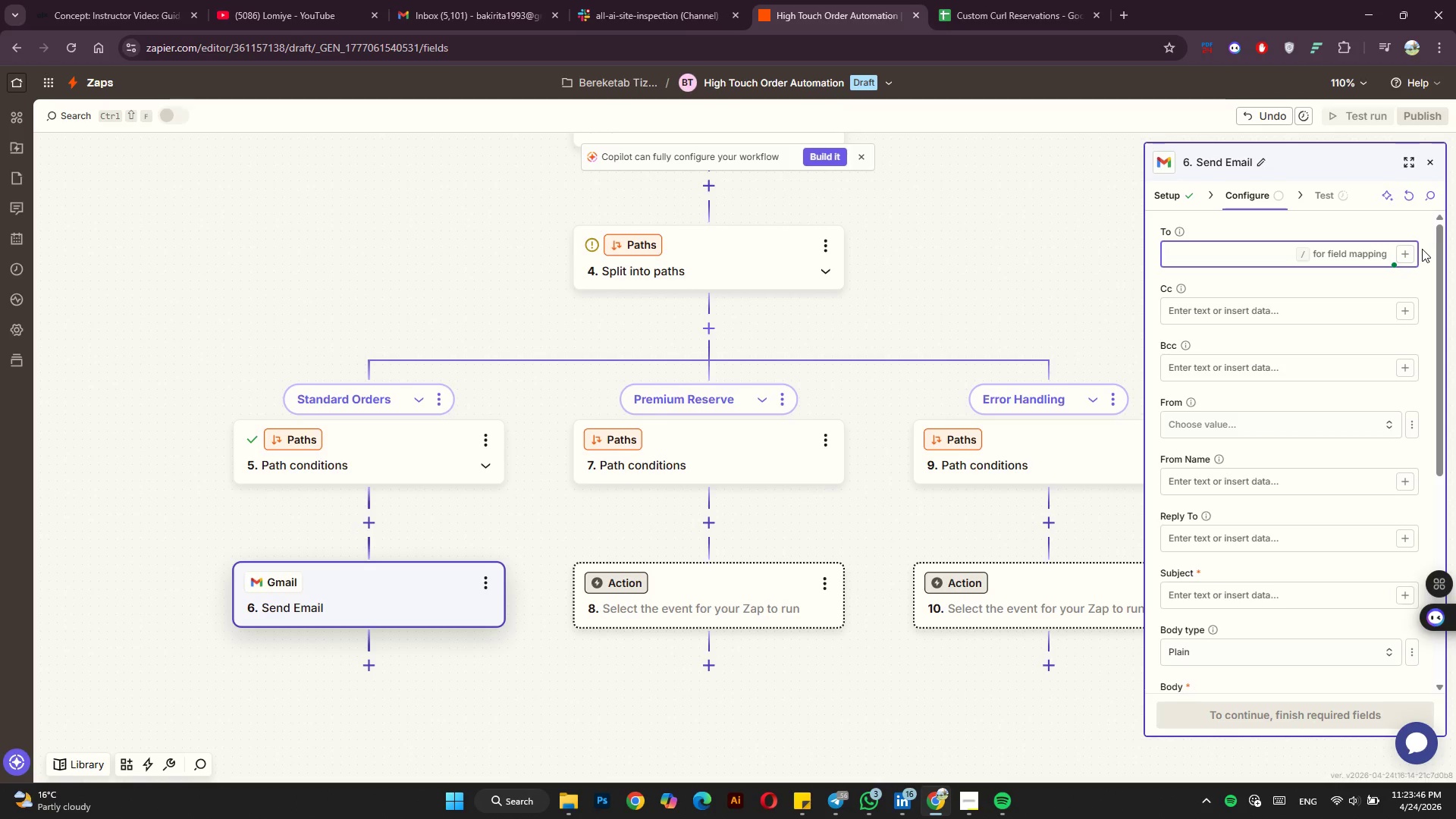 
left_click([1401, 251])
 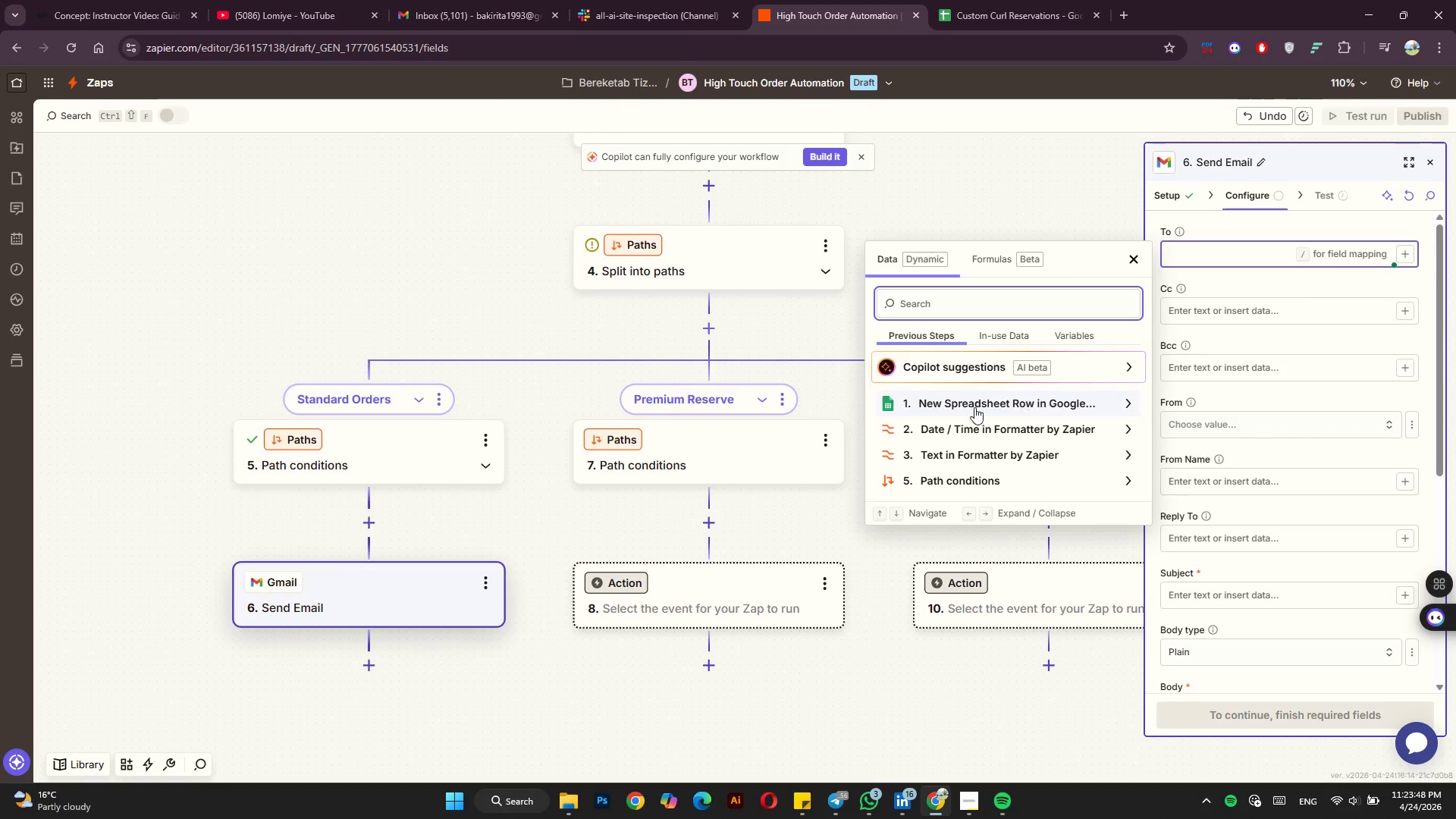 
left_click([953, 410])
 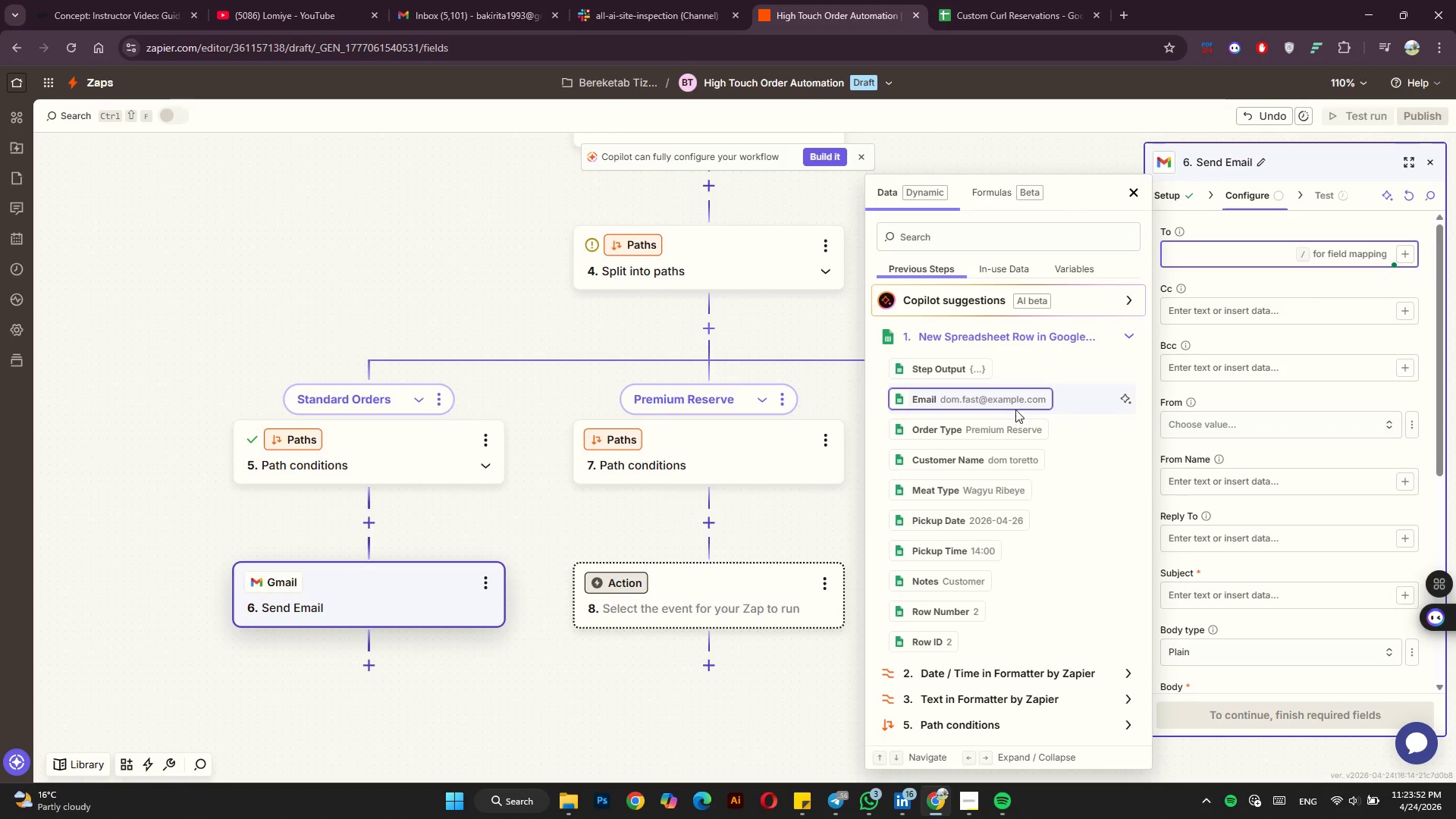 
left_click([1022, 403])
 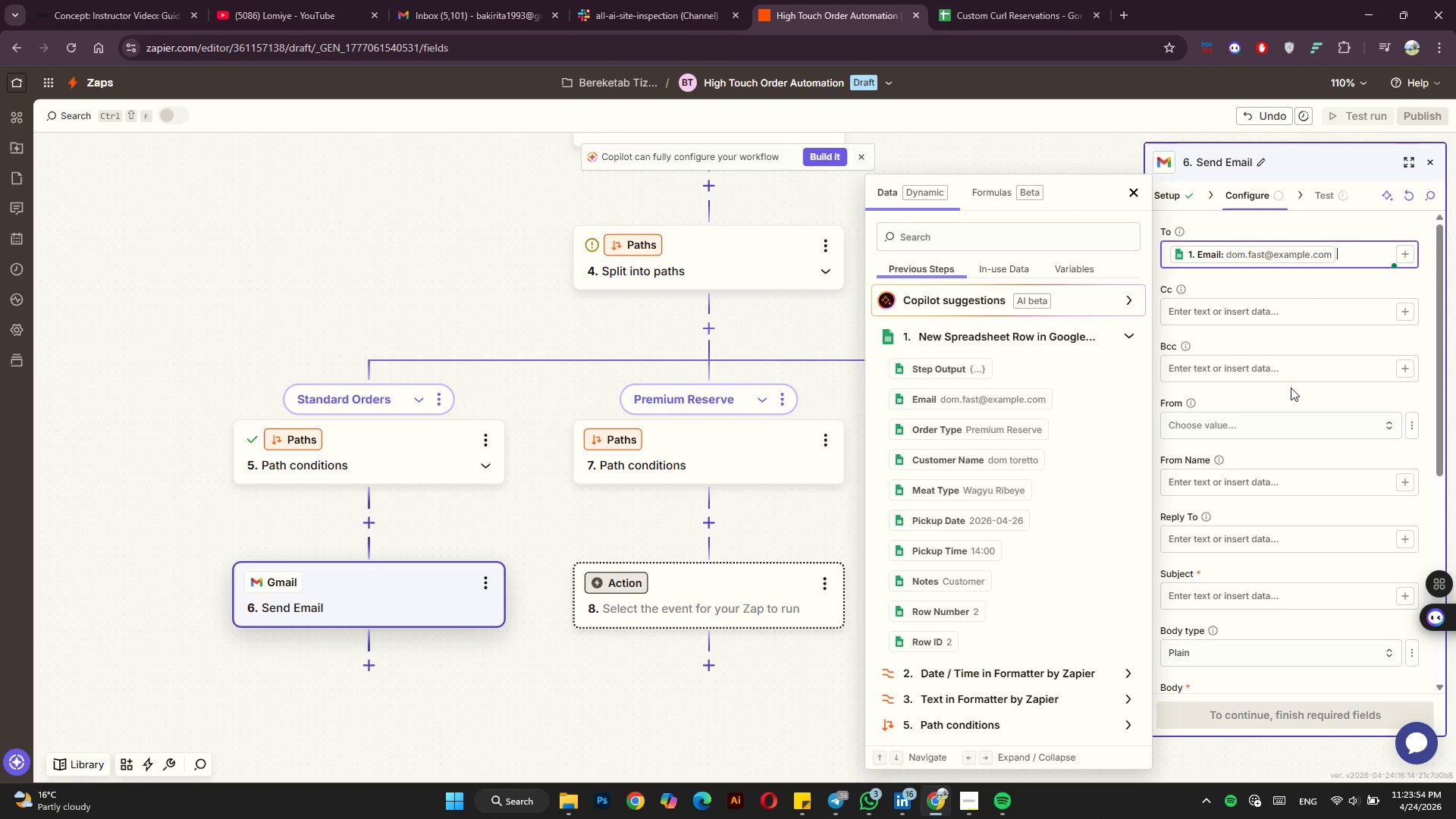 
left_click([1291, 388])
 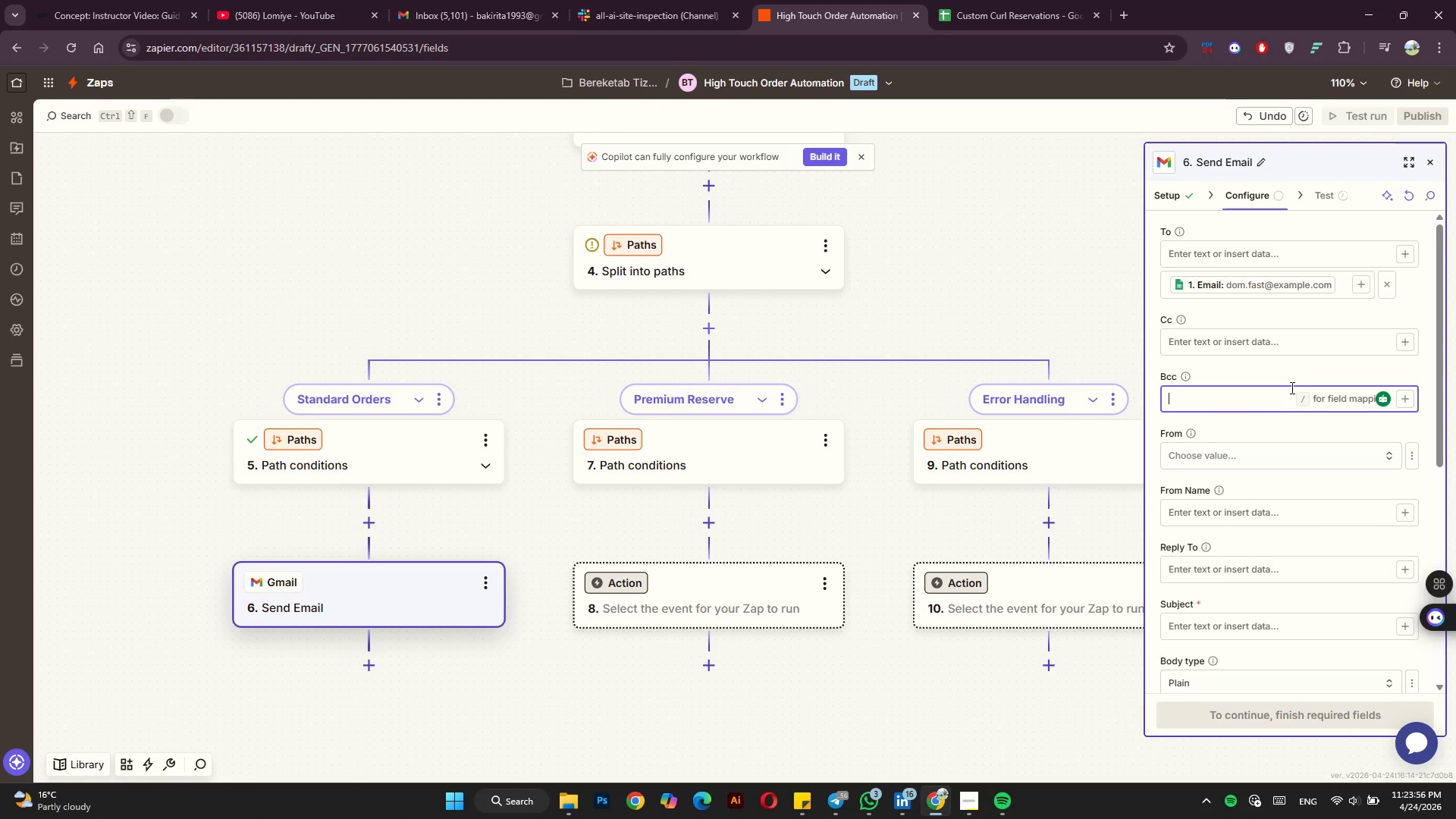 
scroll: coordinate [1291, 388], scroll_direction: down, amount: 2.0
 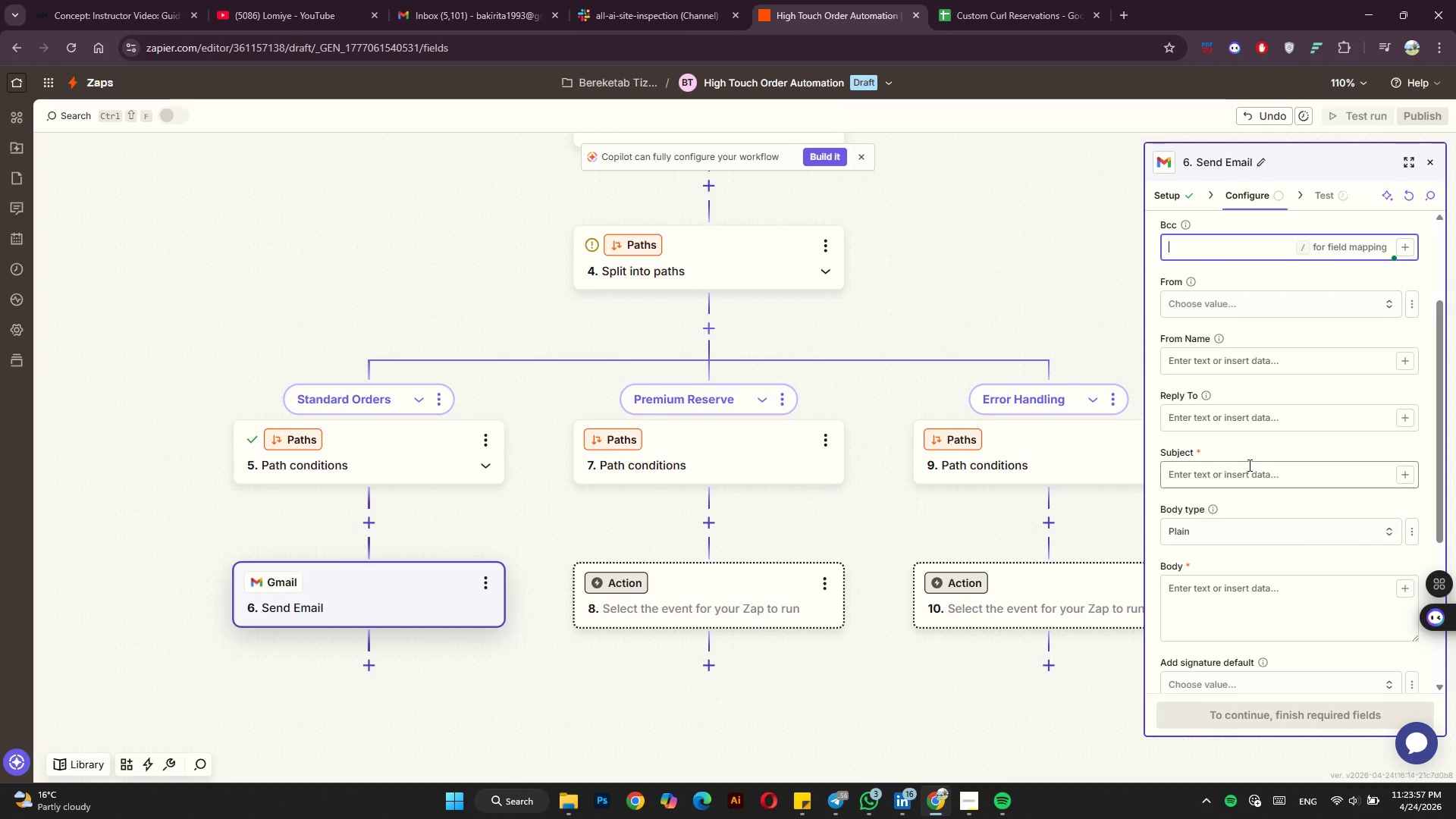 
left_click([1247, 468])
 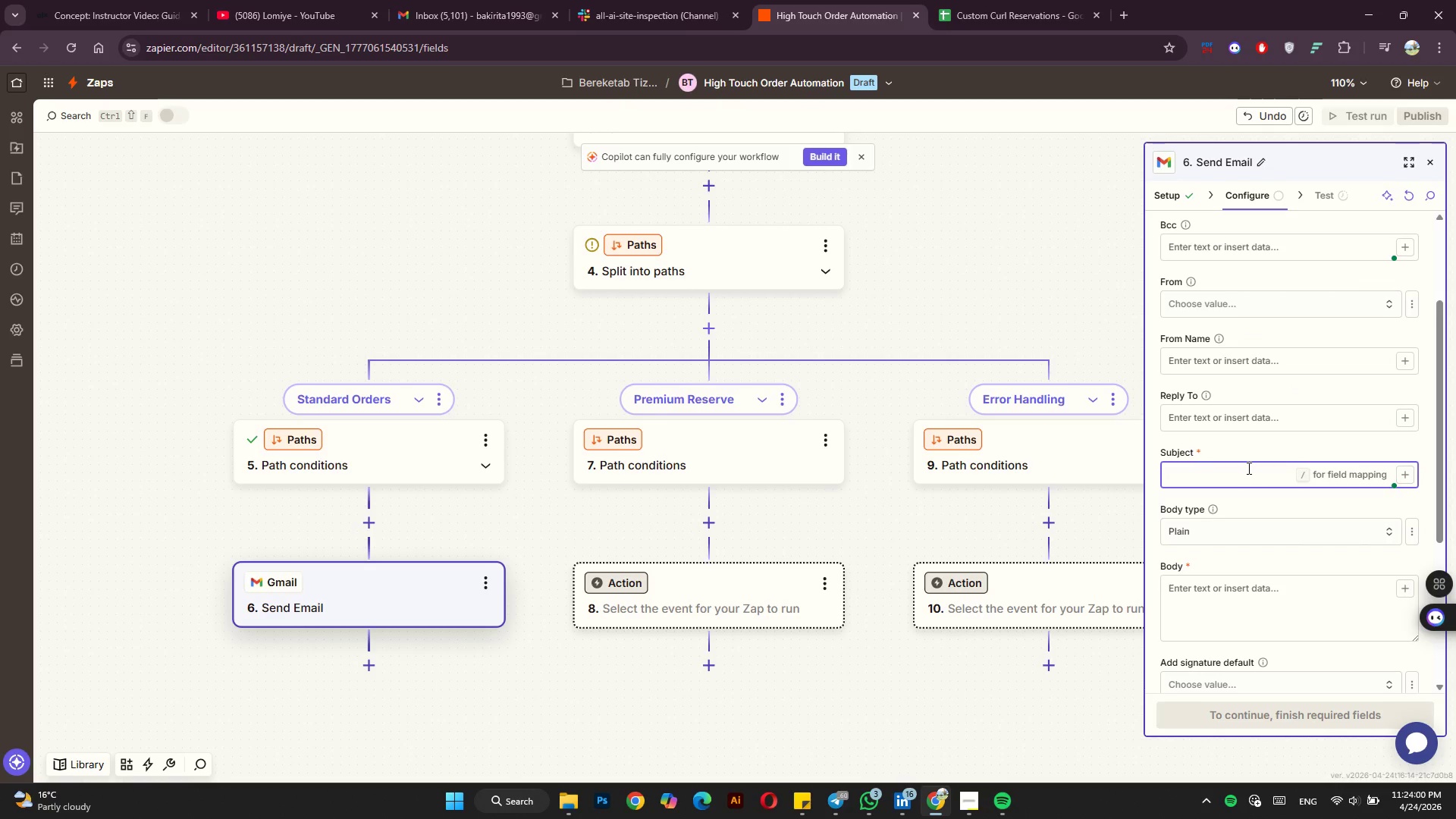 
type(Your Ordr Confirmation - )
 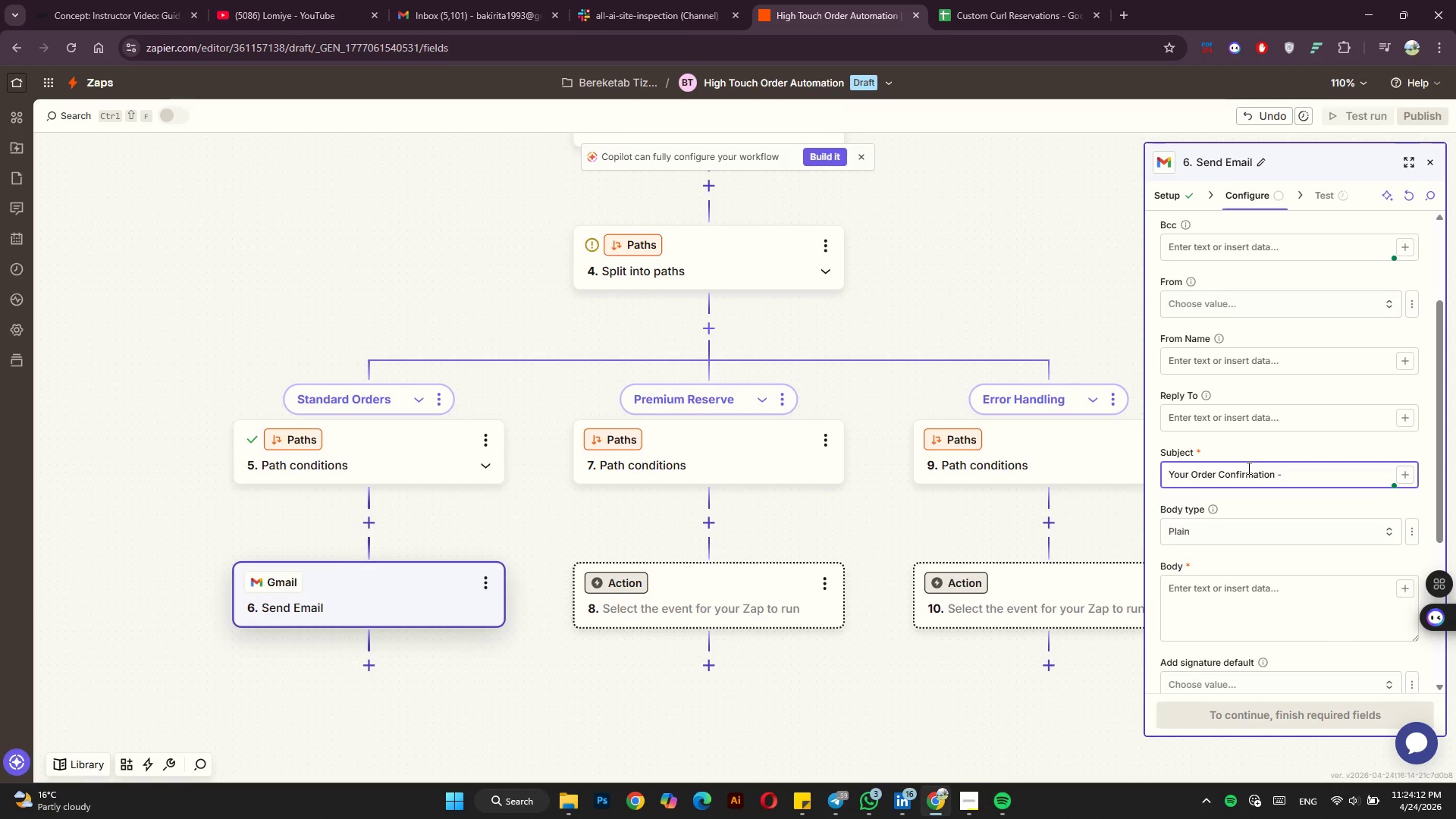 
 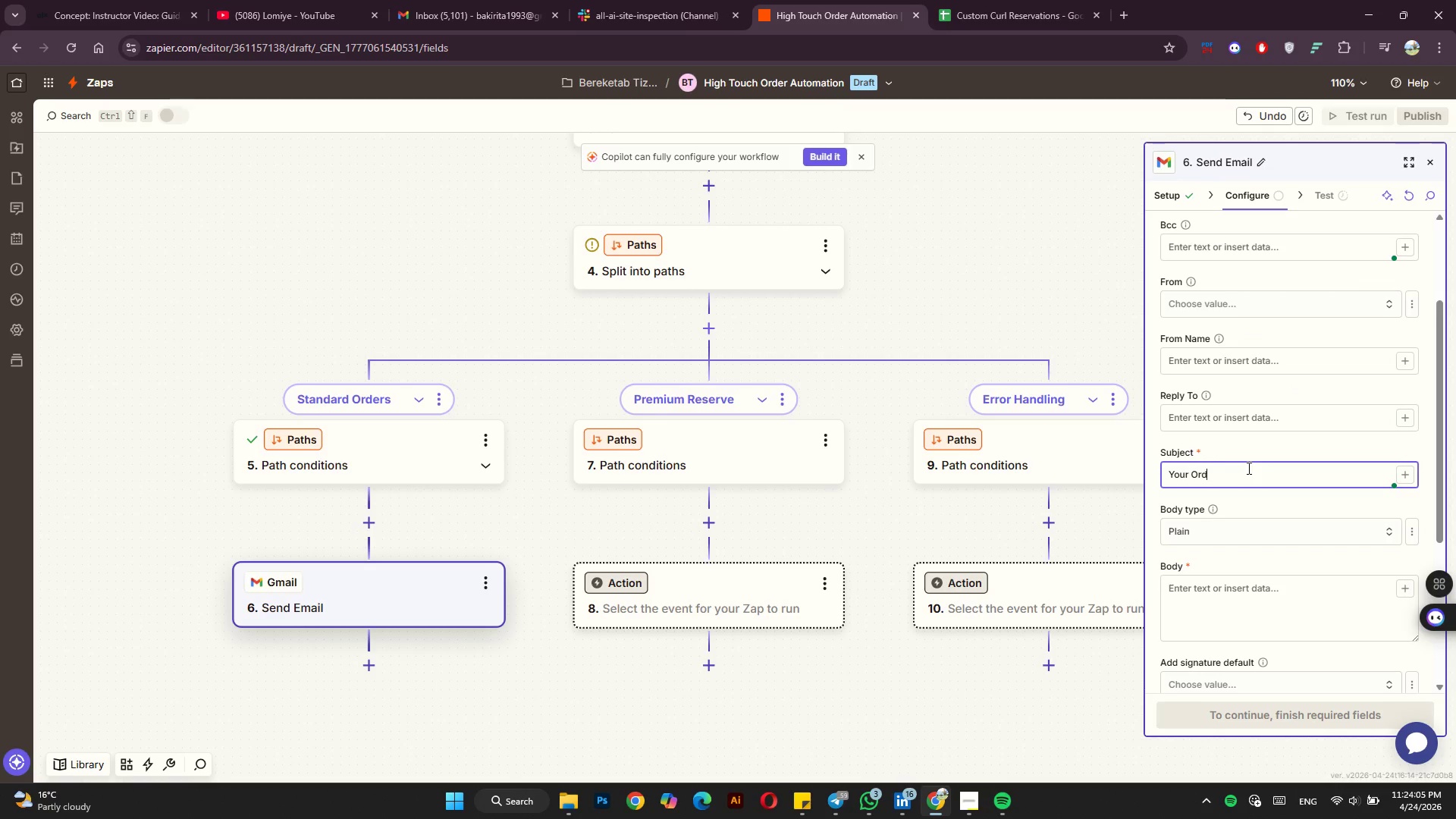 
hold_key(key=E, duration=0.38)
 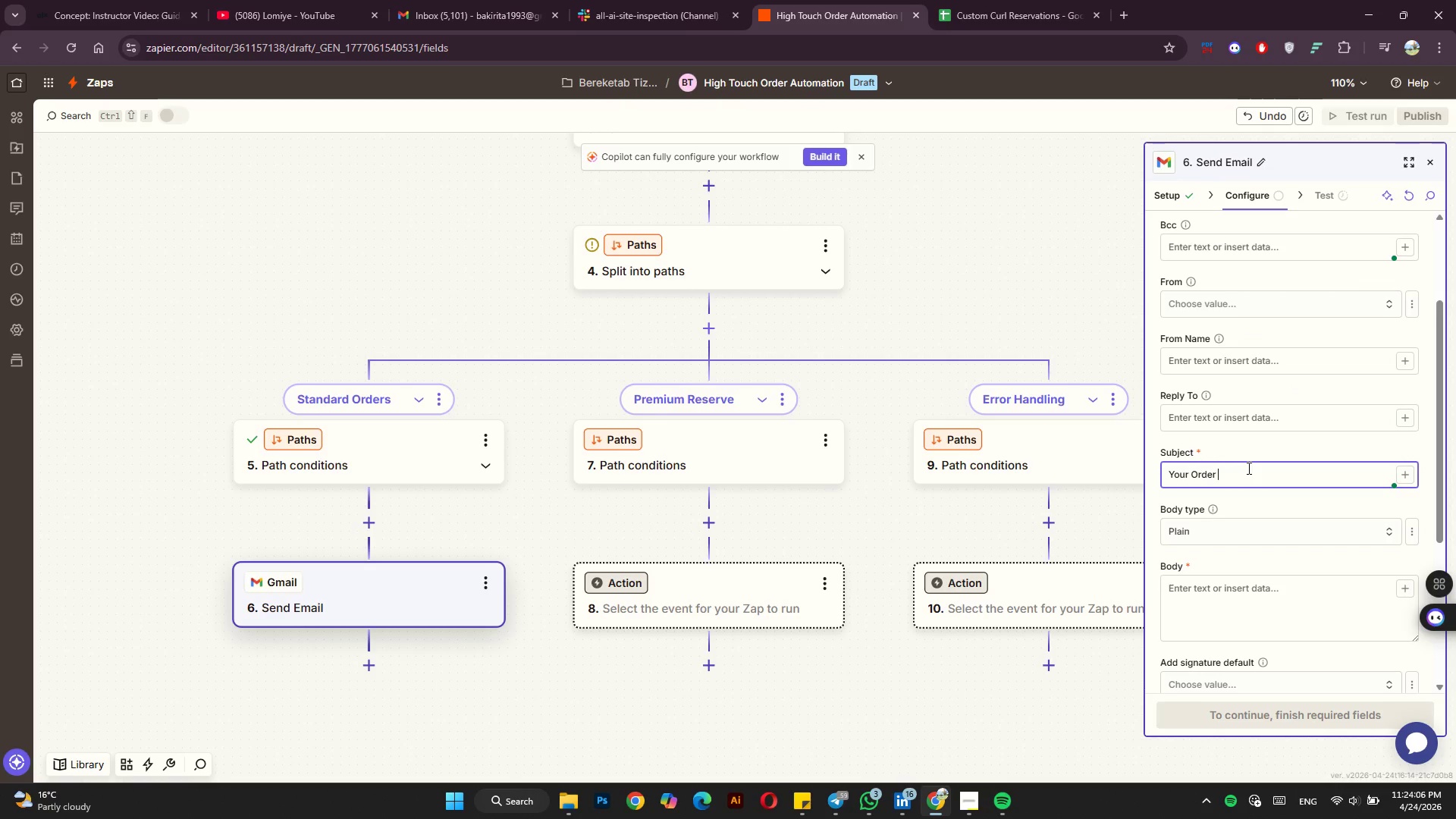 
type(The Marbled Cleaver)
 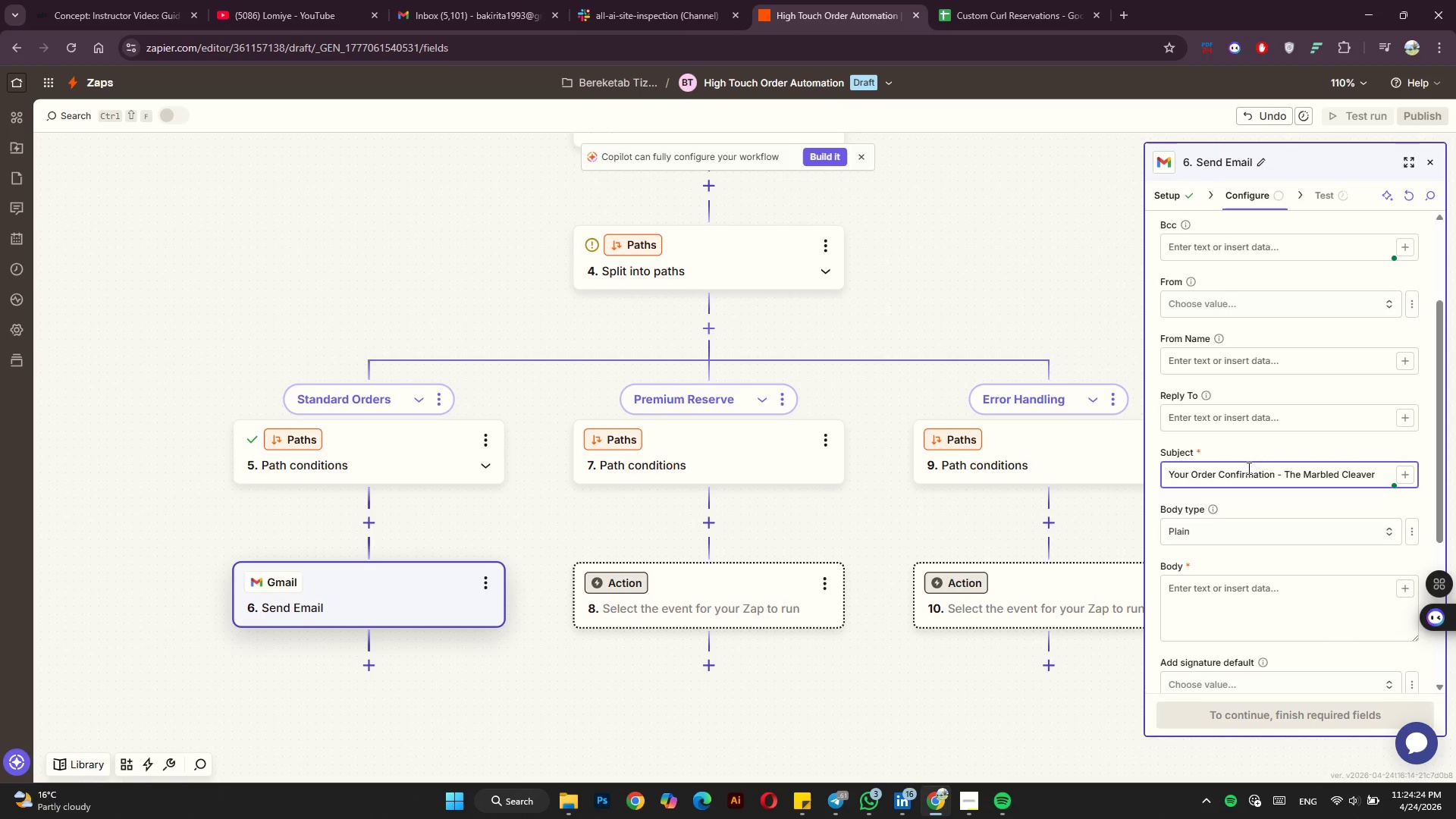 
left_click([1256, 620])